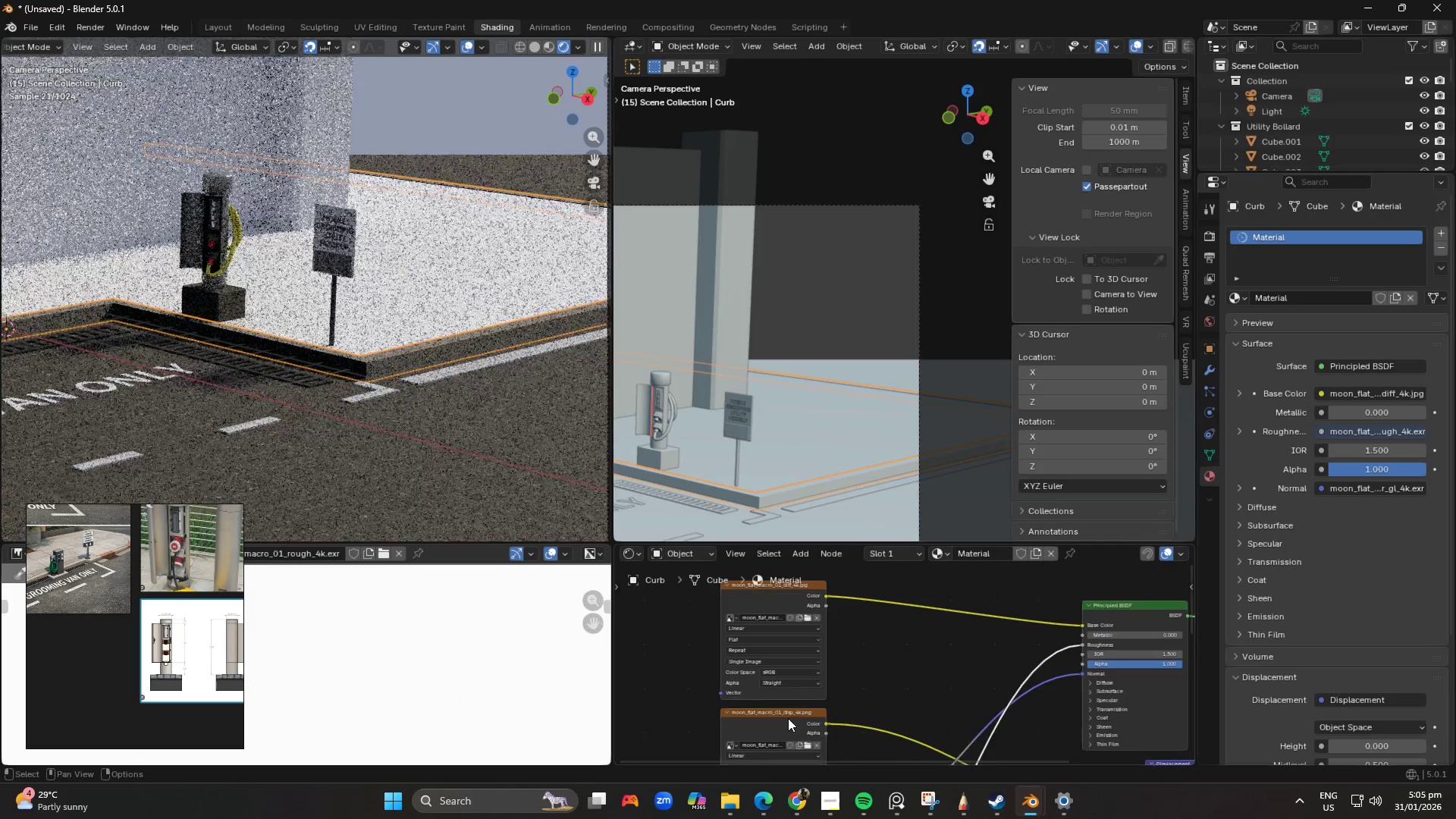 
scroll: coordinate [893, 683], scroll_direction: up, amount: 4.0
 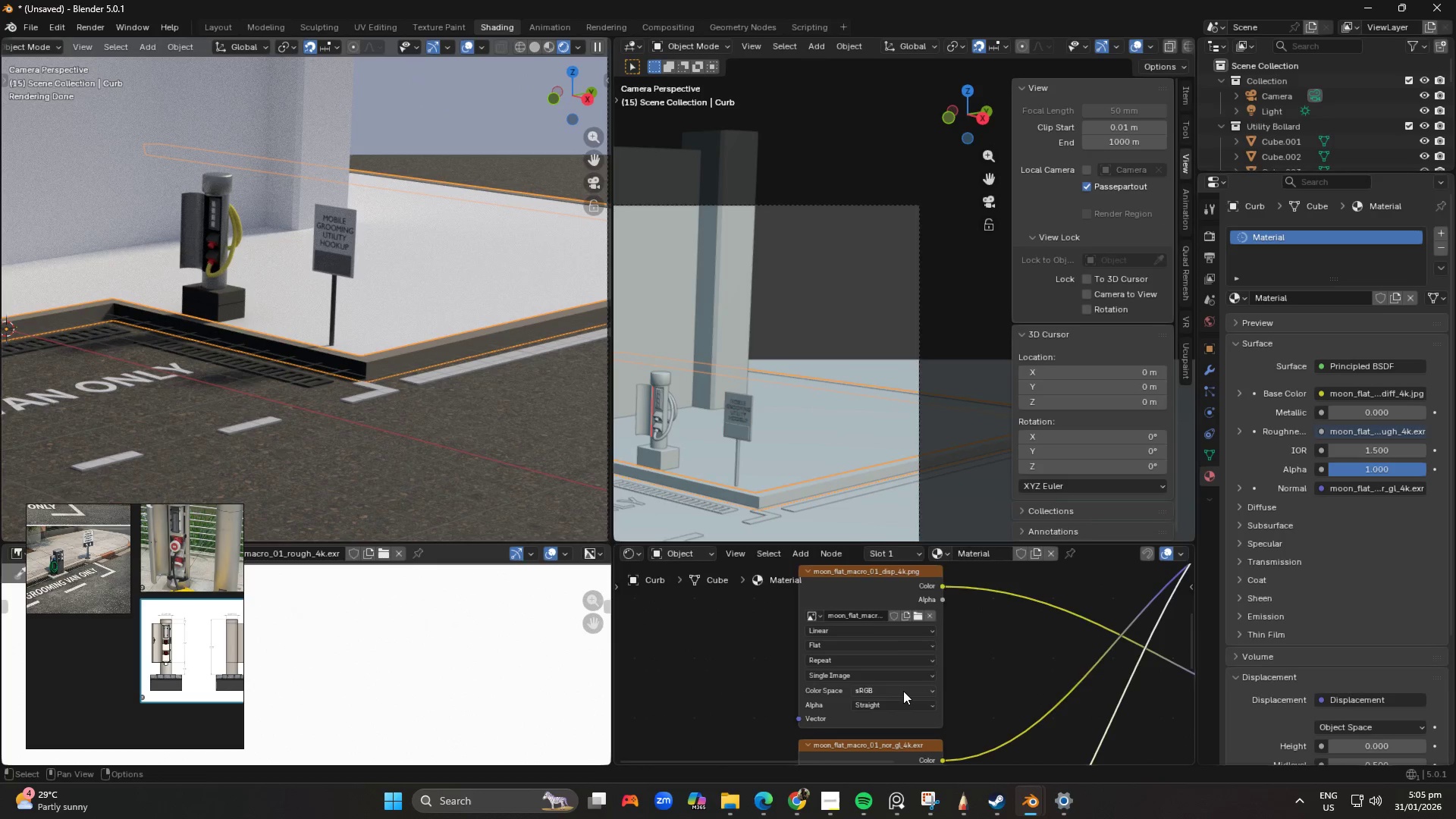 
left_click([903, 691])
 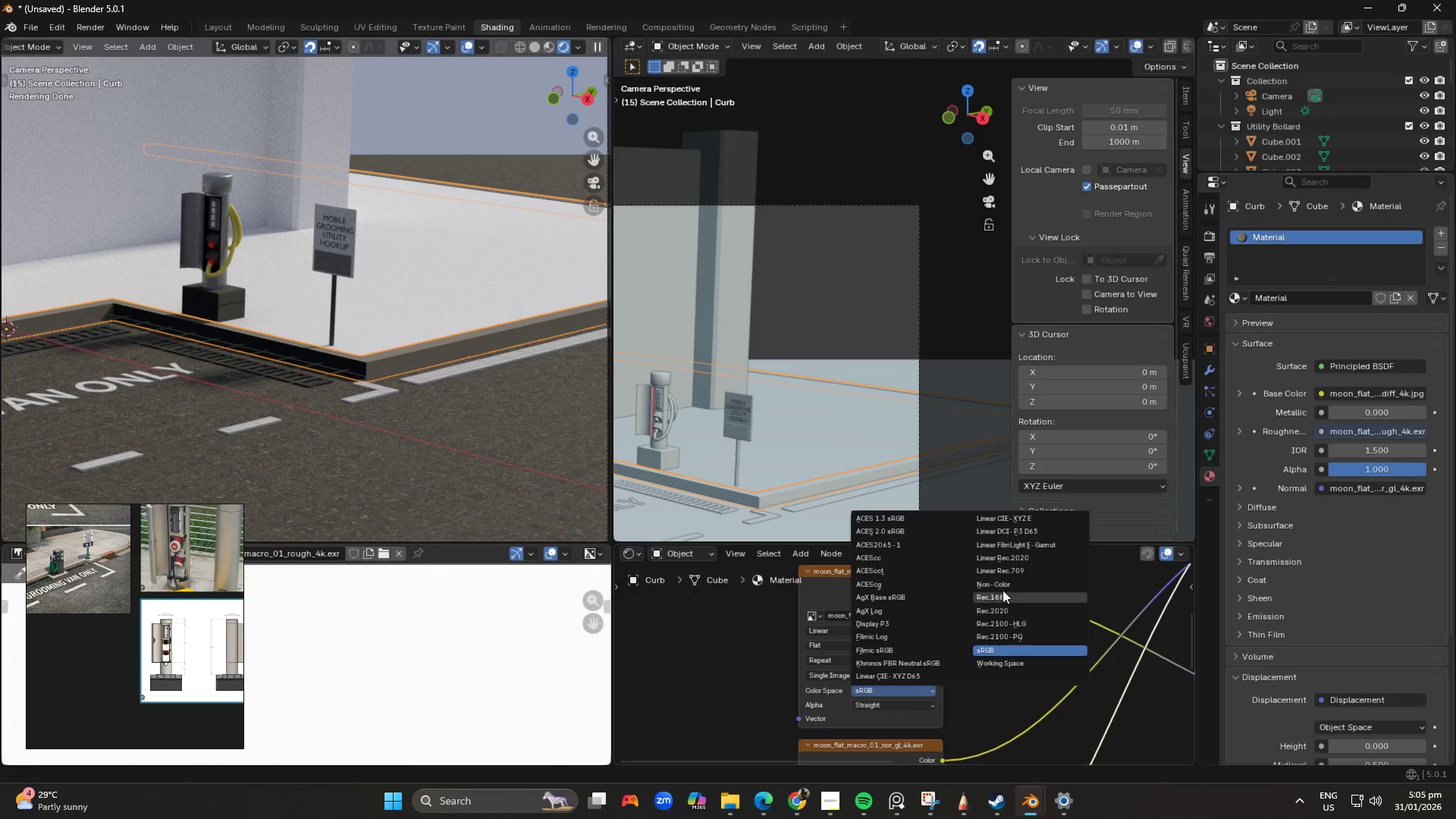 
left_click([1003, 582])
 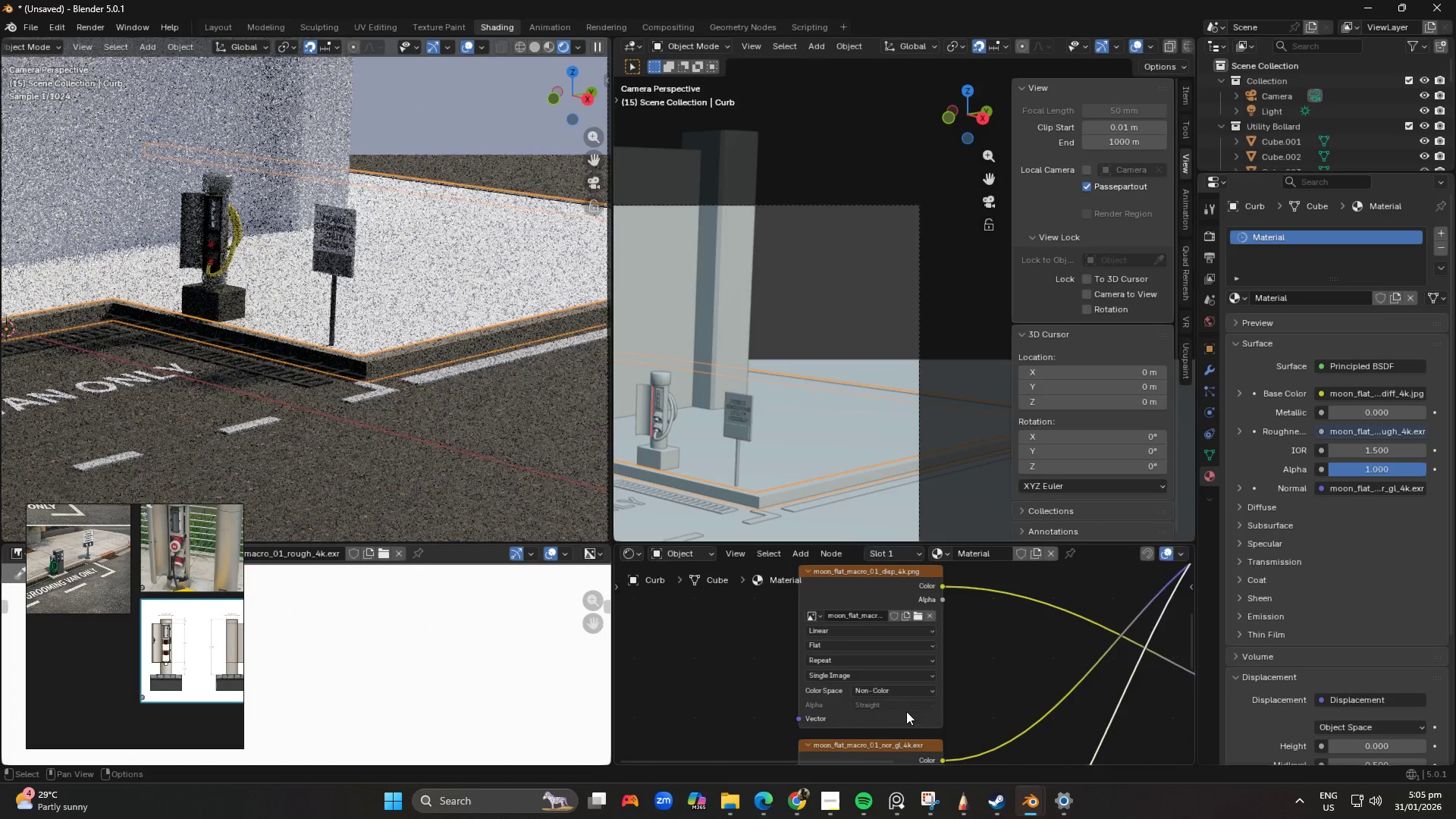 
scroll: coordinate [918, 710], scroll_direction: down, amount: 2.0
 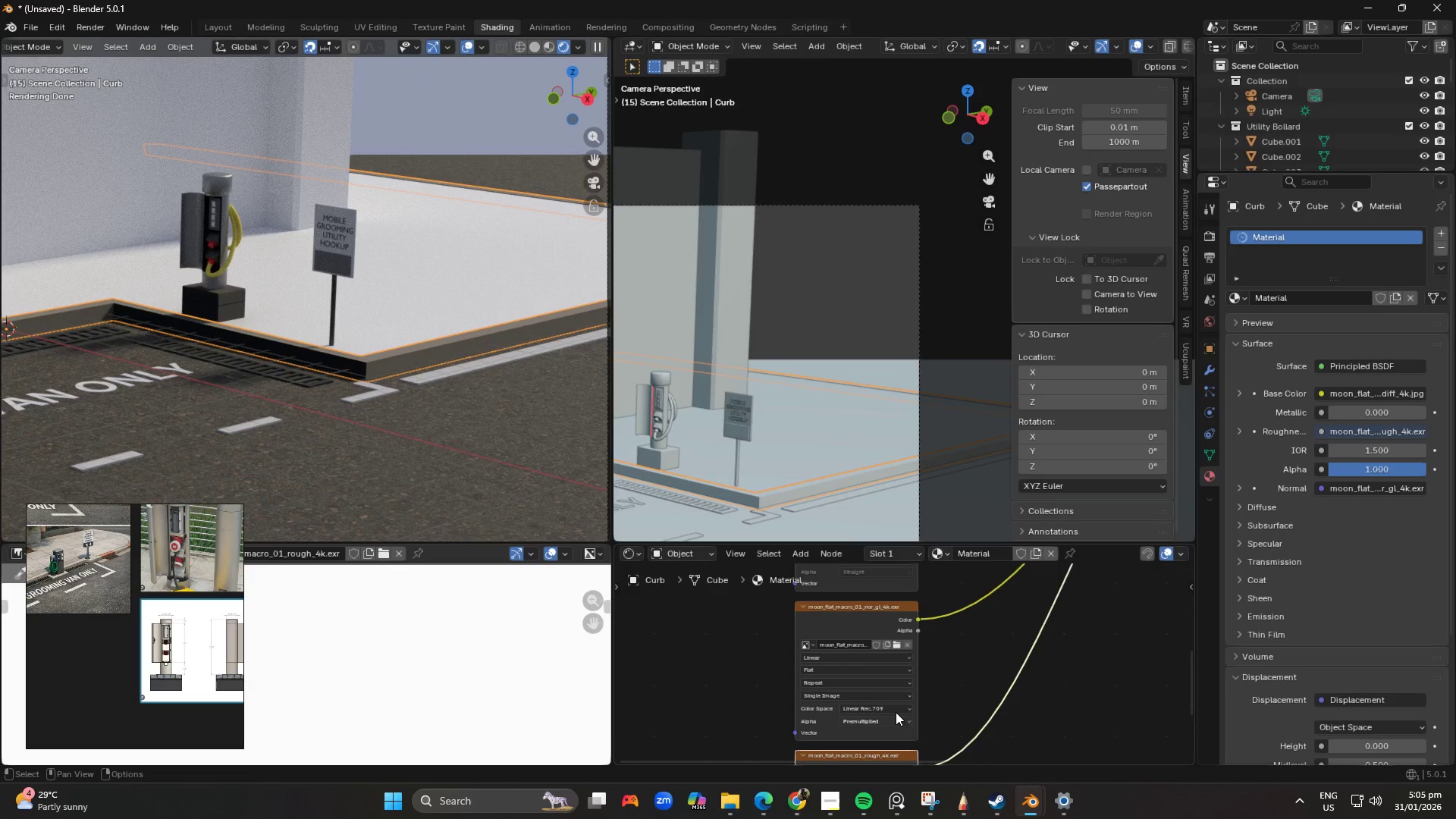 
left_click([890, 710])
 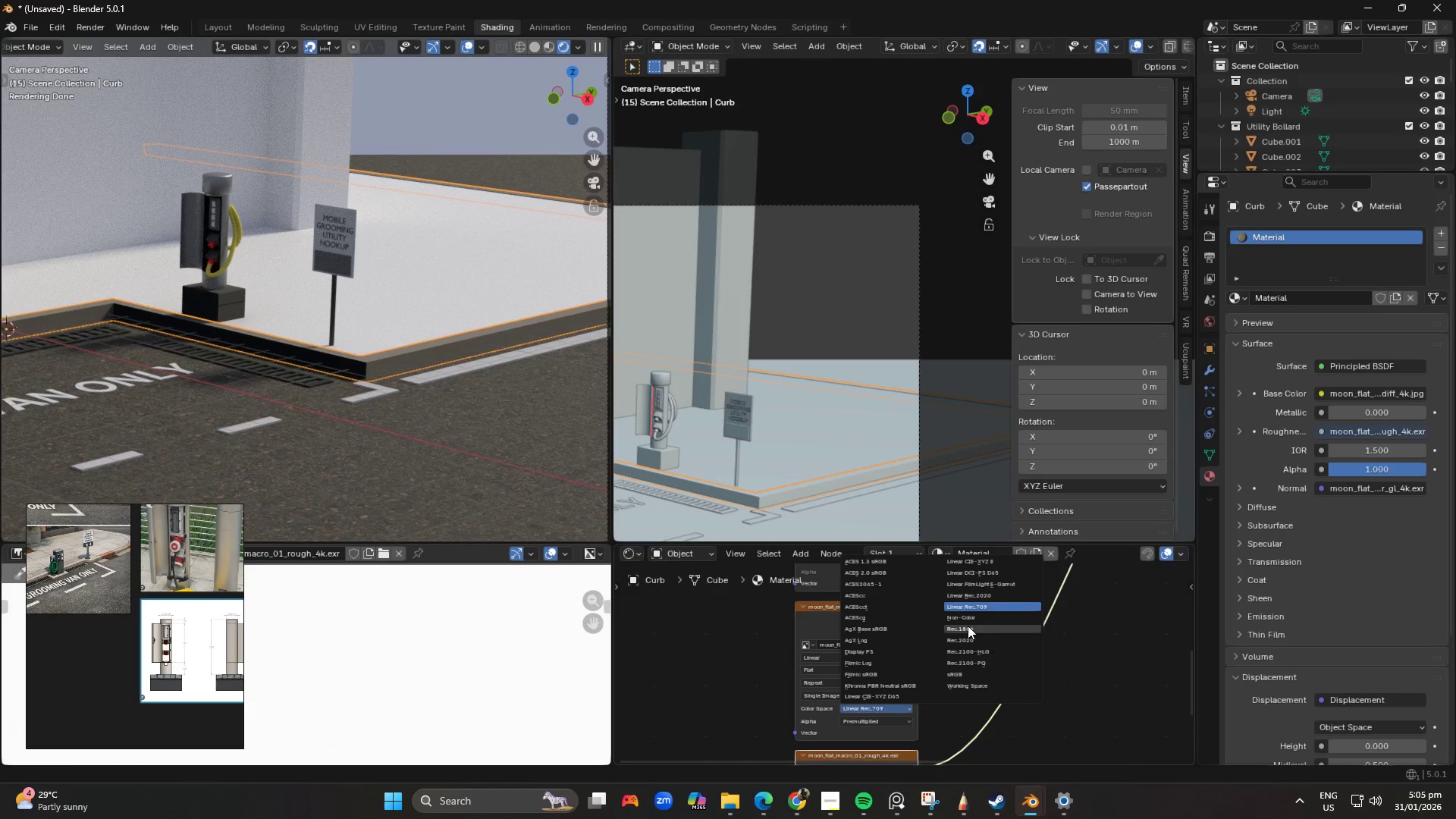 
left_click([968, 617])
 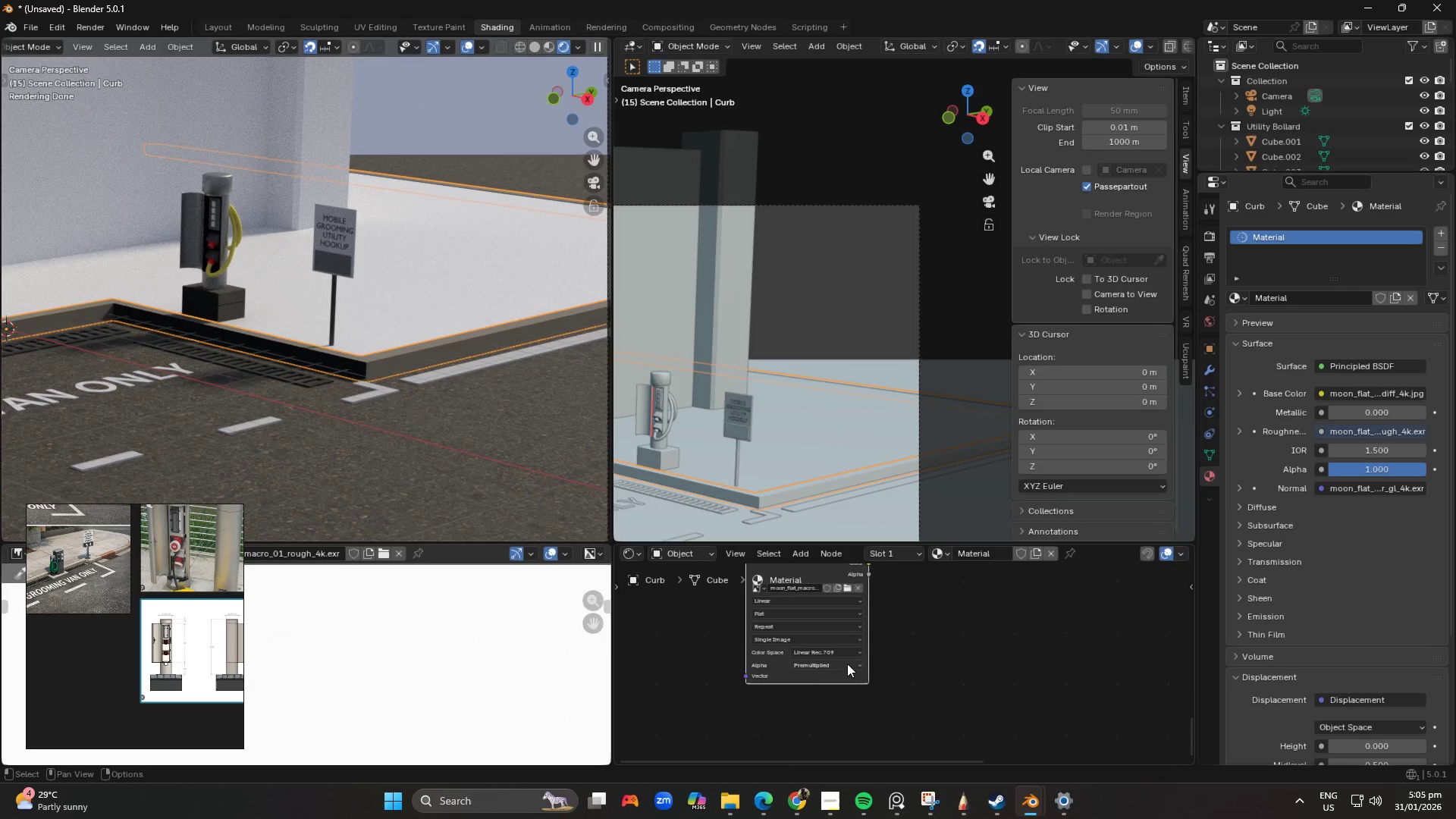 
left_click([852, 650])
 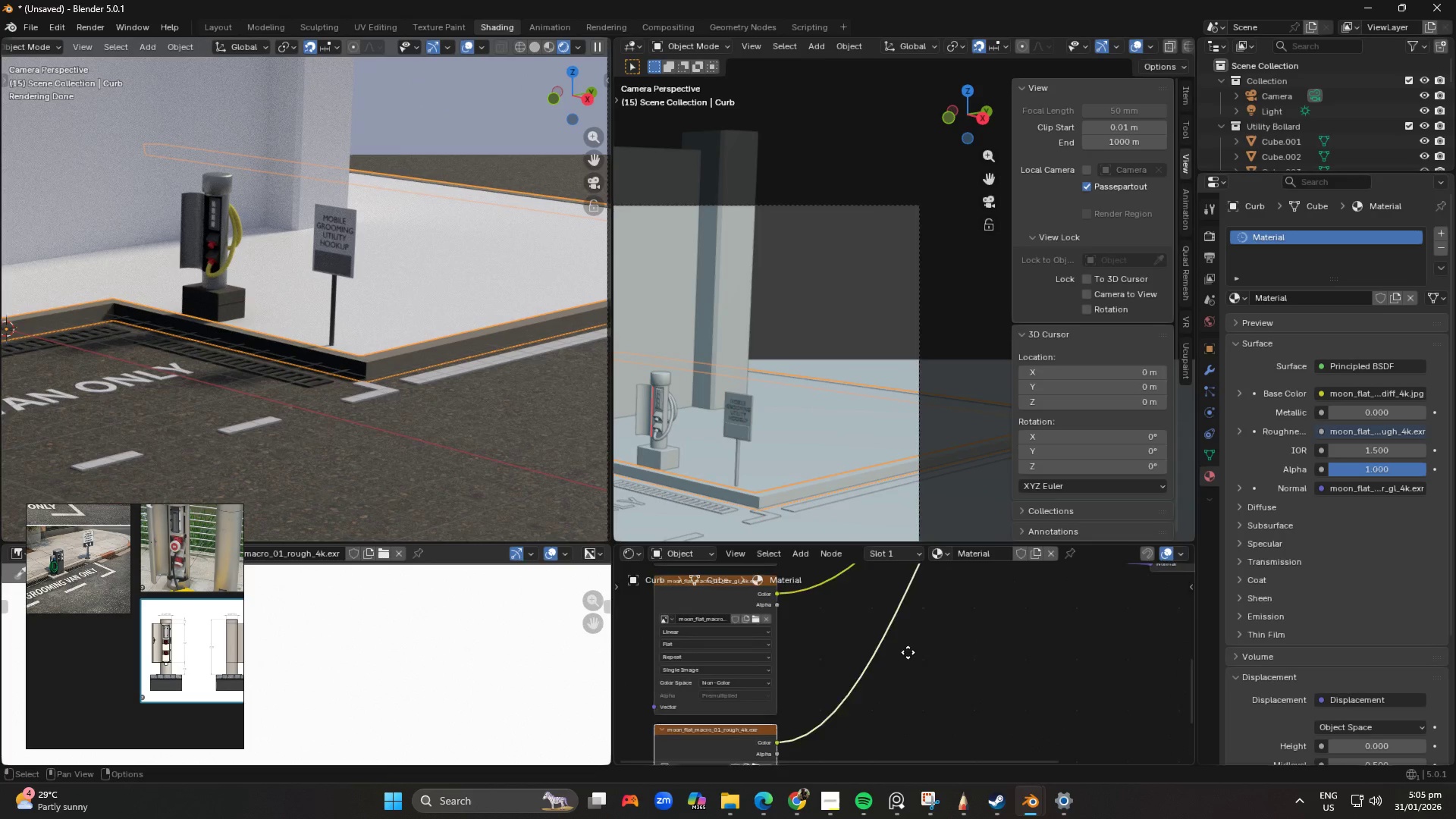 
scroll: coordinate [851, 754], scroll_direction: down, amount: 2.0
 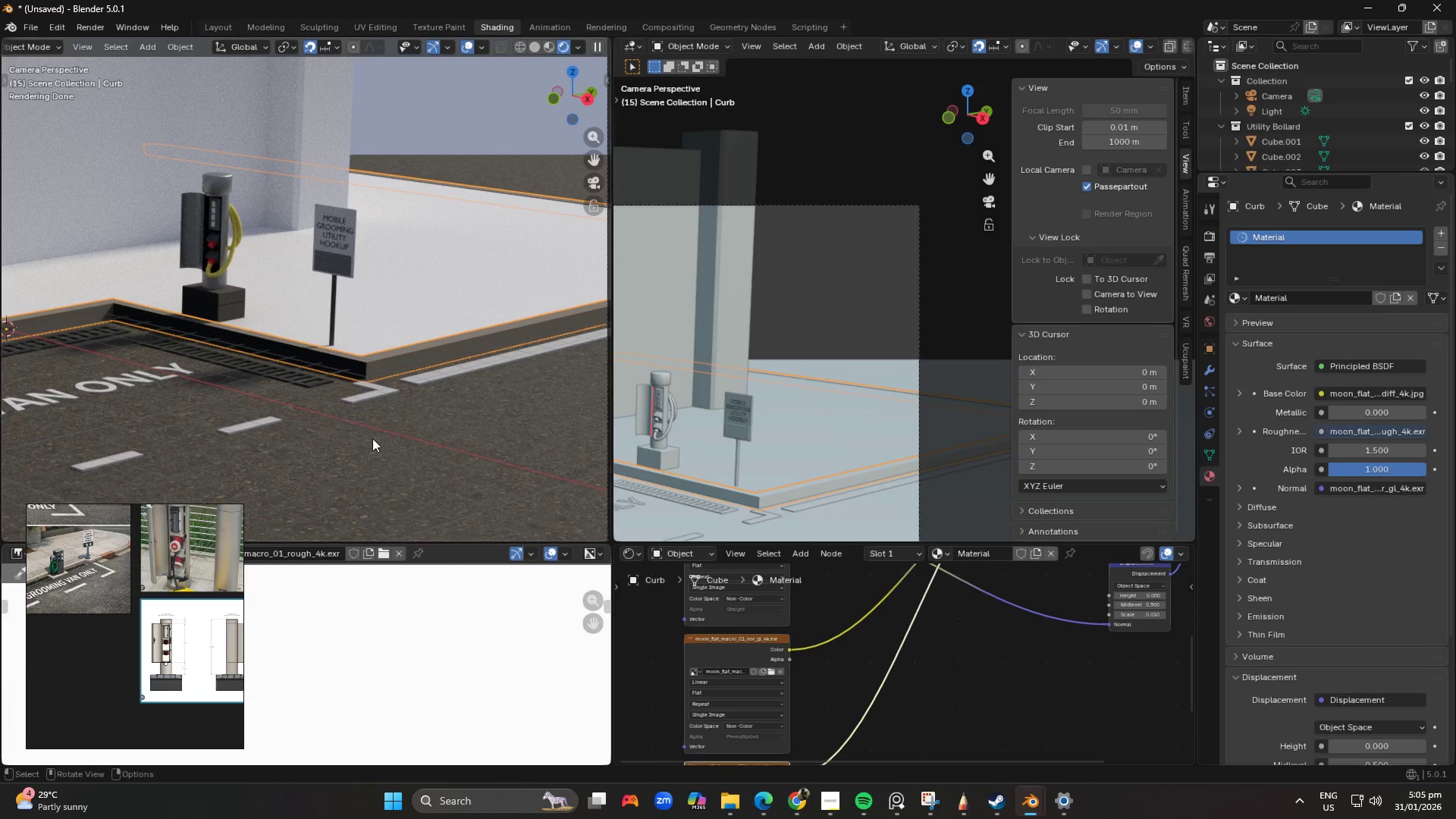 
key(Shift+ShiftLeft)
 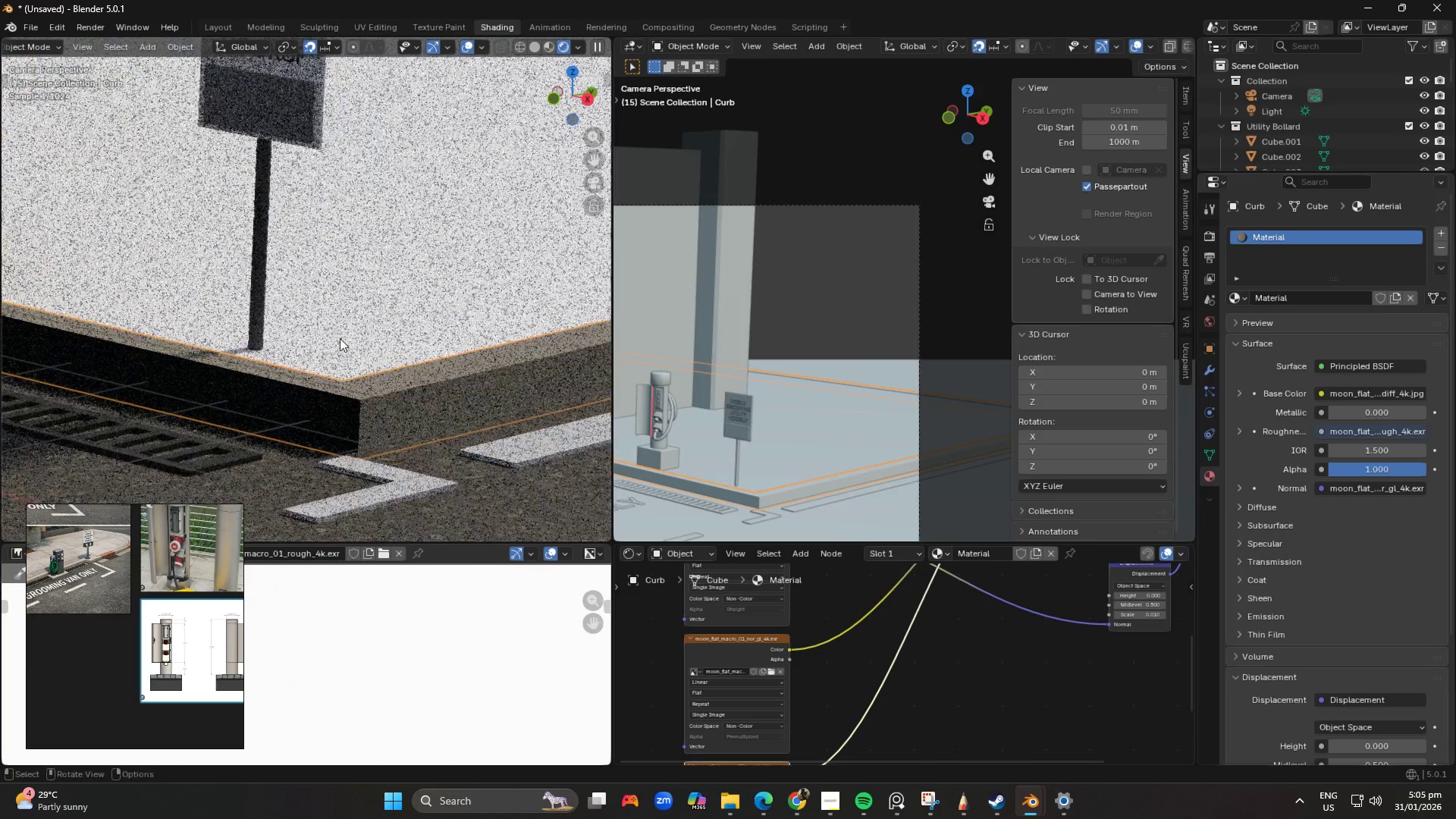 
scroll: coordinate [397, 372], scroll_direction: up, amount: 6.0
 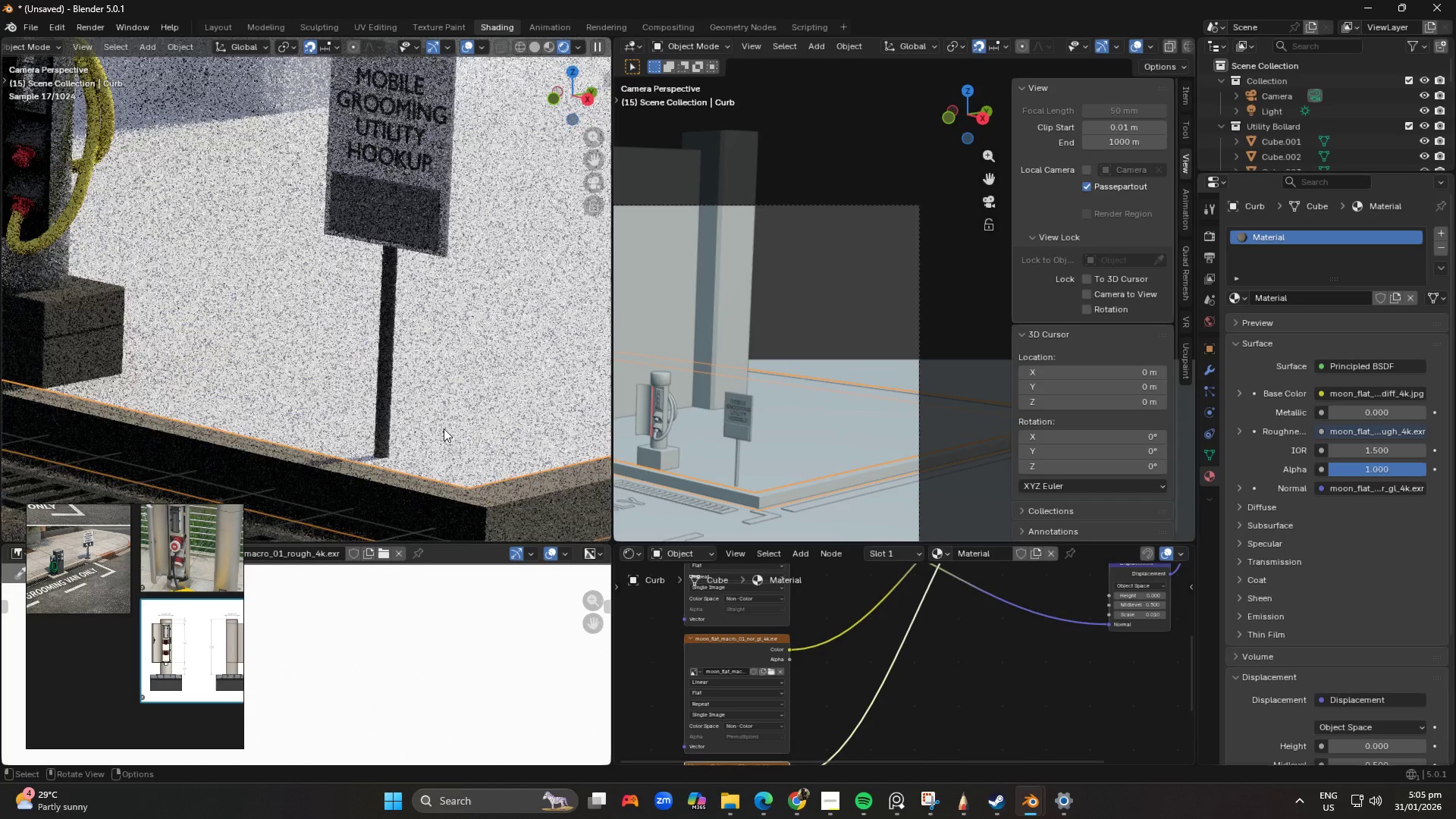 
hold_key(key=ShiftLeft, duration=0.42)
 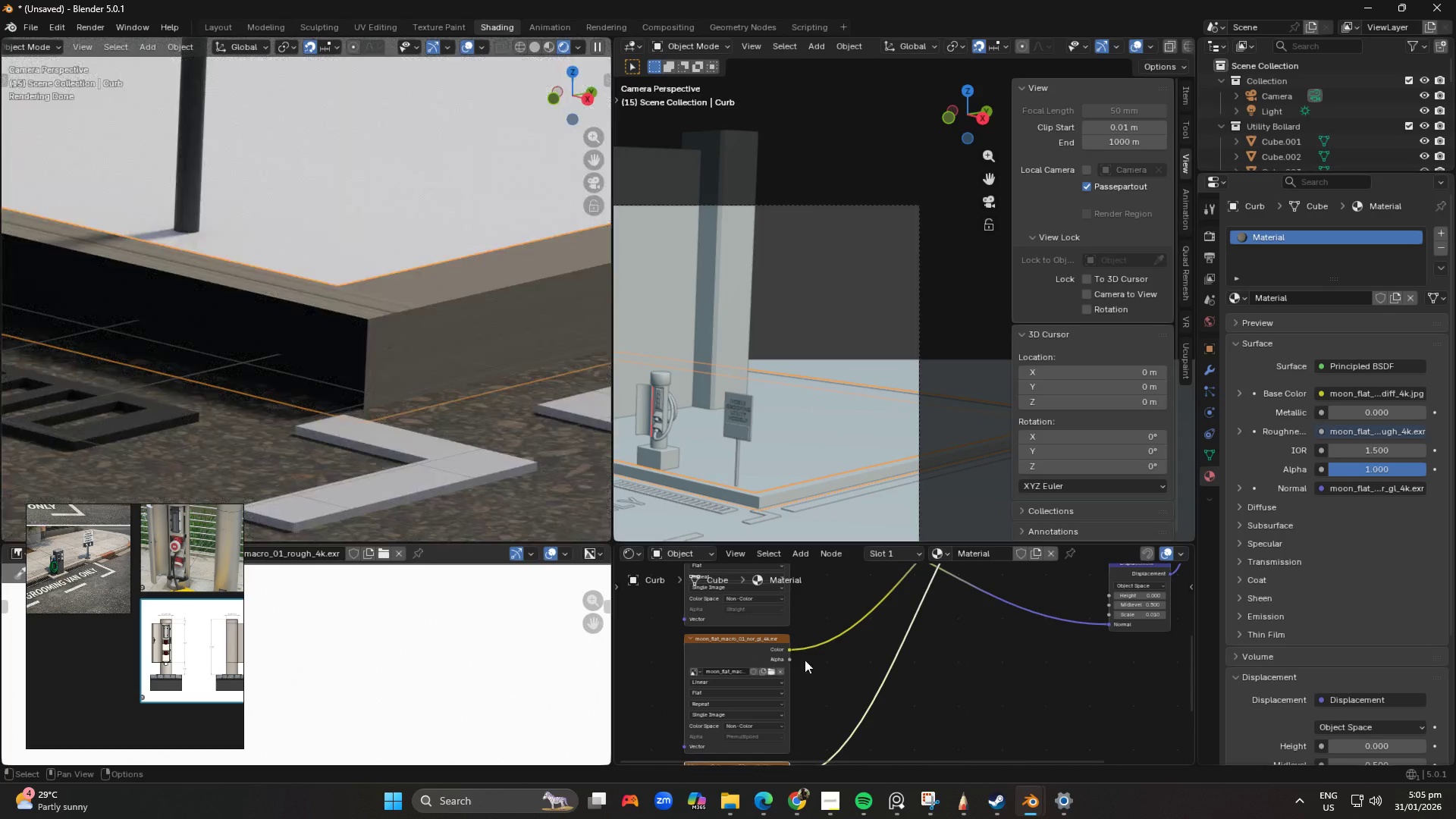 
scroll: coordinate [481, 408], scroll_direction: up, amount: 3.0
 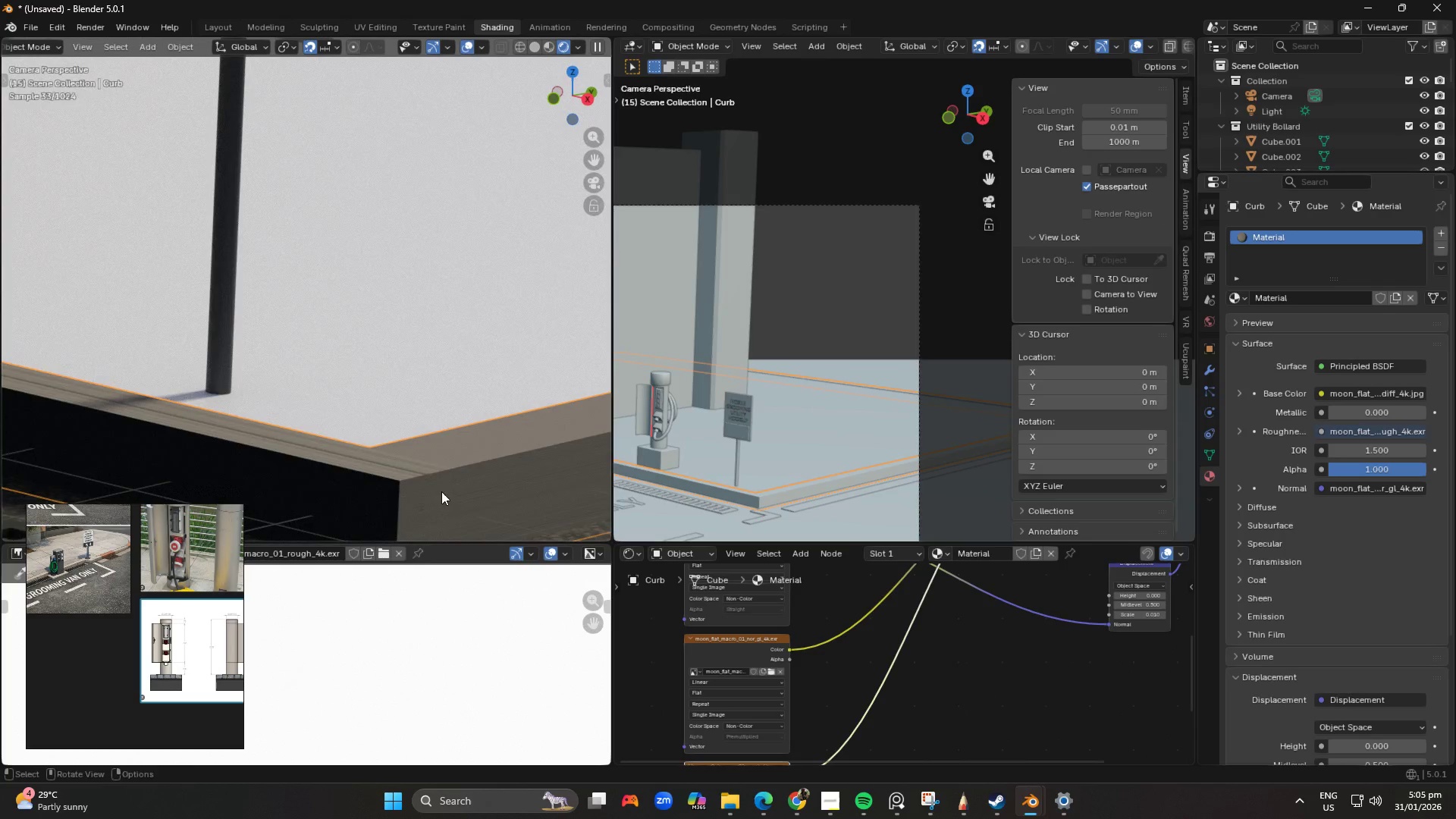 
scroll: coordinate [827, 641], scroll_direction: down, amount: 17.0
 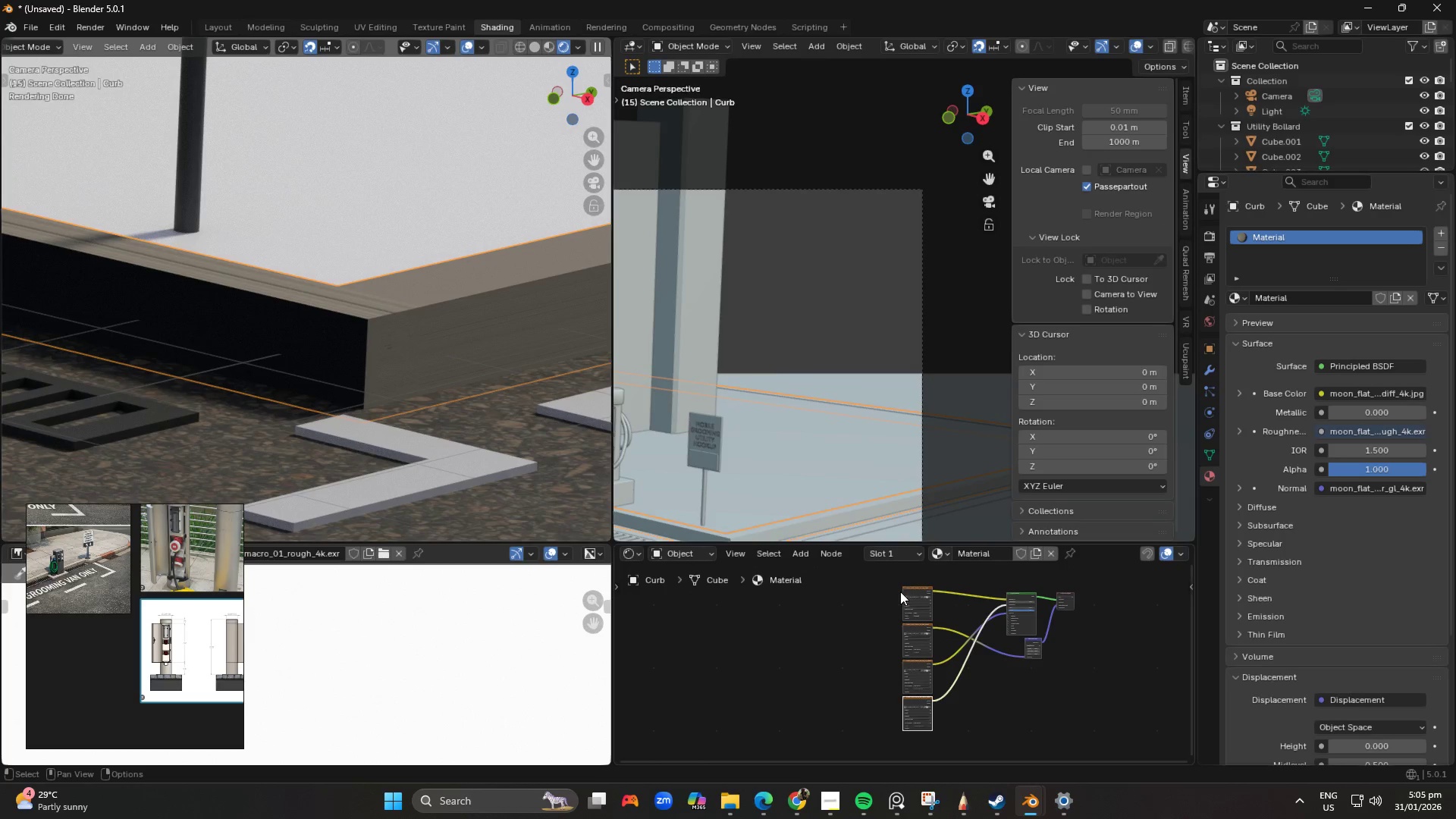 
left_click([909, 589])
 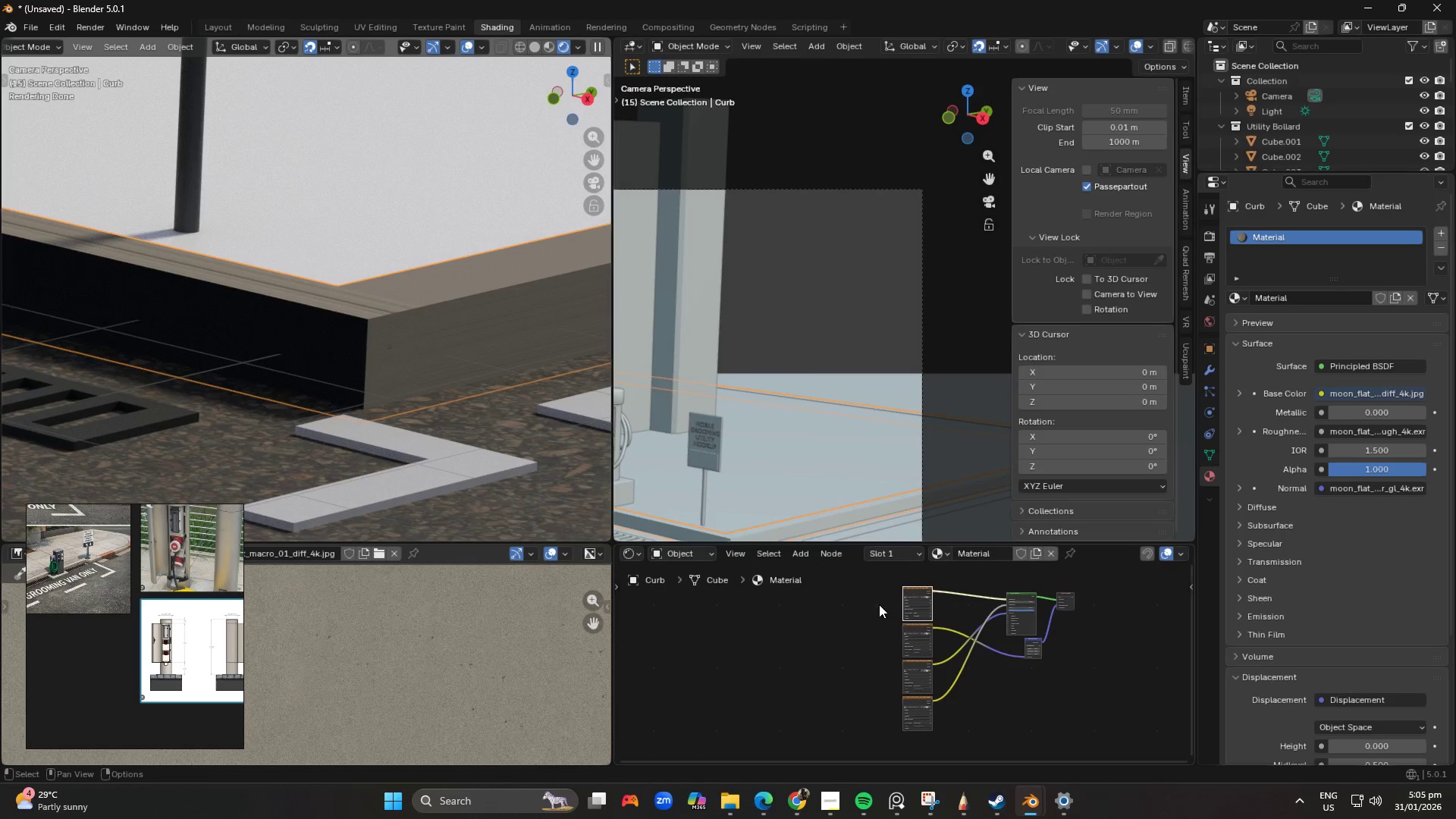 
hold_key(key=ShiftLeft, duration=0.45)
 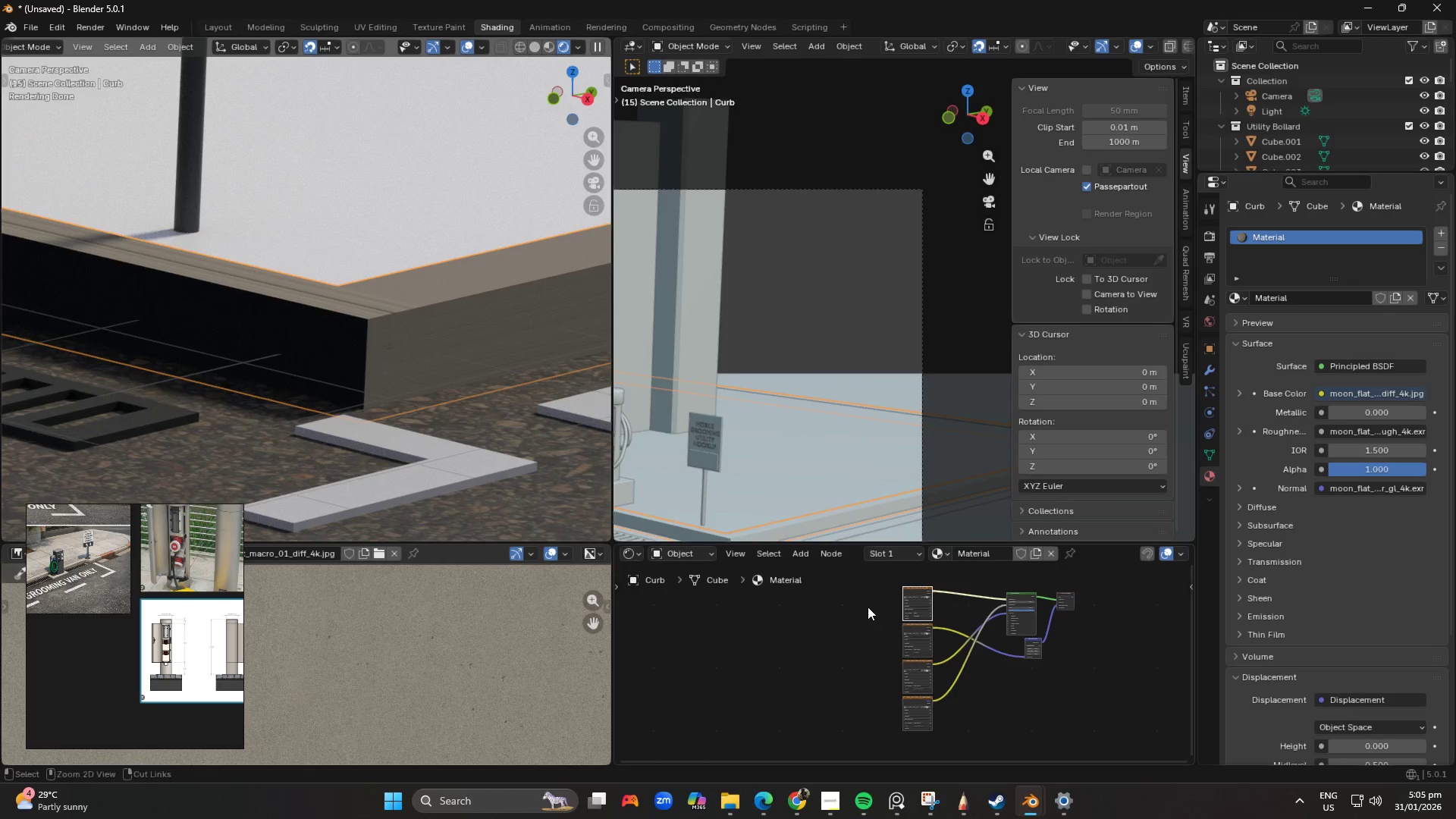 
key(Control+T)
 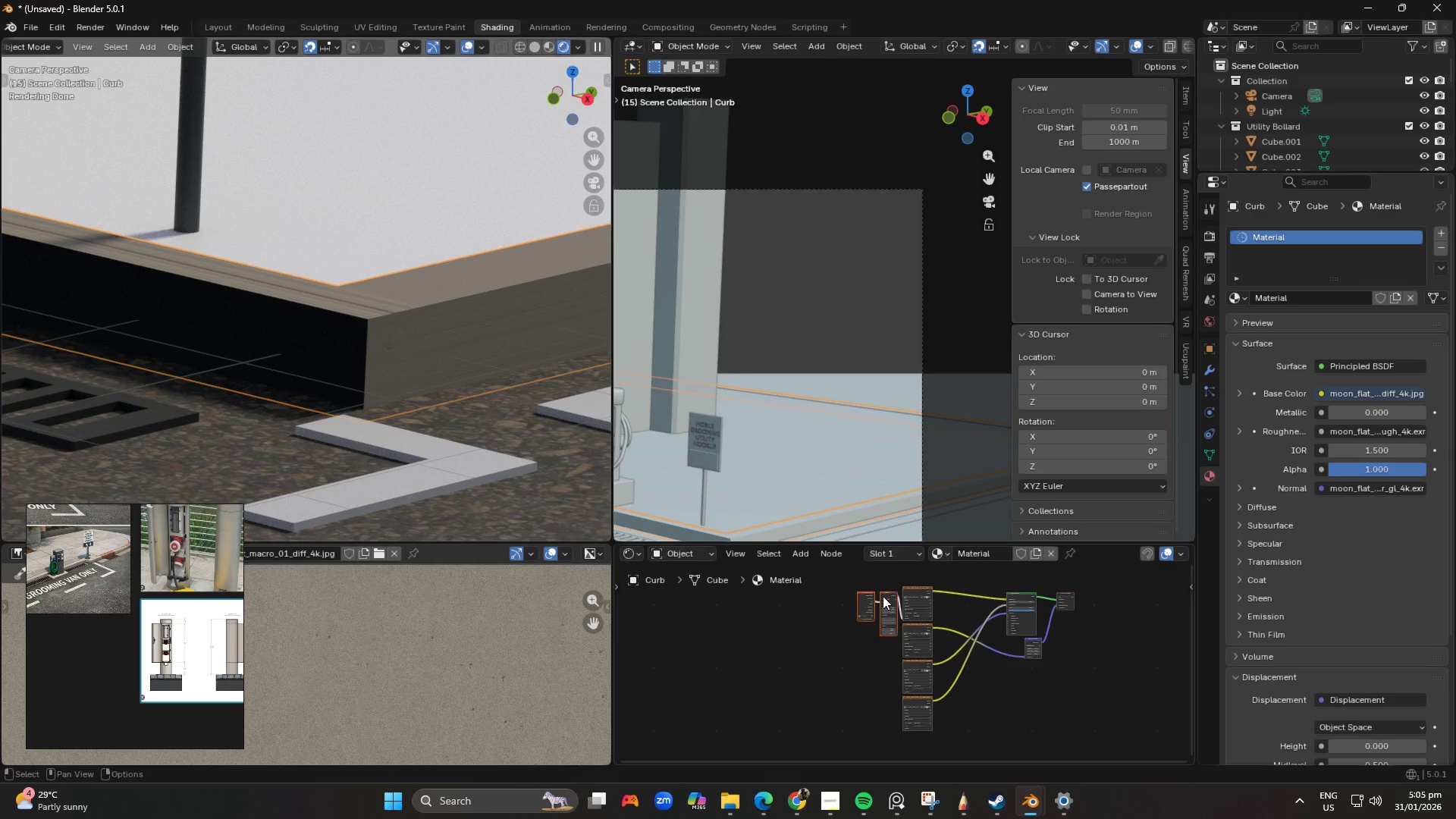 
left_click_drag(start_coordinate=[884, 594], to_coordinate=[833, 640])
 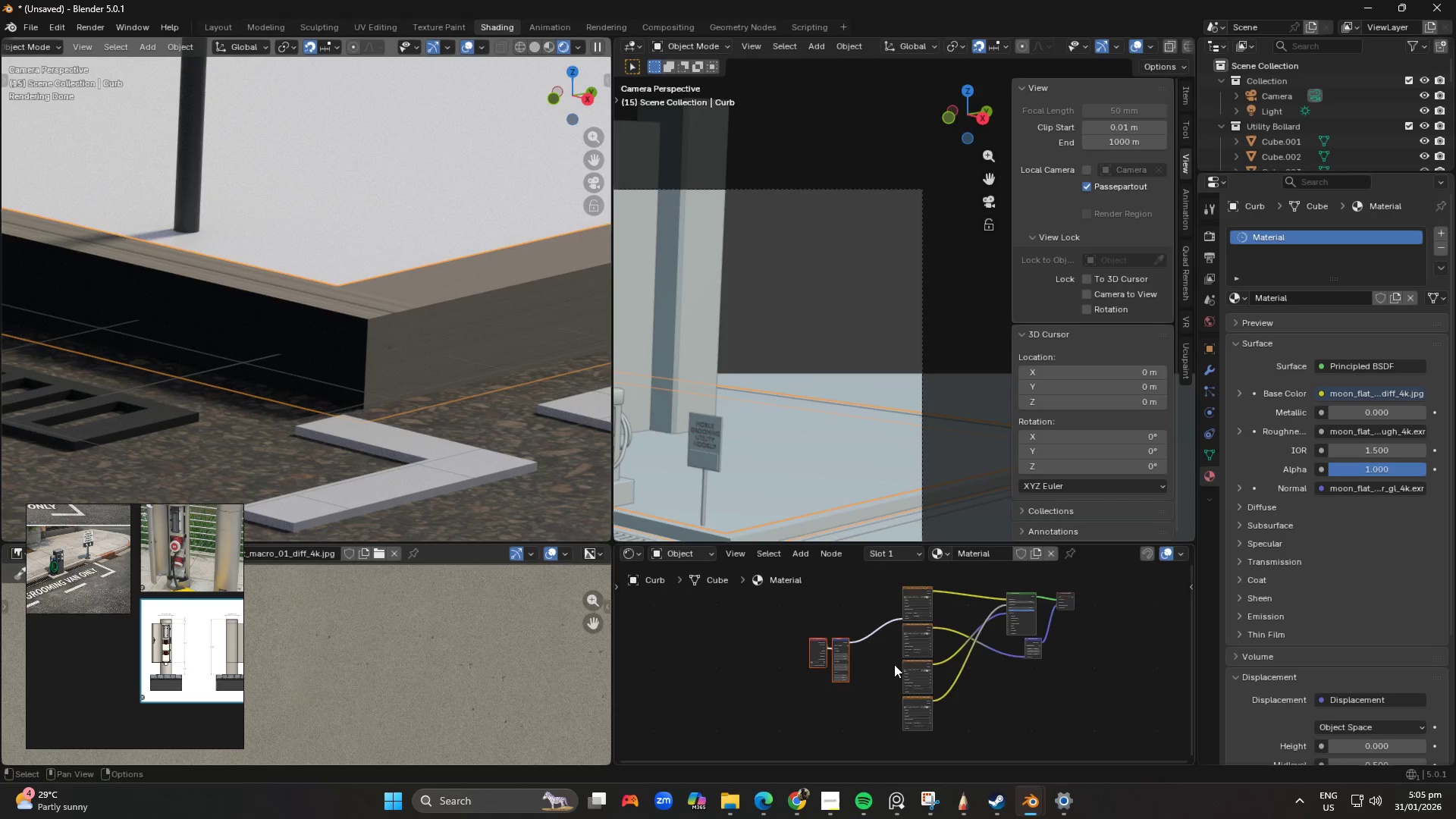 
scroll: coordinate [823, 641], scroll_direction: up, amount: 11.0
 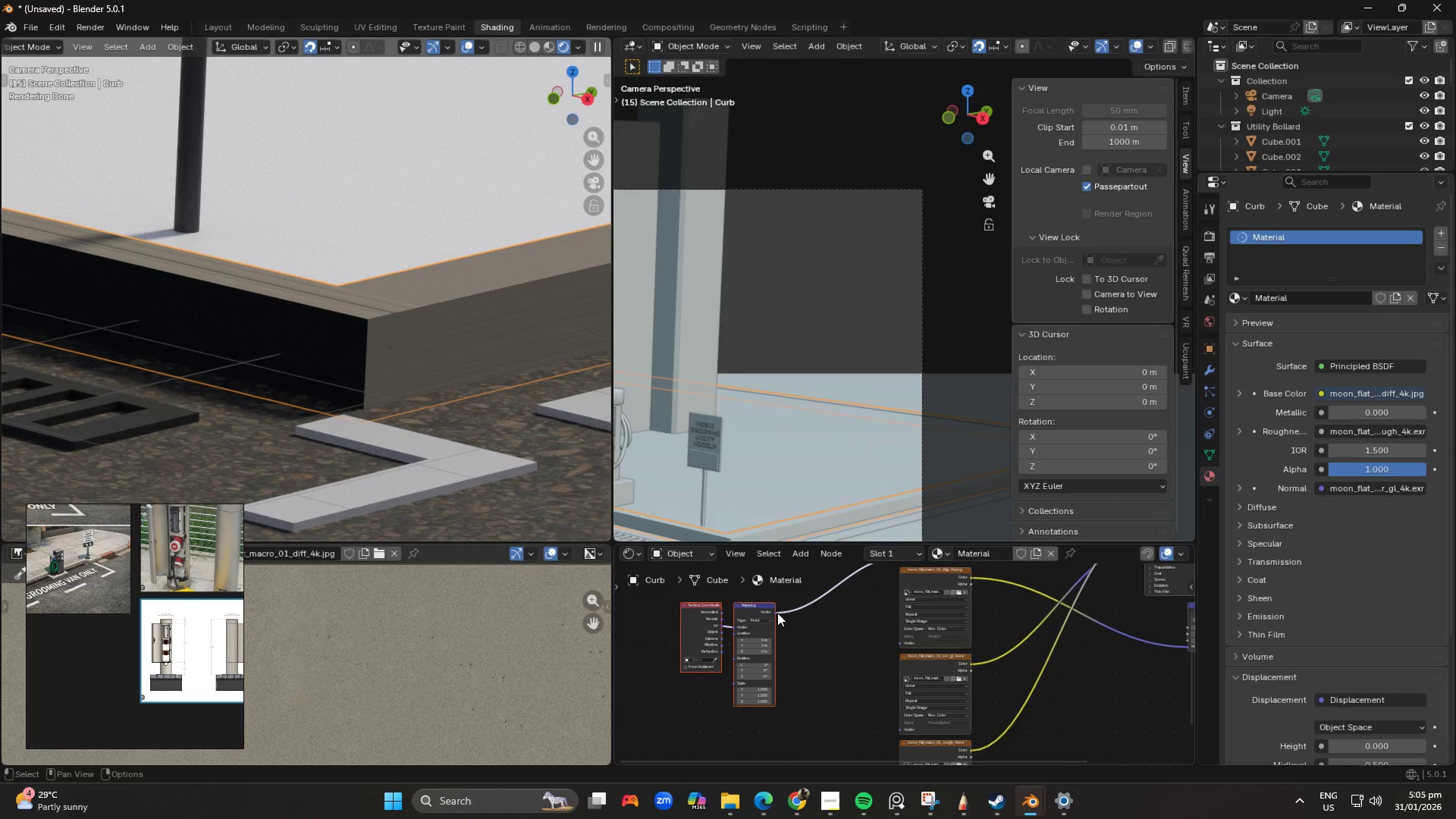 
left_click_drag(start_coordinate=[777, 613], to_coordinate=[894, 644])
 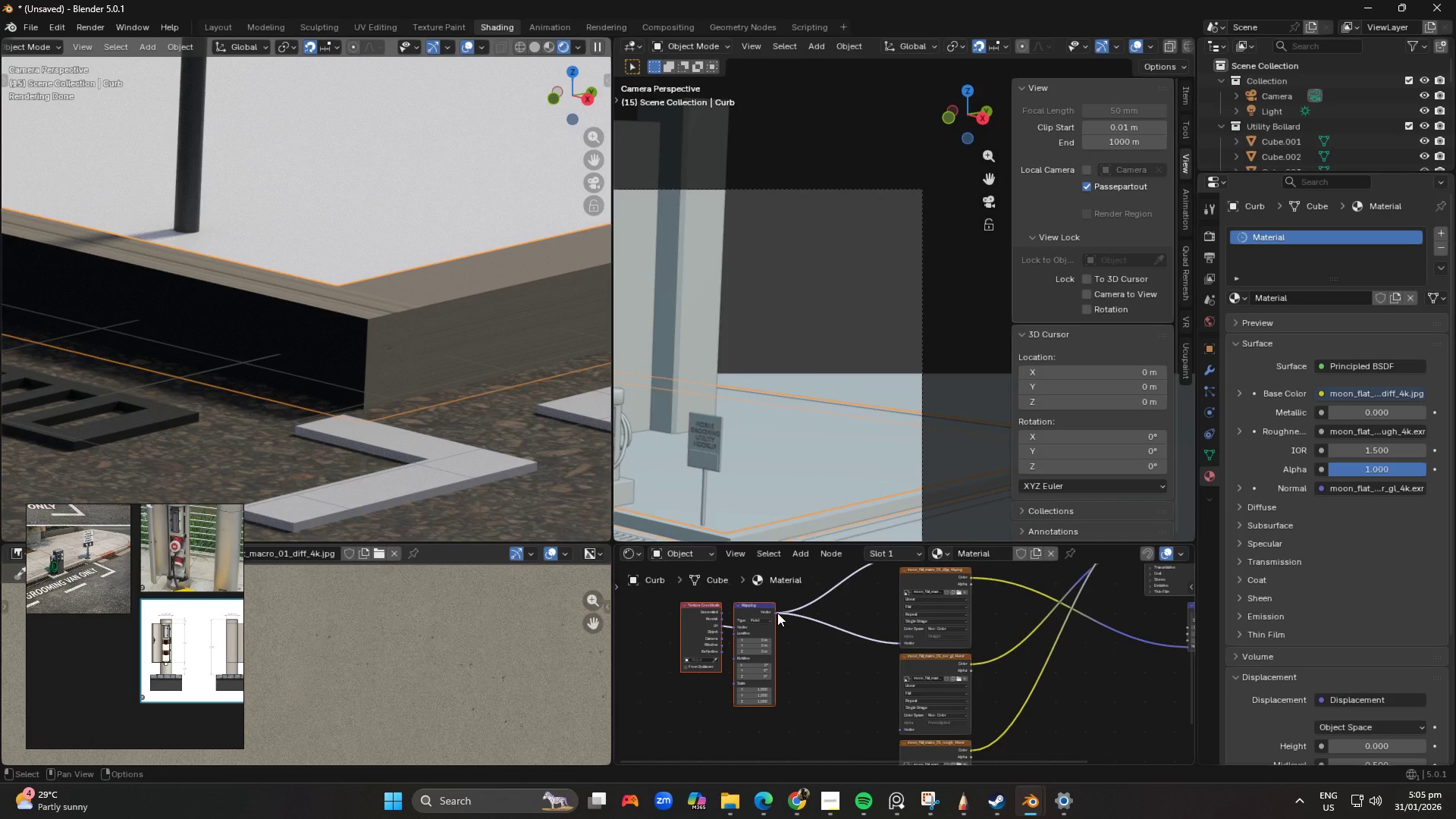 
left_click_drag(start_coordinate=[777, 613], to_coordinate=[897, 732])
 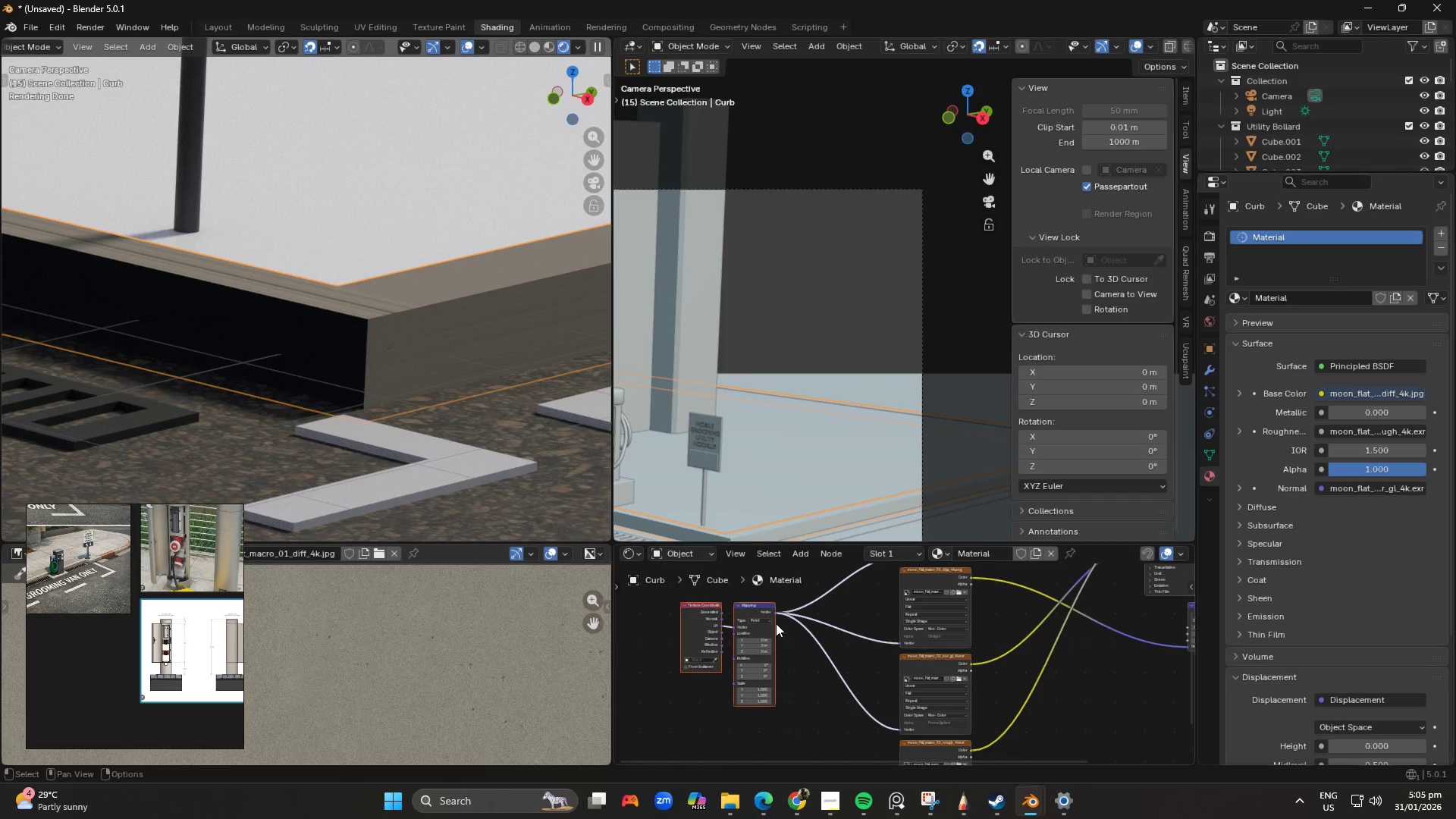 
scroll: coordinate [848, 677], scroll_direction: down, amount: 8.0
 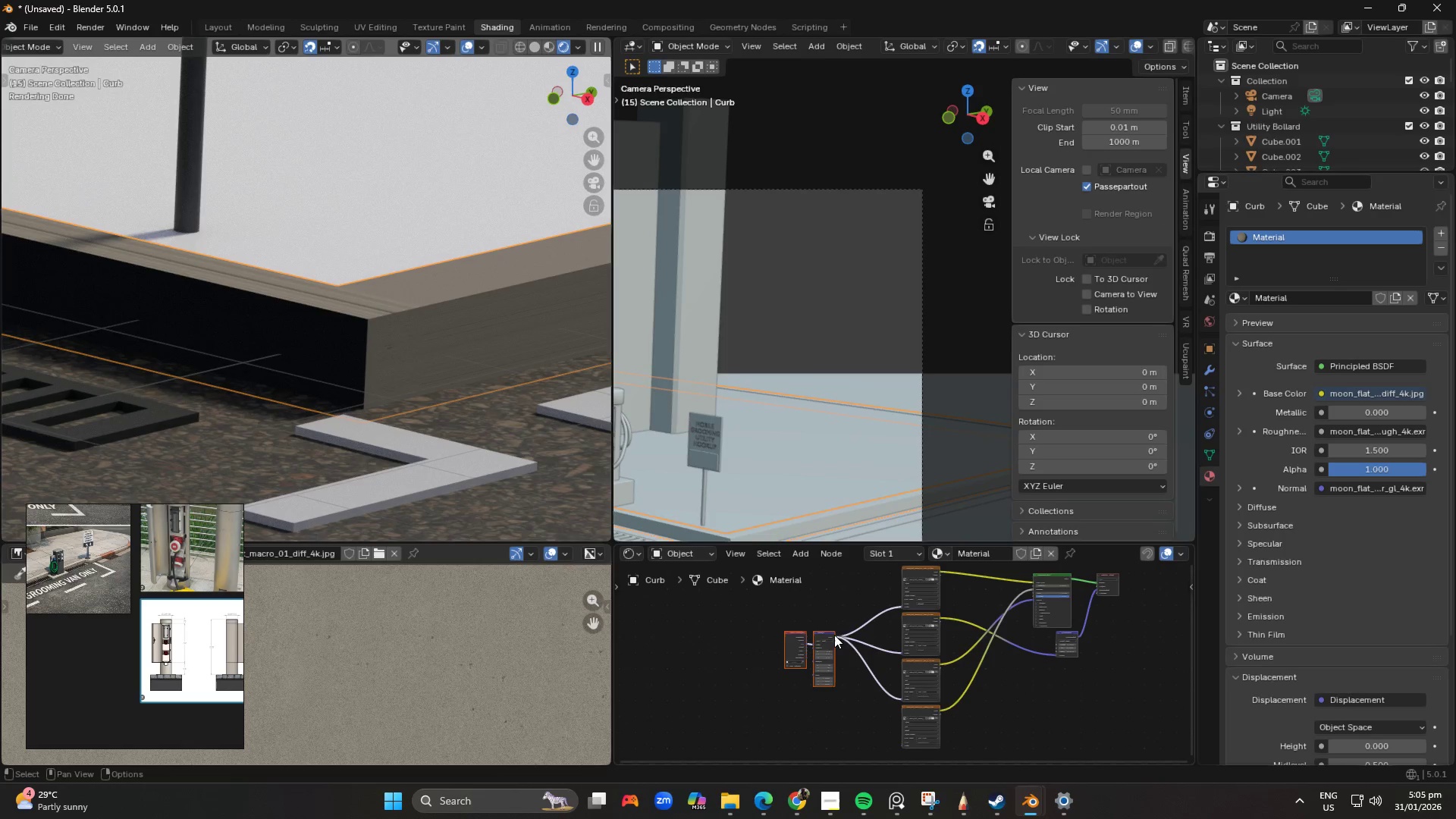 
left_click_drag(start_coordinate=[836, 635], to_coordinate=[896, 719])
 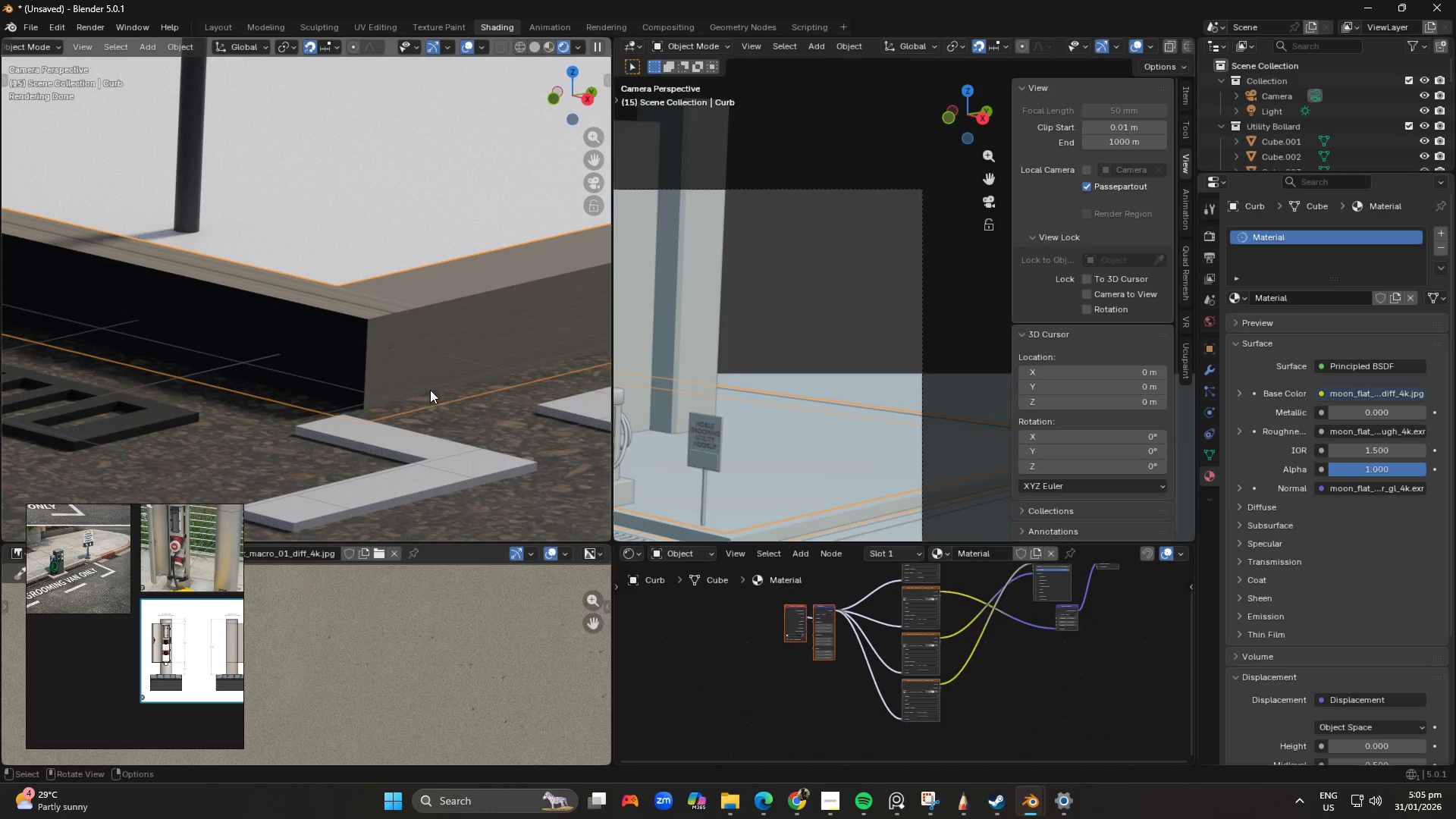 
left_click([425, 350])
 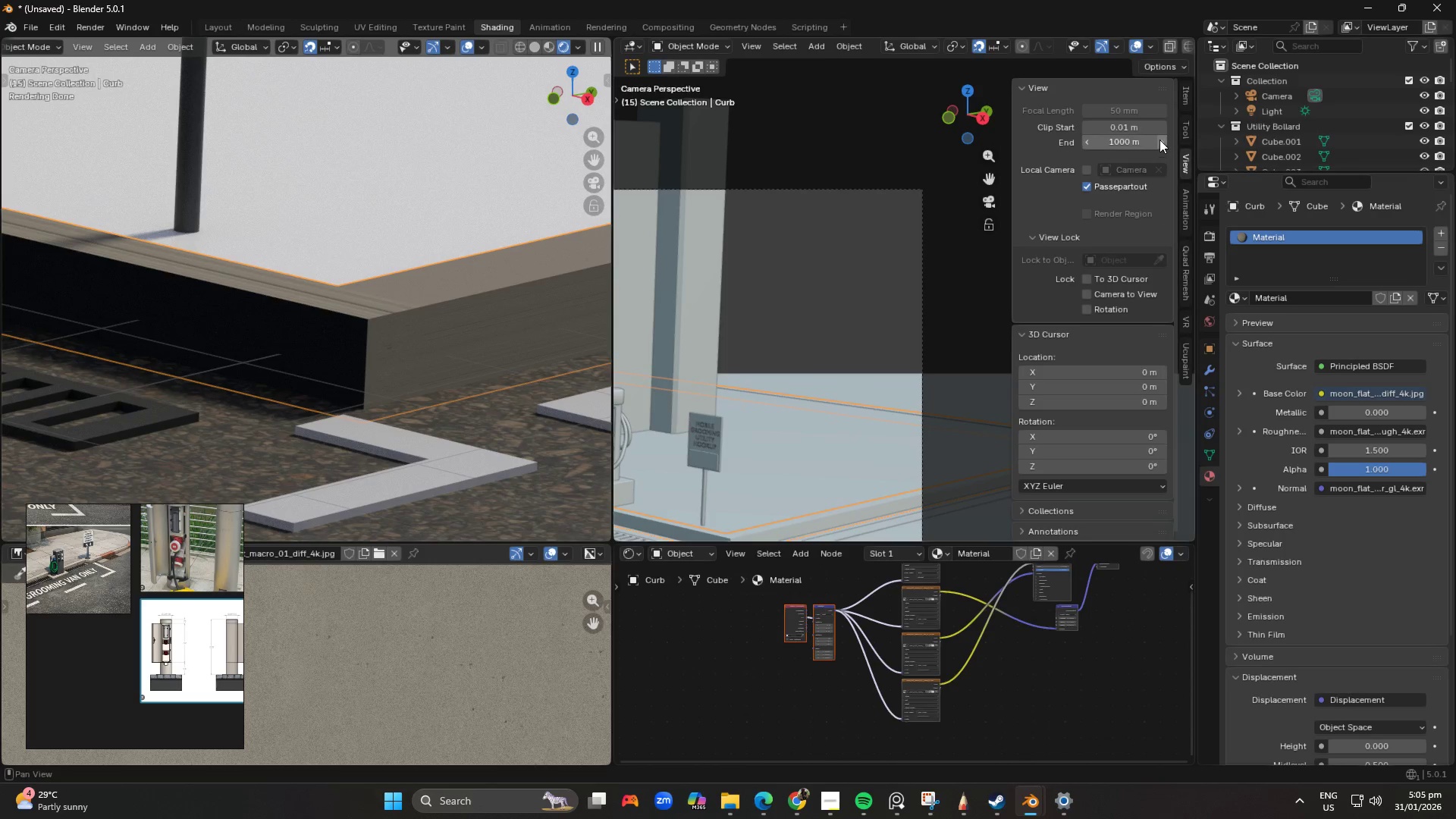 
left_click([1183, 99])
 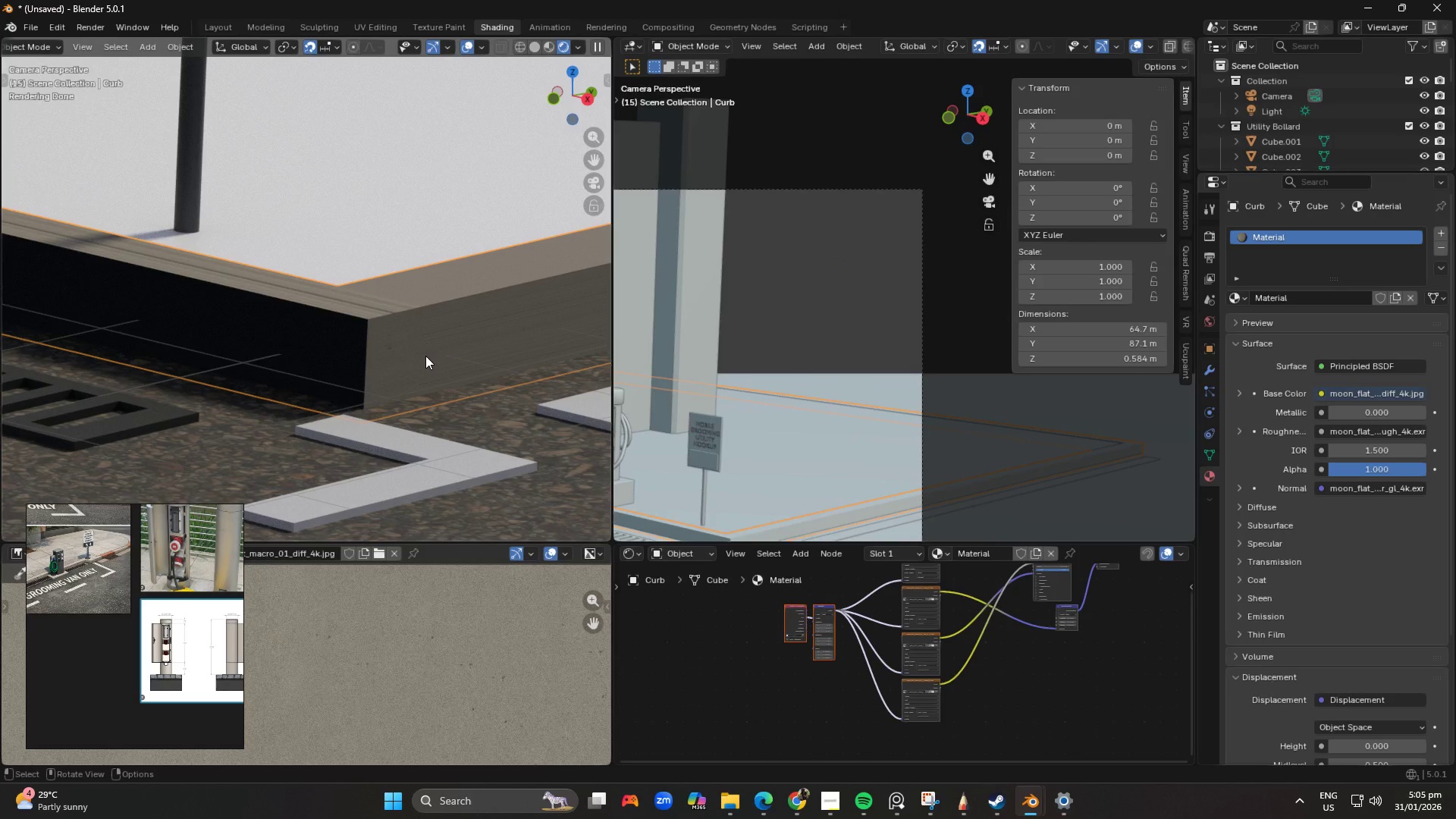 
wait(7.66)
 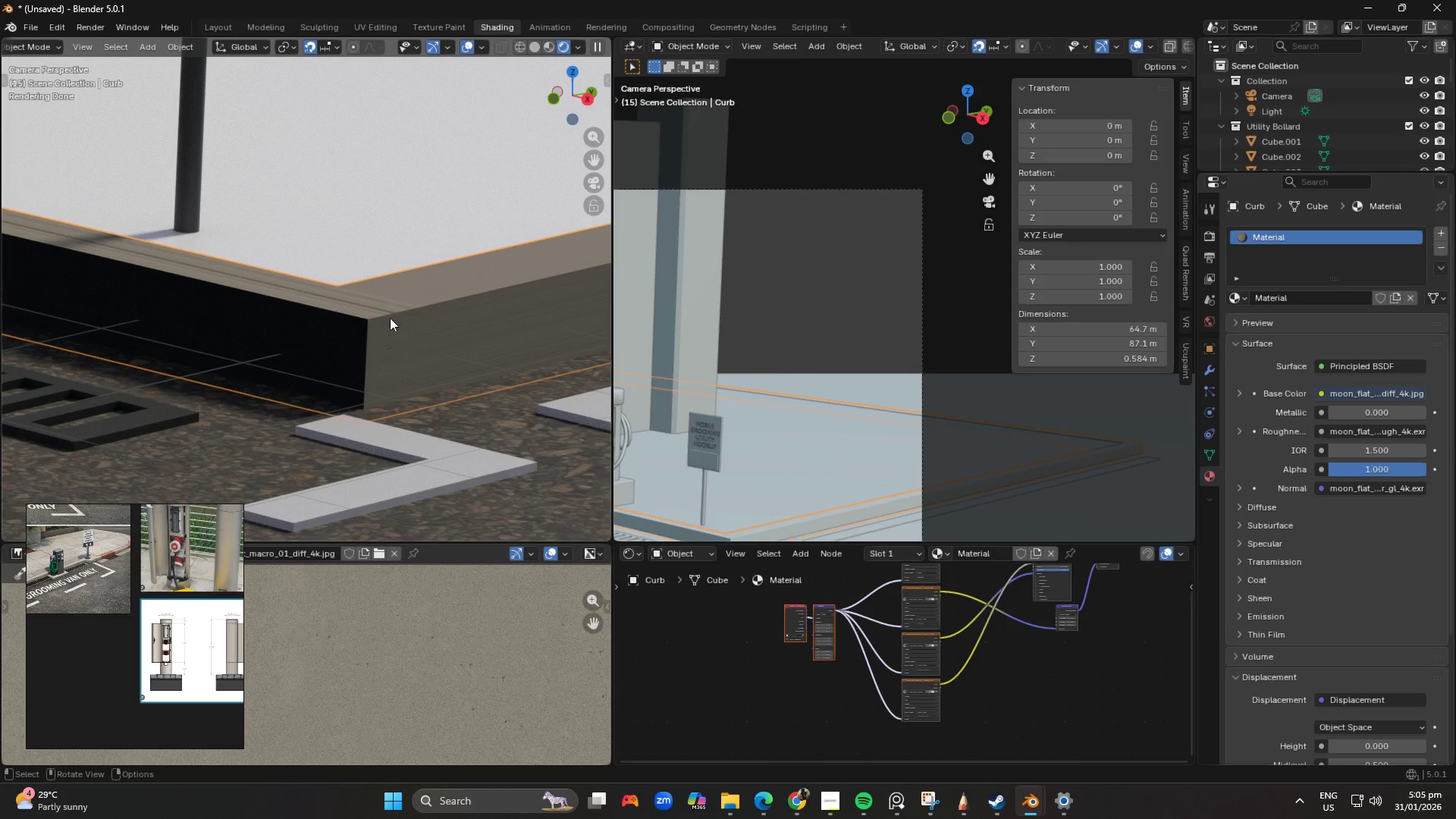 
left_click([1021, 707])
 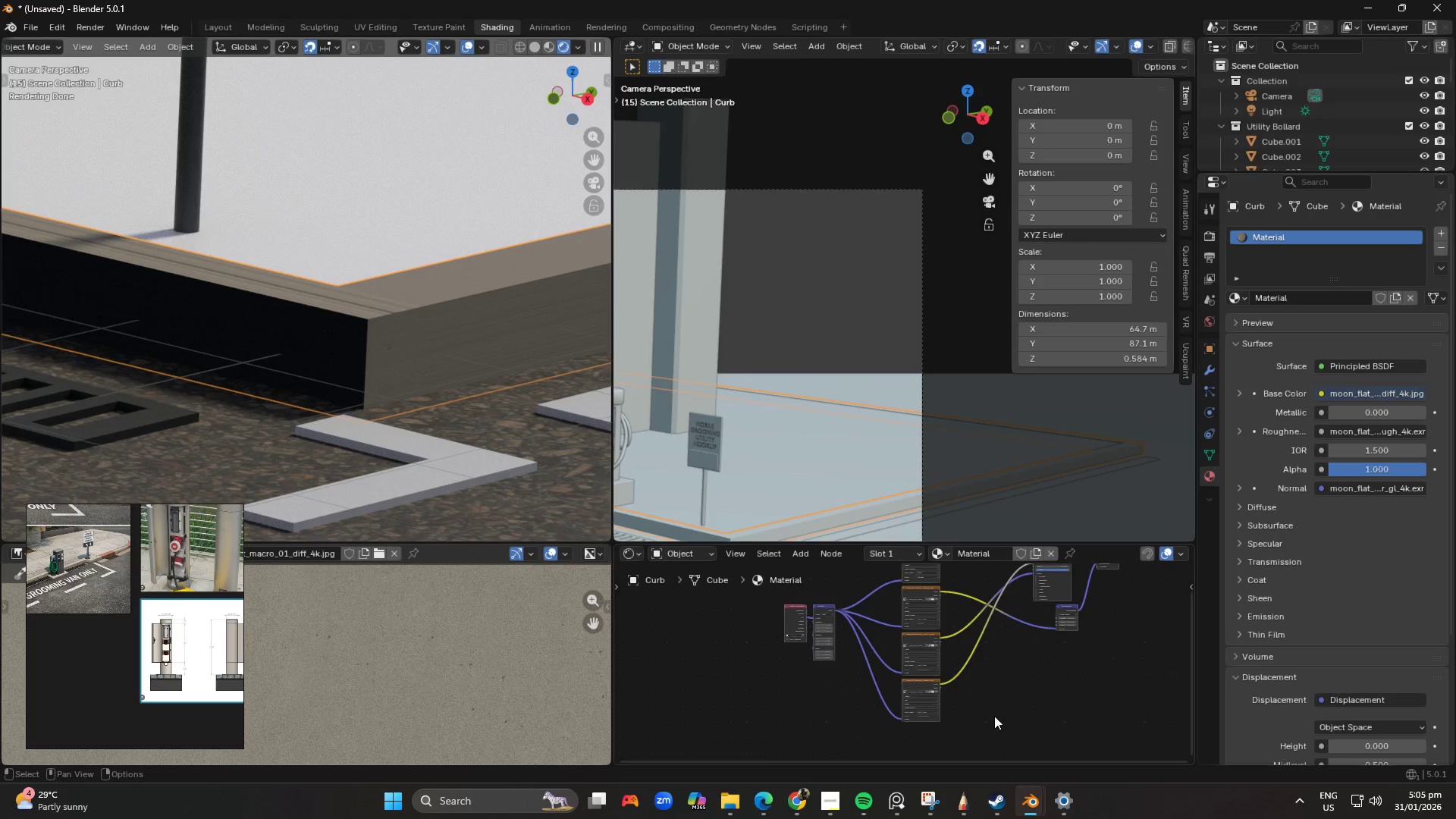 
scroll: coordinate [393, 361], scroll_direction: up, amount: 25.0
 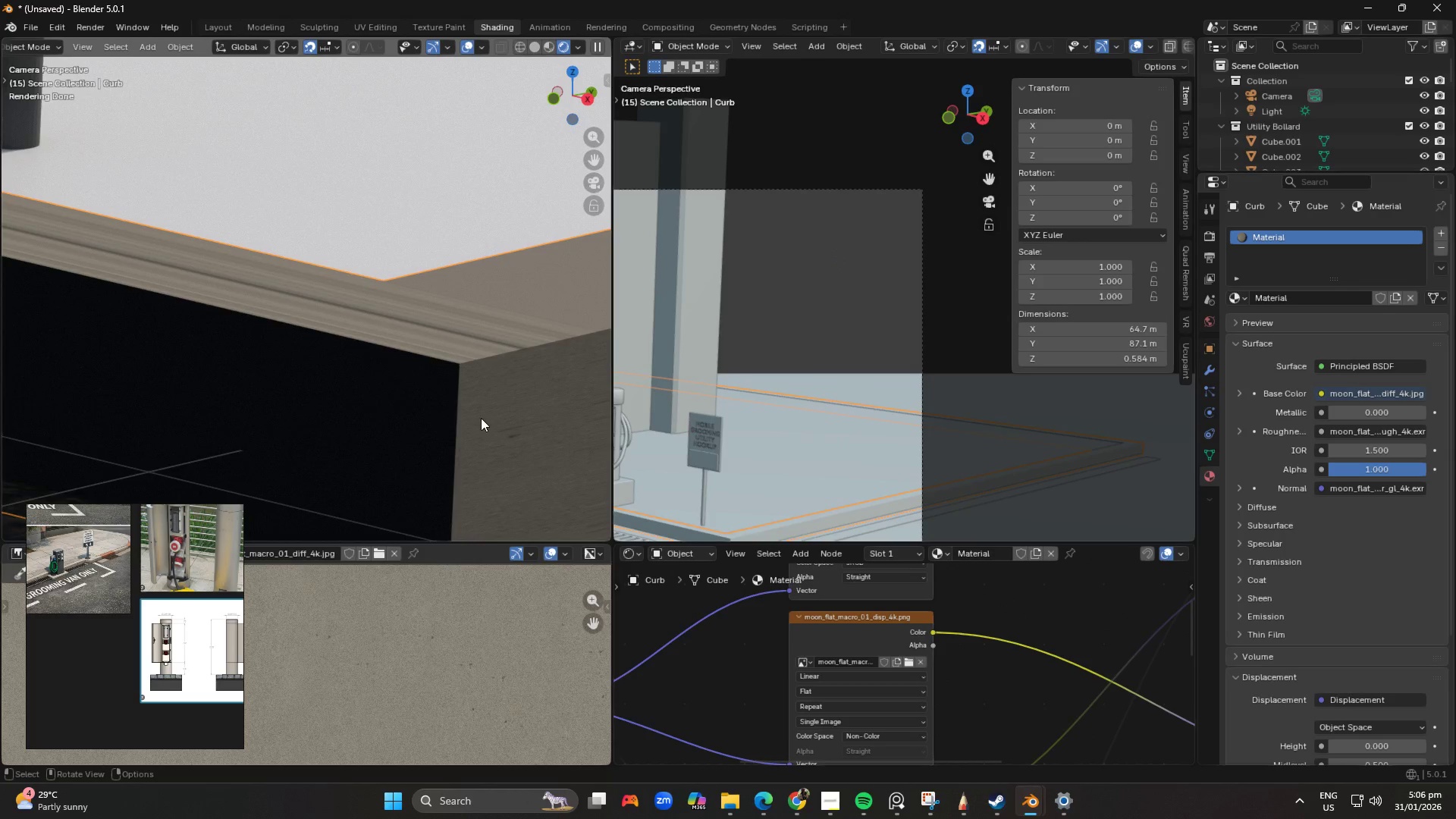 
left_click([485, 422])
 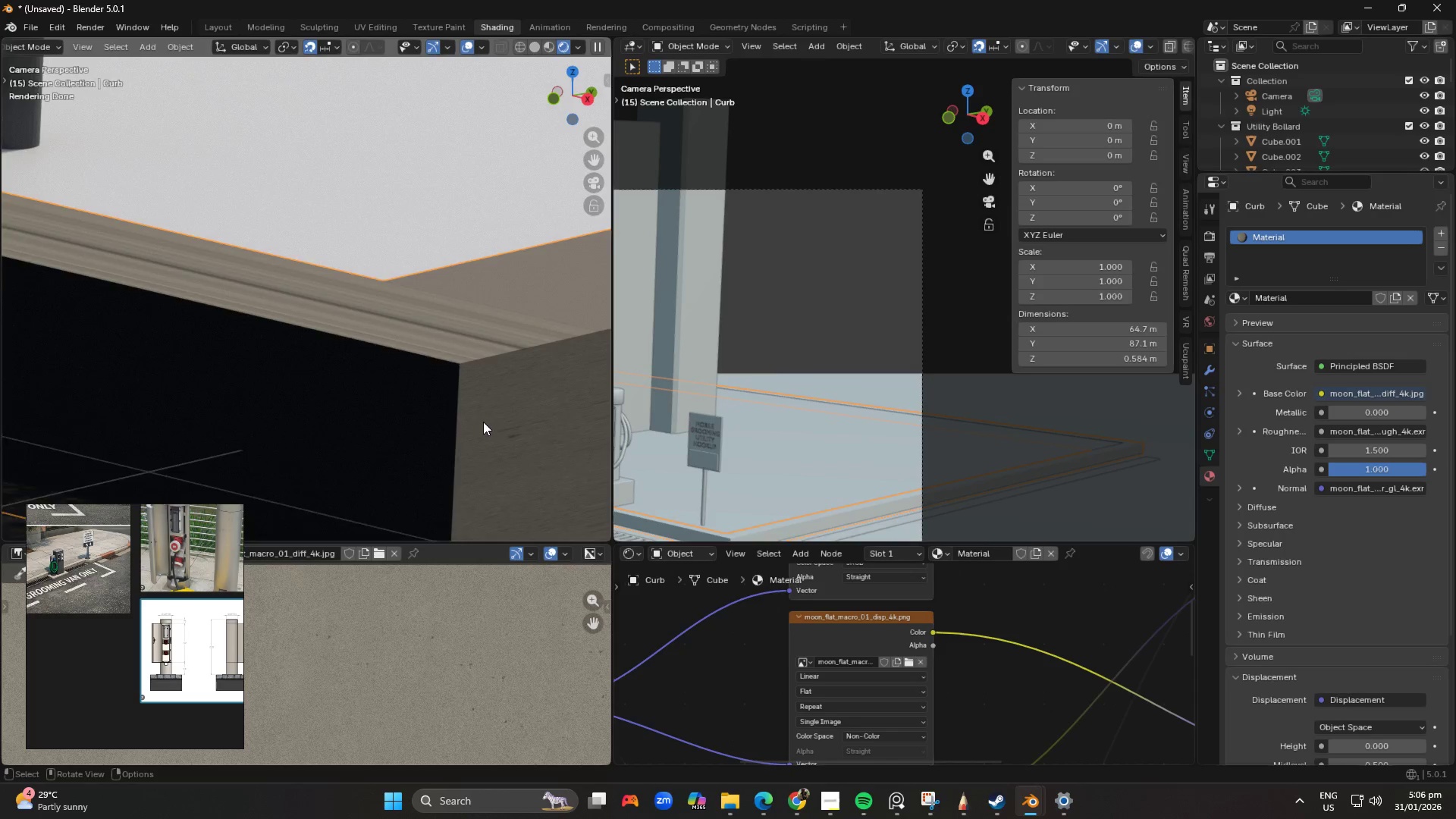 
scroll: coordinate [350, 356], scroll_direction: down, amount: 20.0
 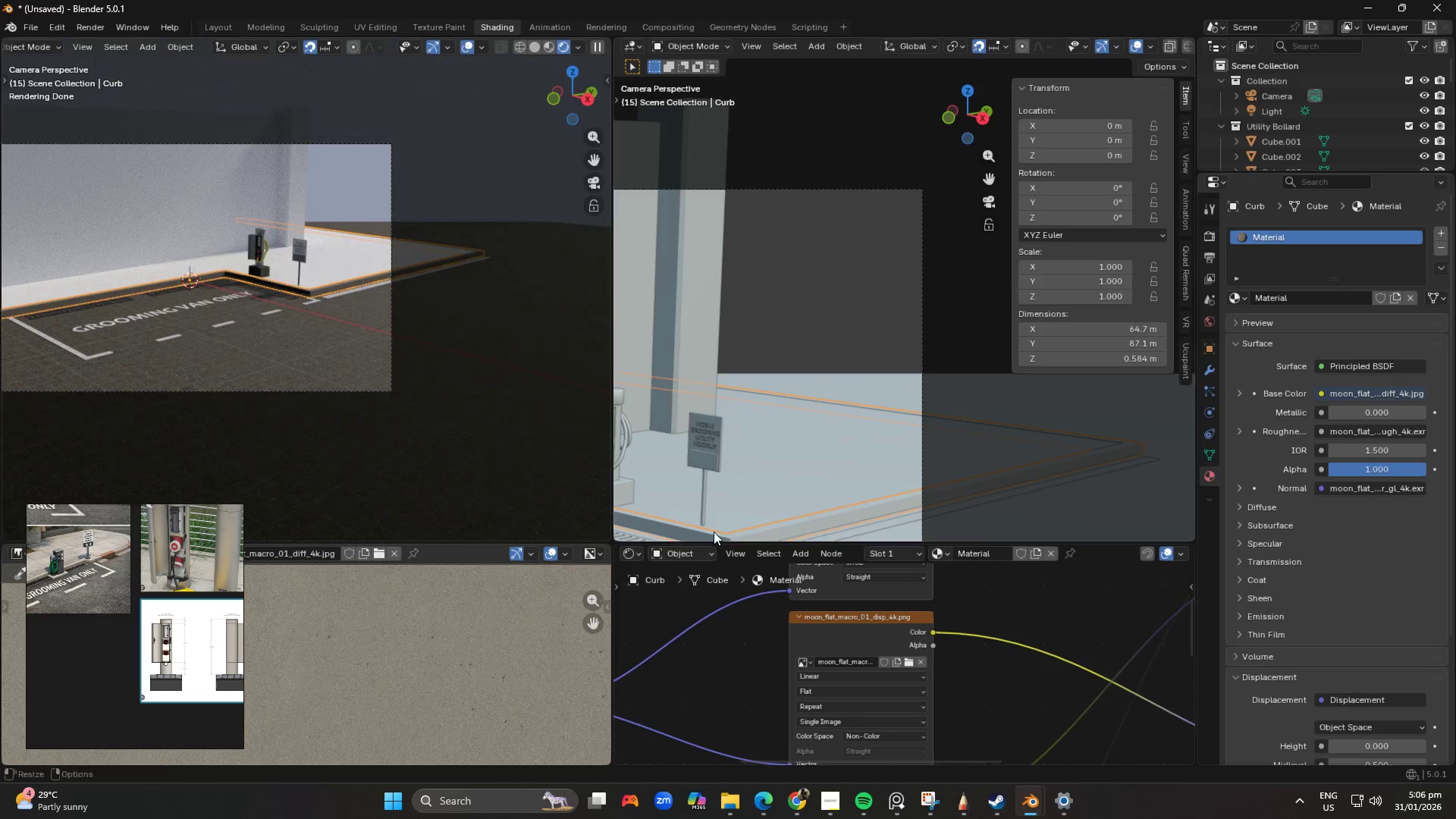 
scroll: coordinate [311, 370], scroll_direction: up, amount: 2.0
 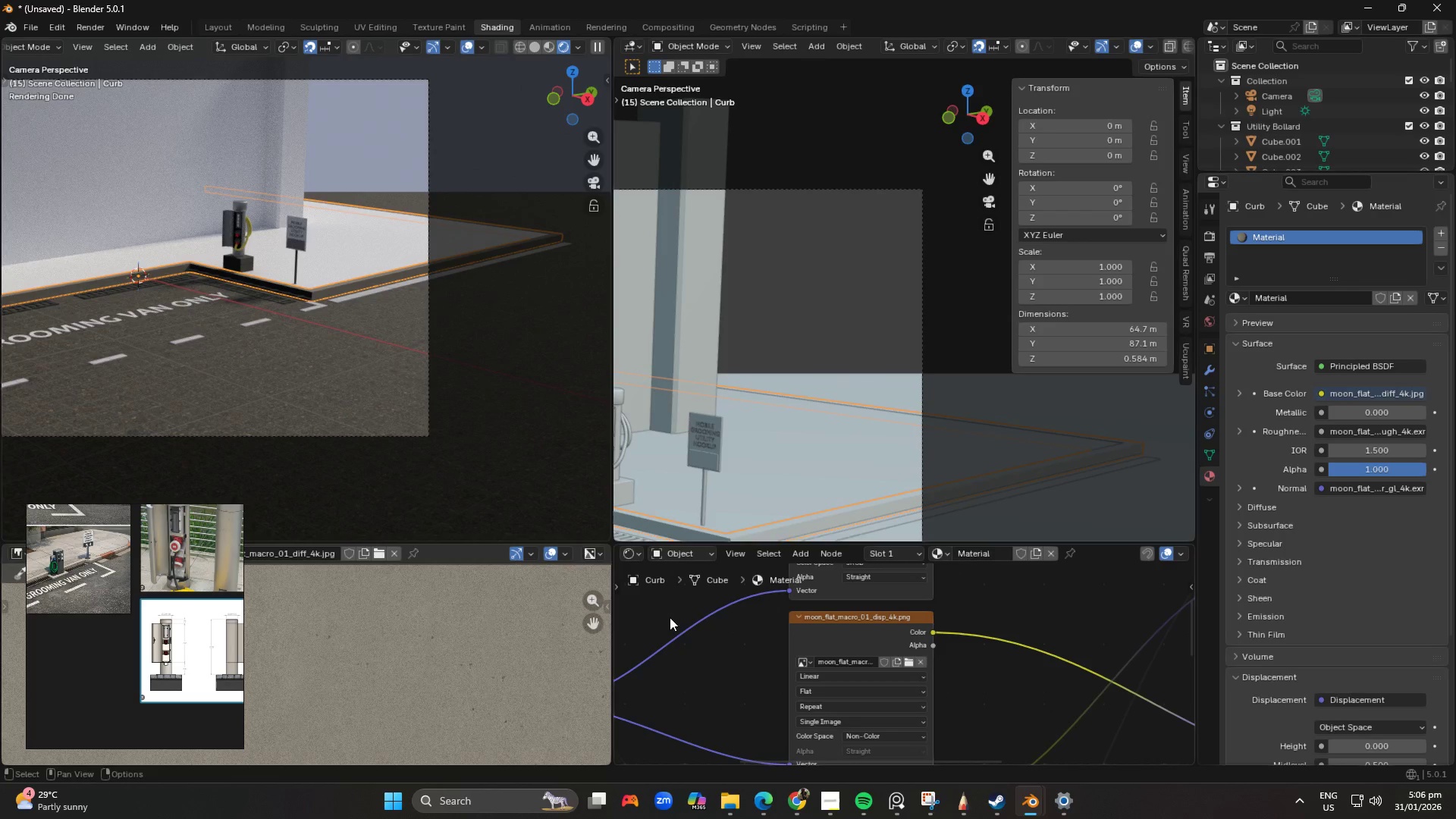 
scroll: coordinate [721, 645], scroll_direction: down, amount: 6.0
 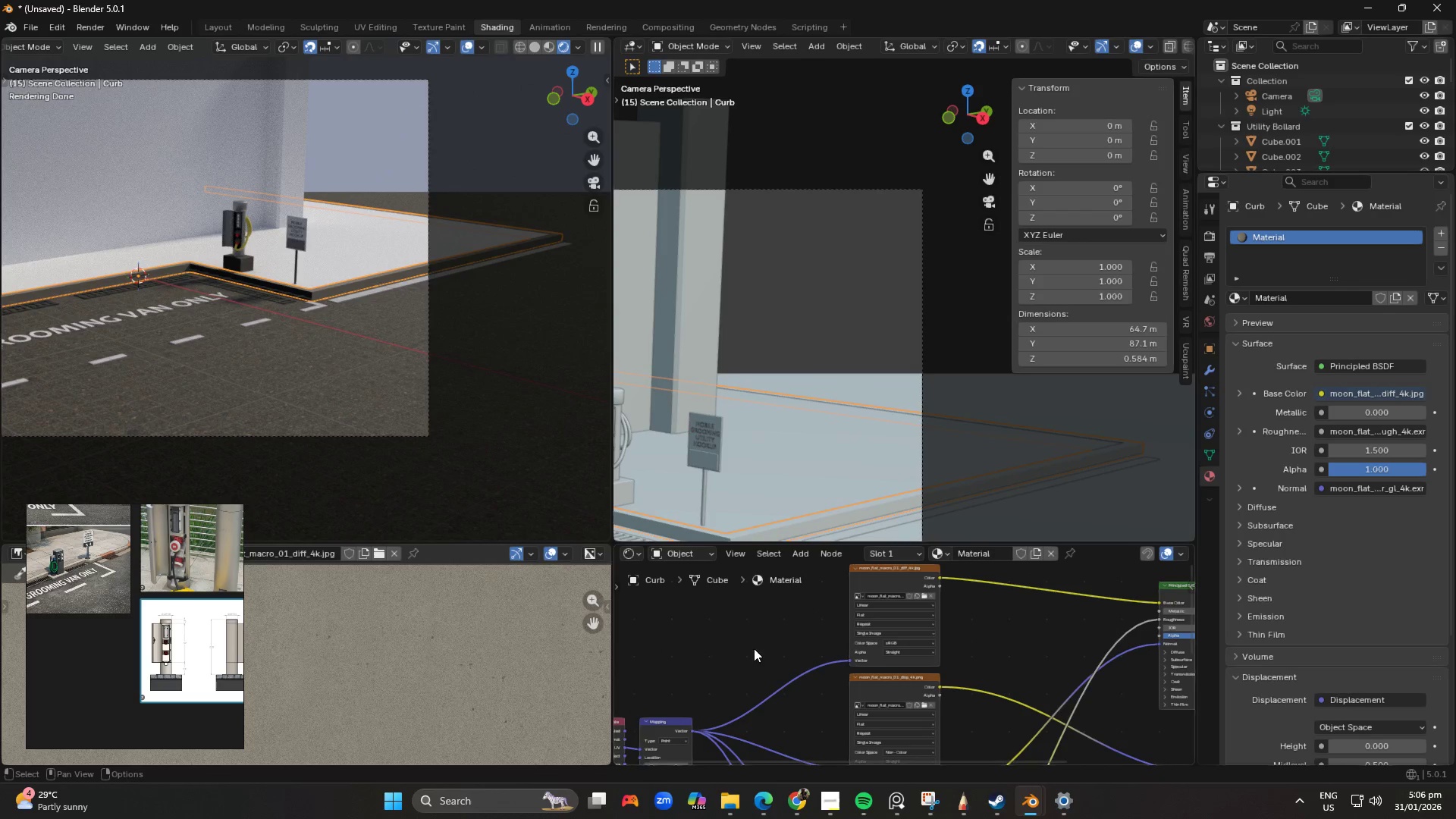 
scroll: coordinate [814, 711], scroll_direction: up, amount: 13.0
 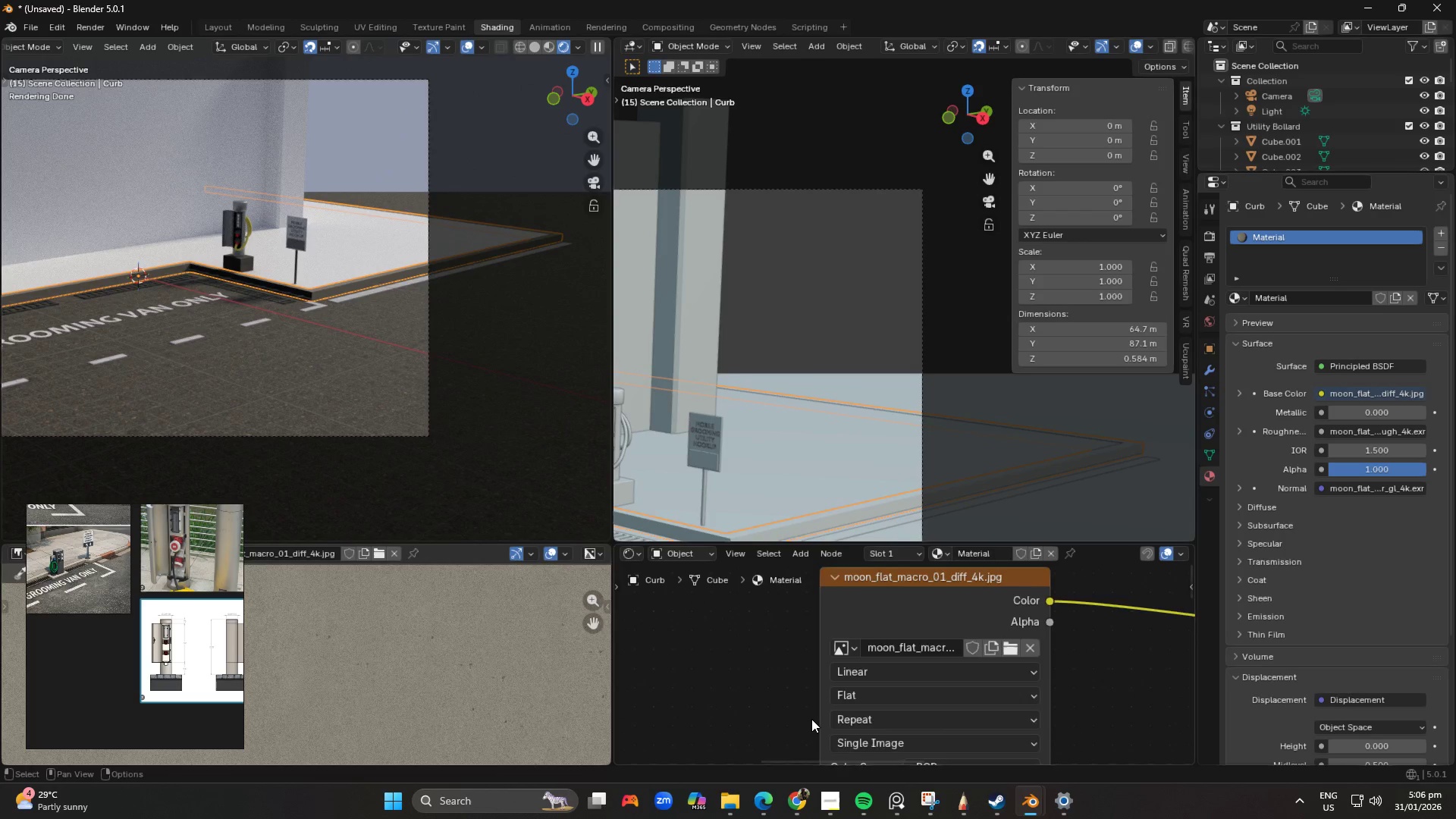 
scroll: coordinate [810, 722], scroll_direction: down, amount: 12.0
 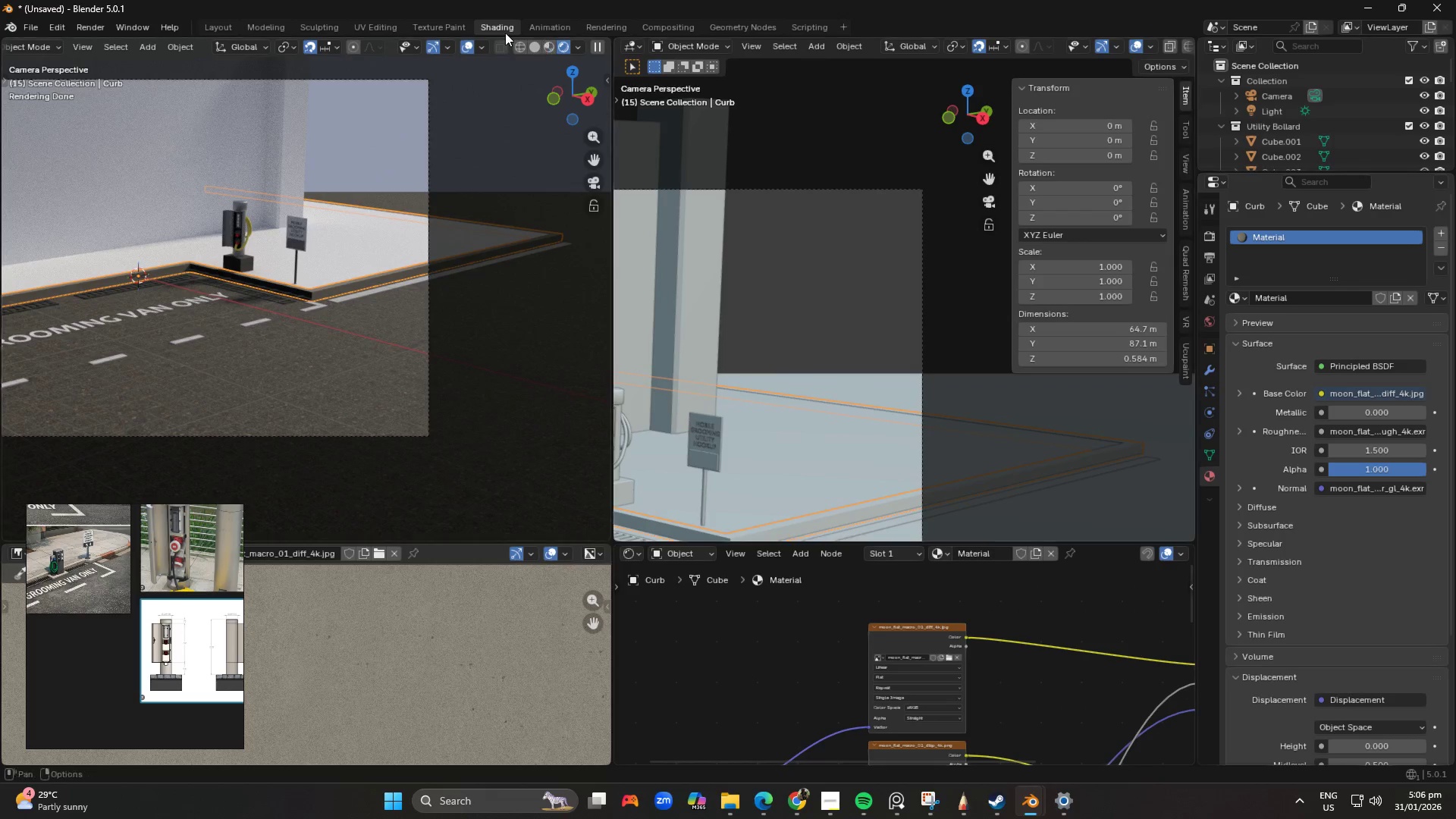 
left_click([362, 30])
 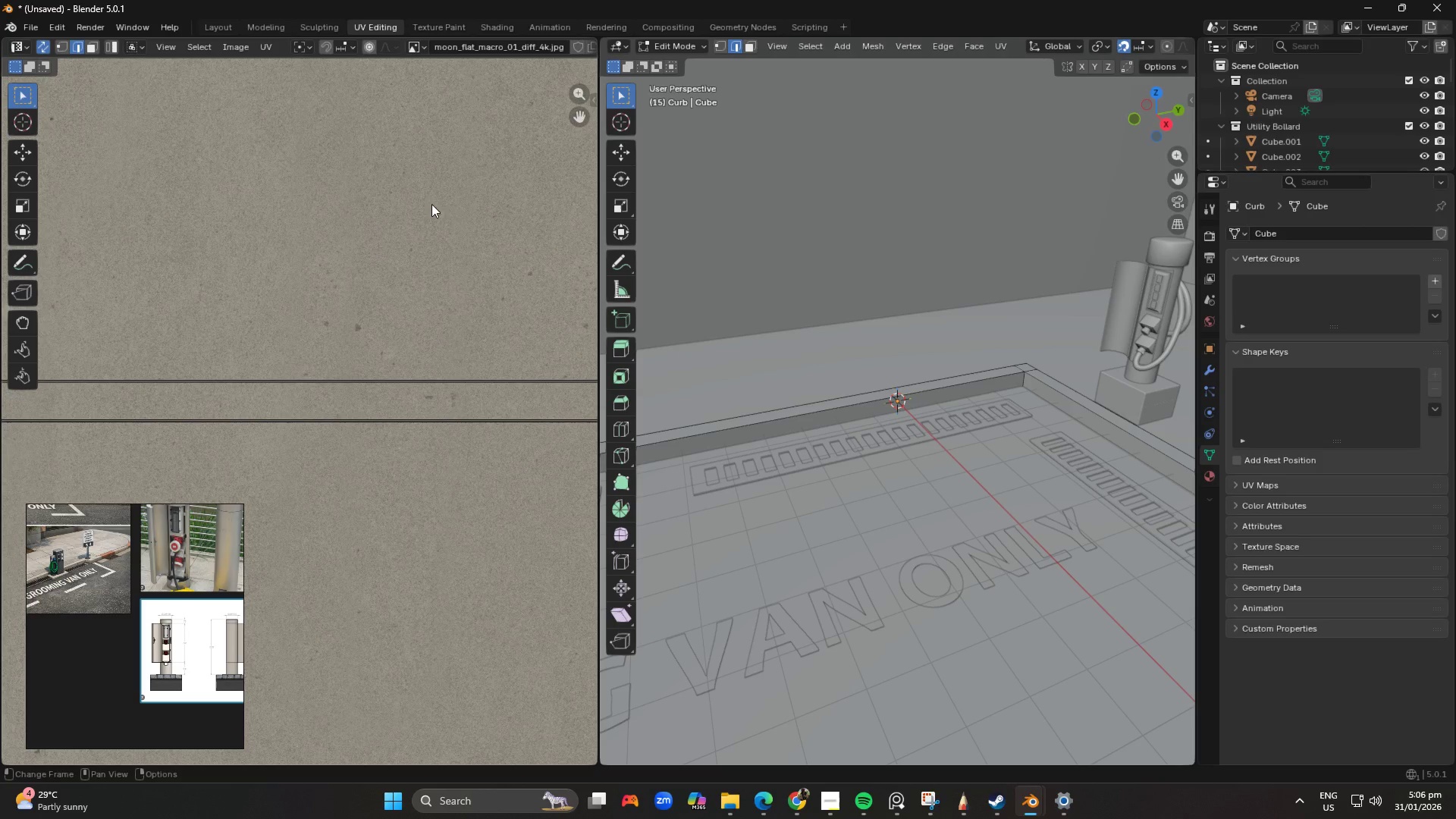 
scroll: coordinate [492, 369], scroll_direction: down, amount: 11.0
 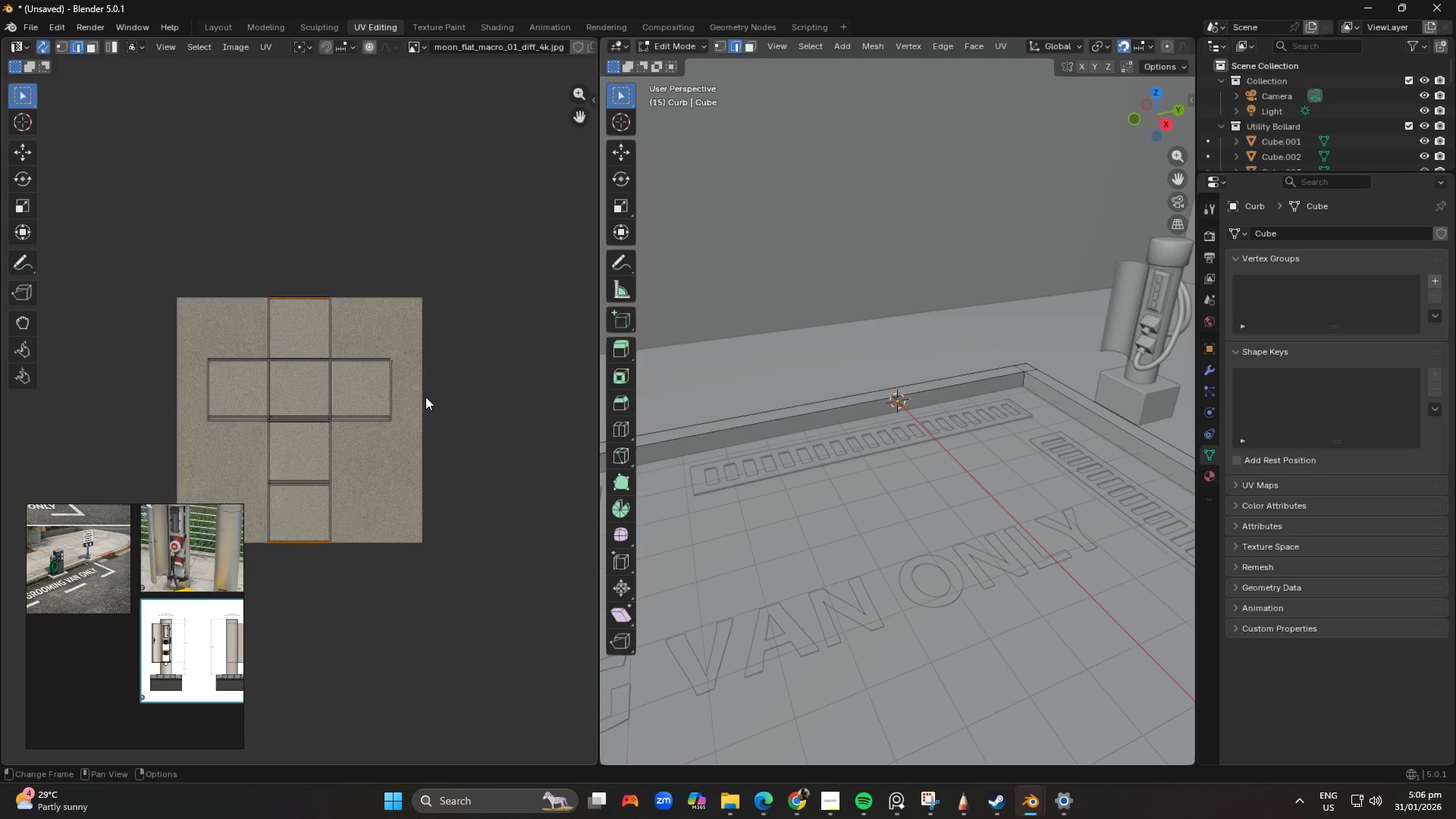 
scroll: coordinate [424, 397], scroll_direction: up, amount: 1.0
 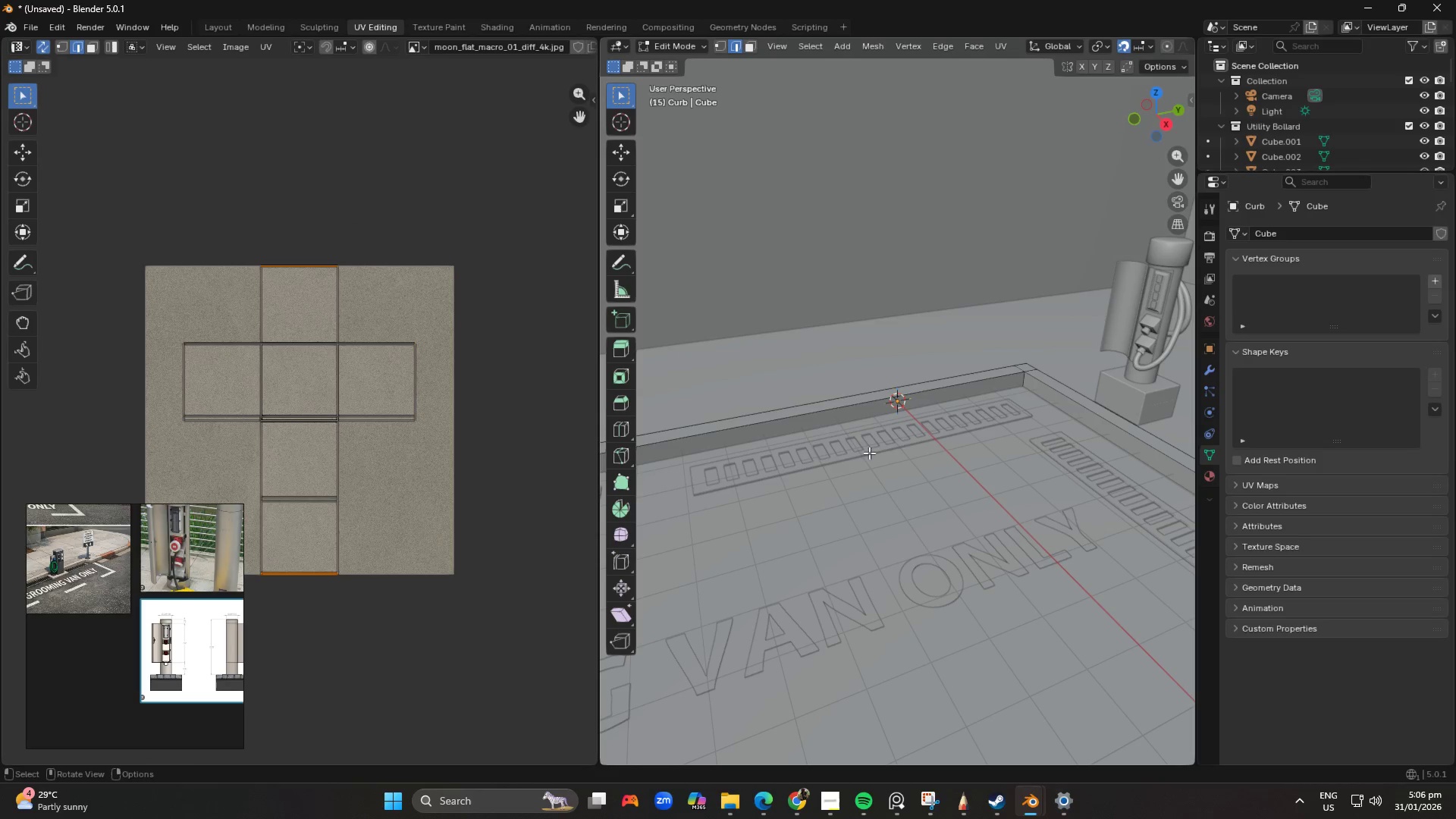 
key(A)
 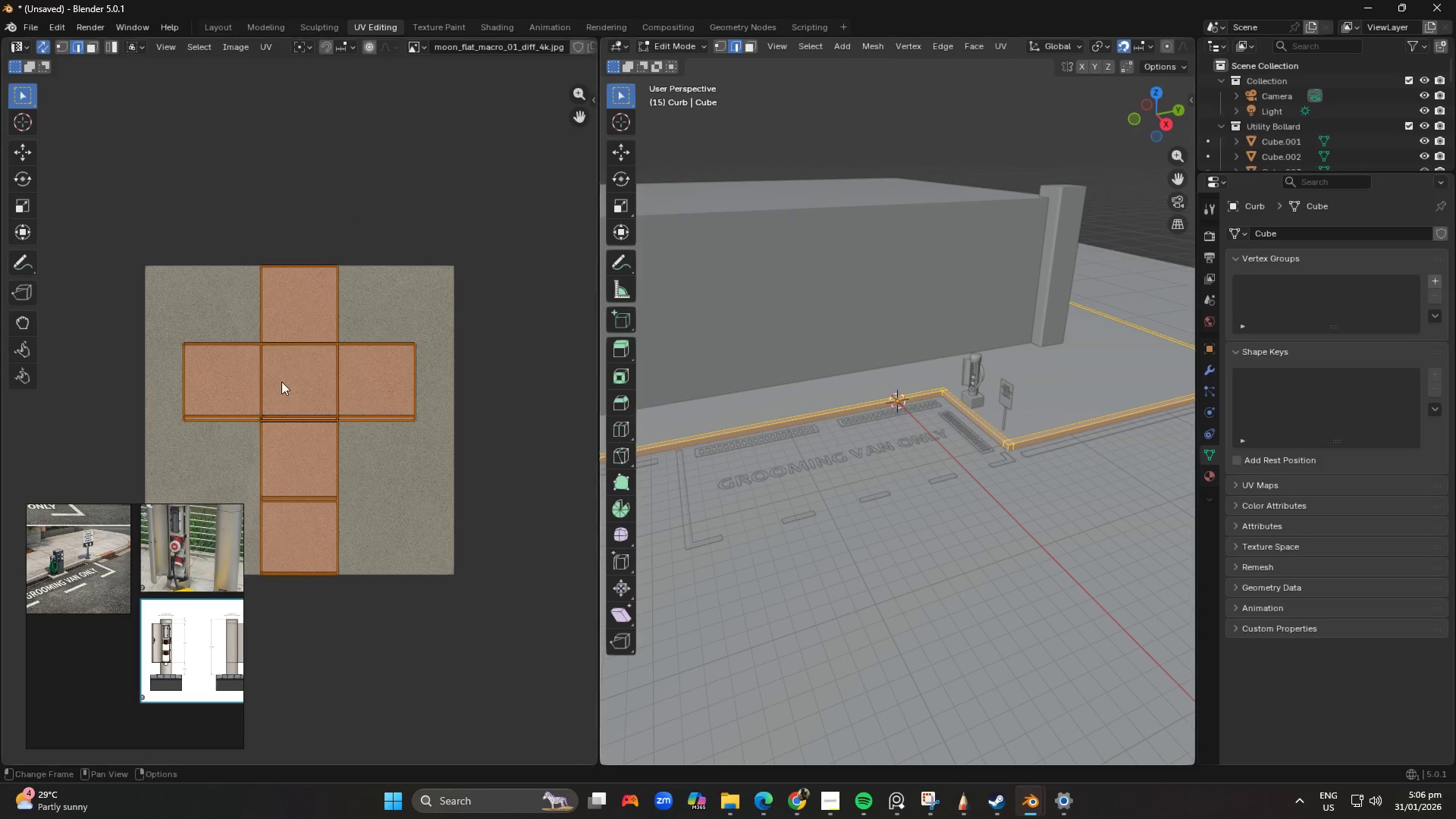 
scroll: coordinate [905, 448], scroll_direction: down, amount: 6.0
 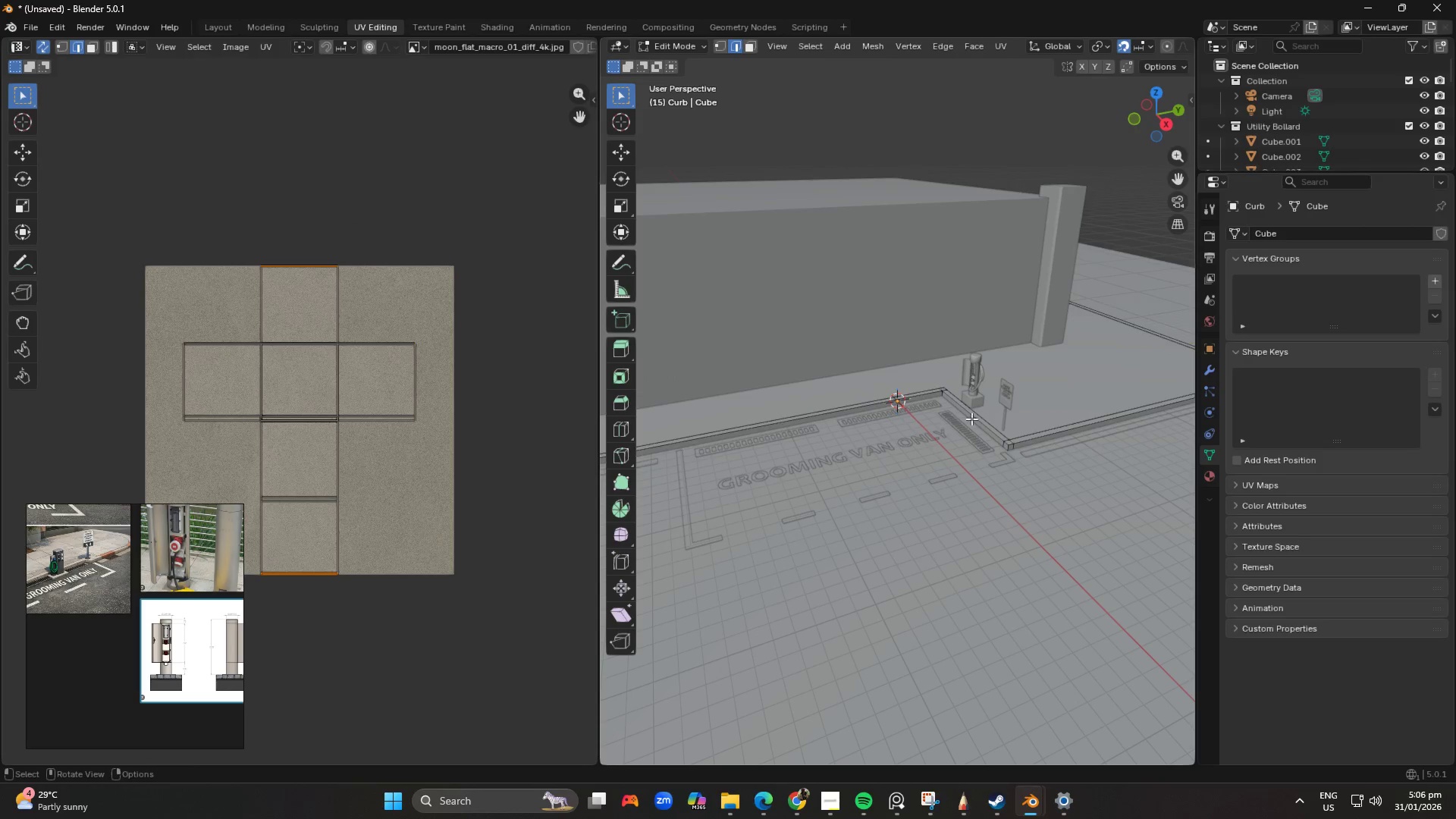 
scroll: coordinate [286, 385], scroll_direction: up, amount: 3.0
 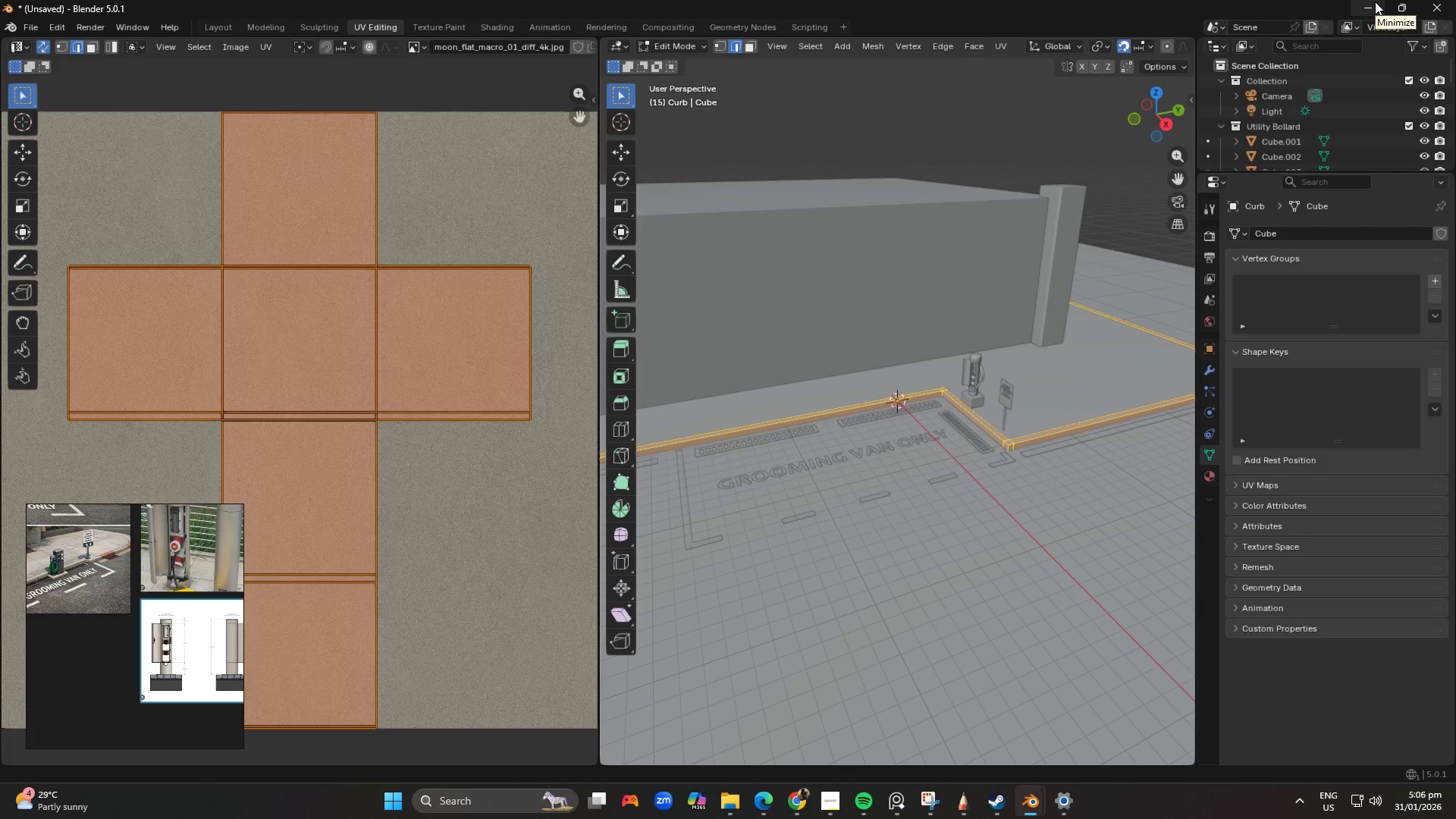 
wait(6.75)
 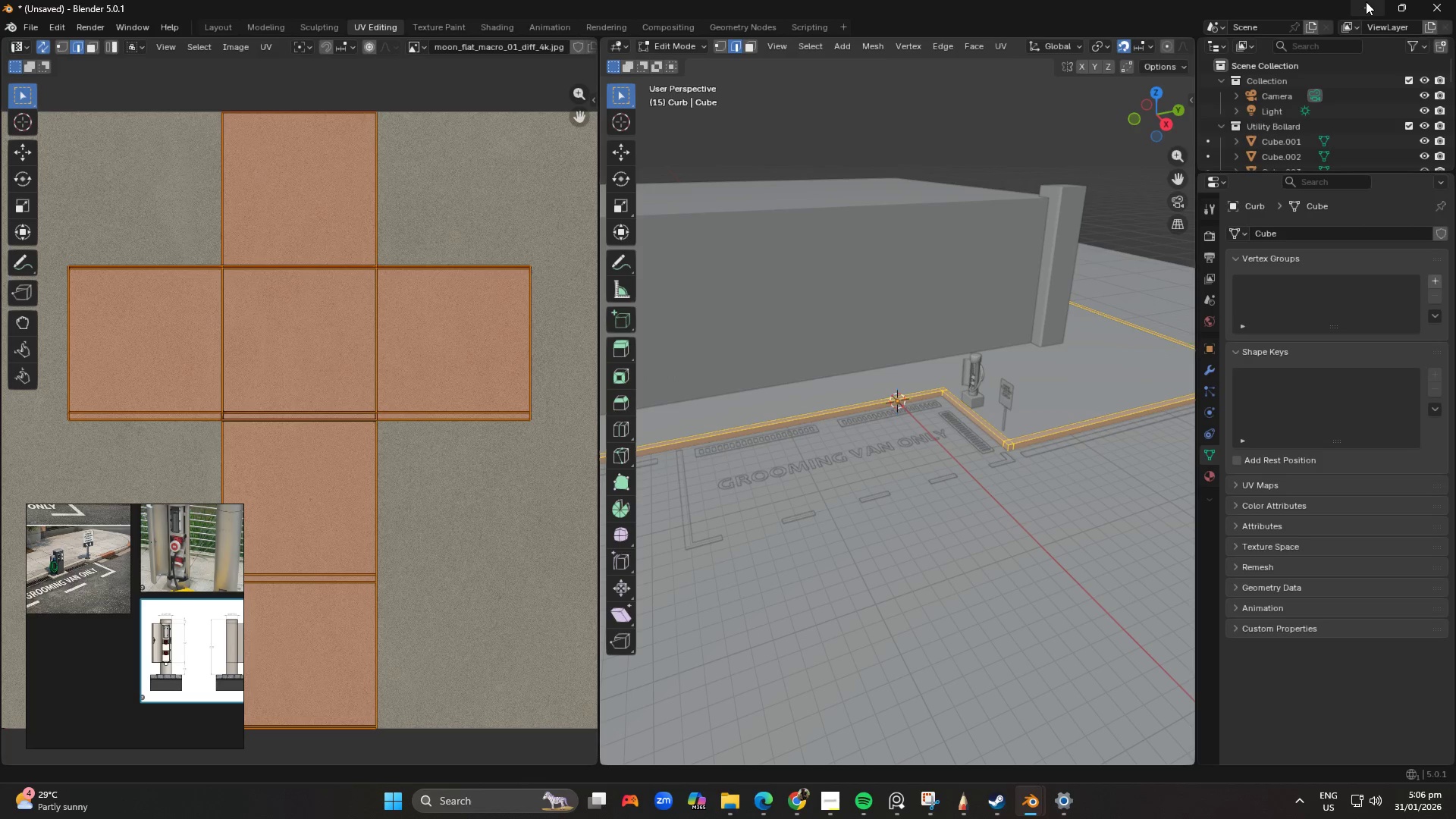 
right_click([557, 312])
 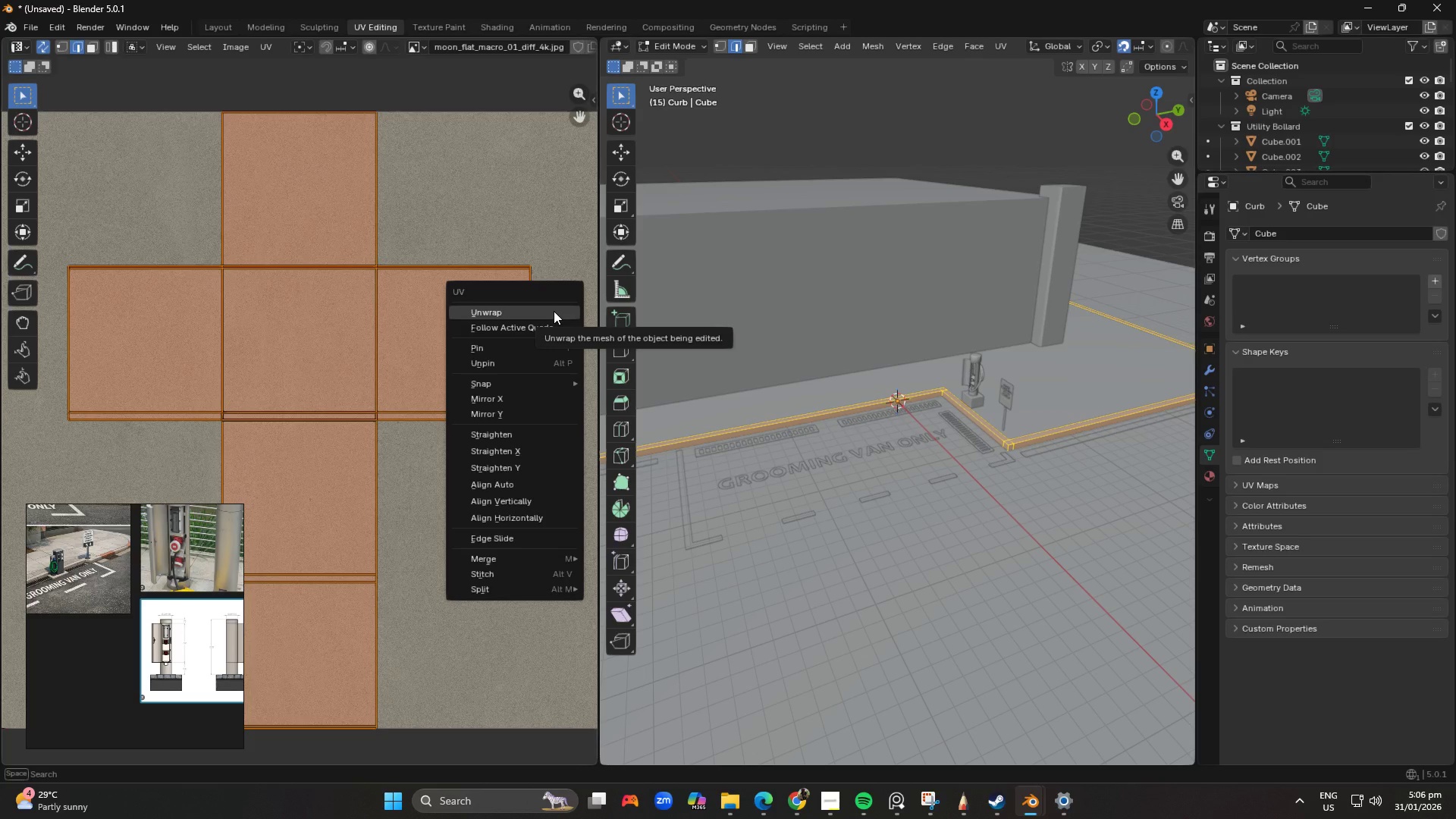 
left_click([554, 311])
 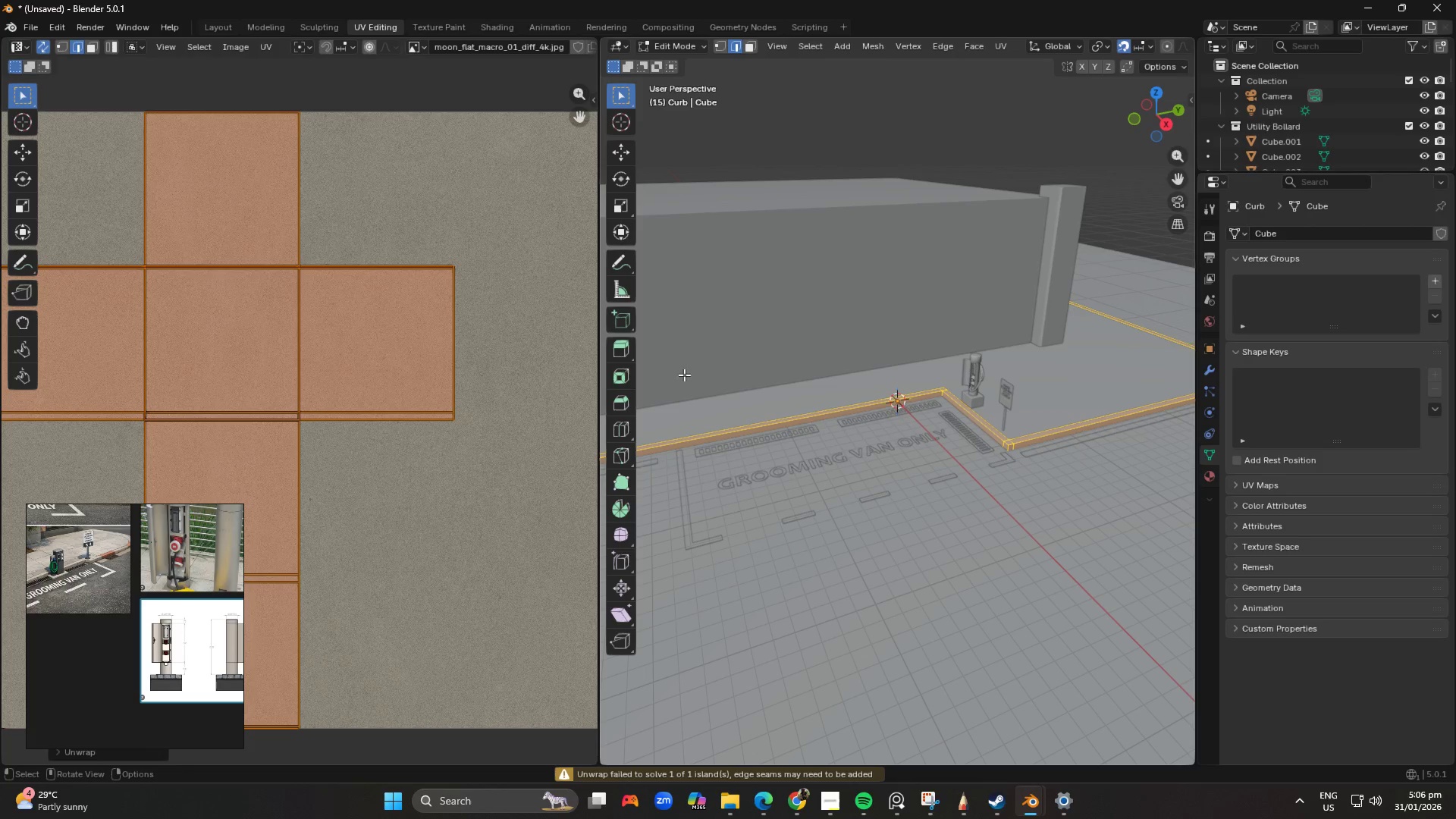 
key(Tab)
 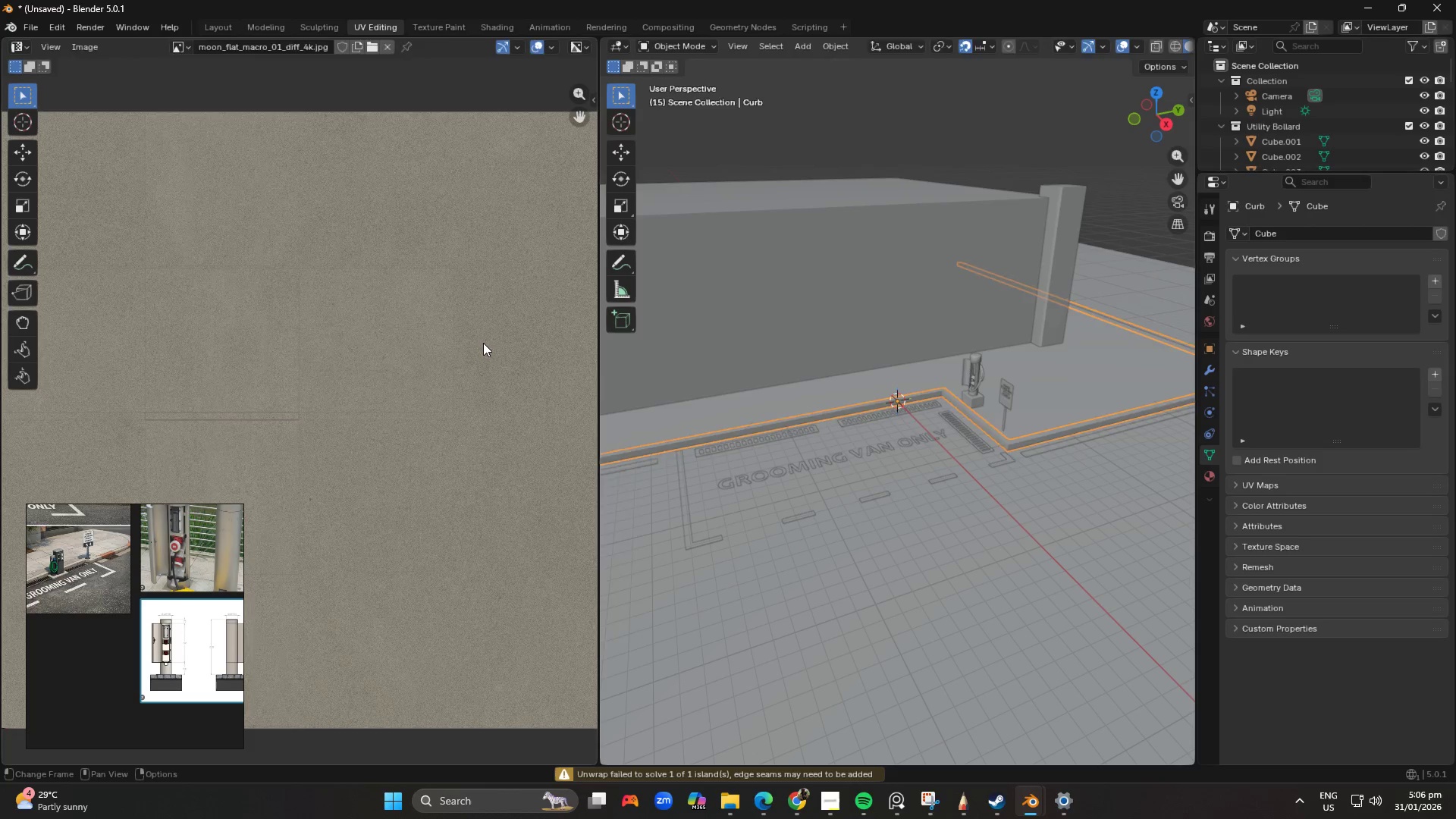 
key(Tab)
 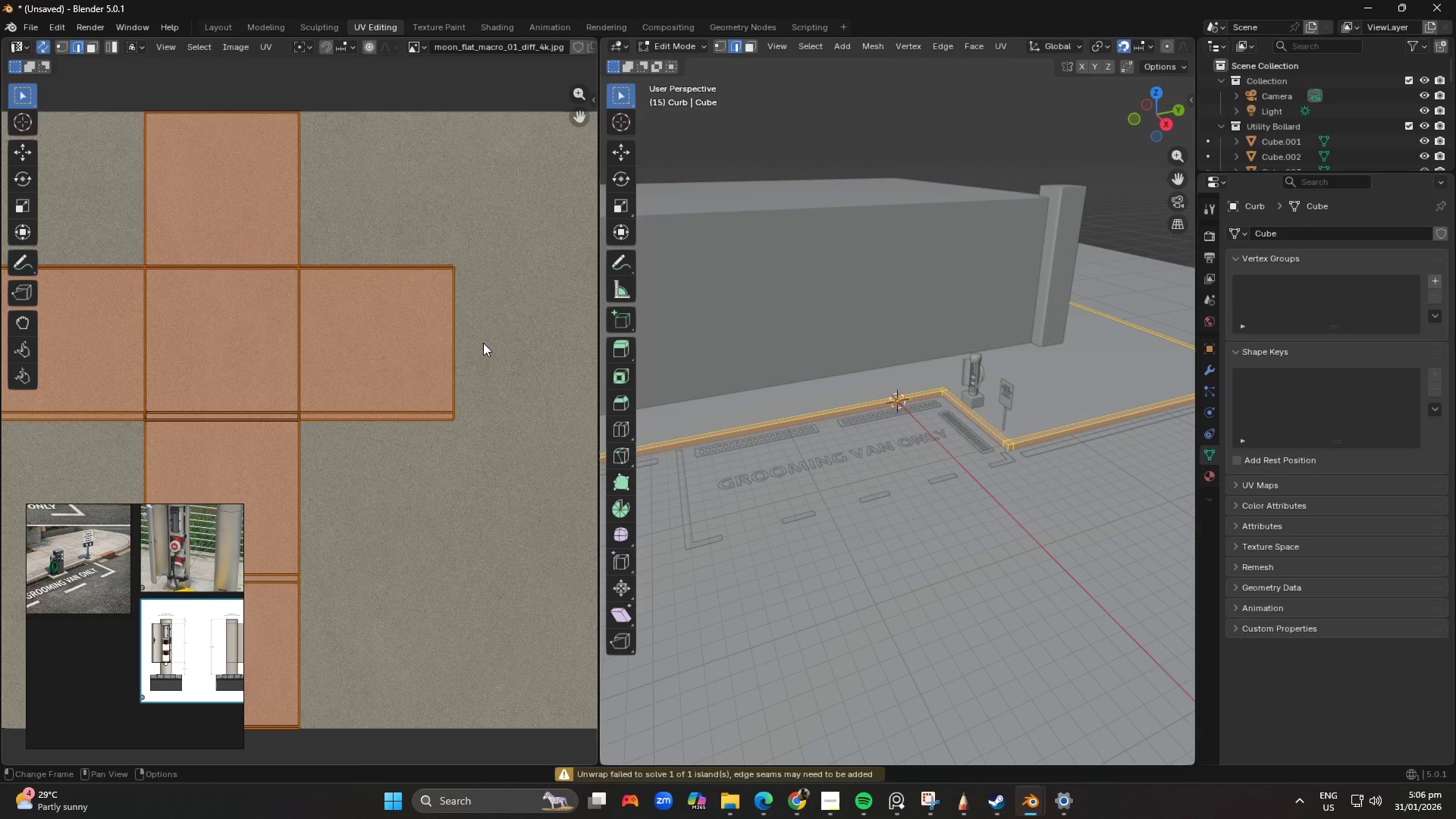 
key(A)
 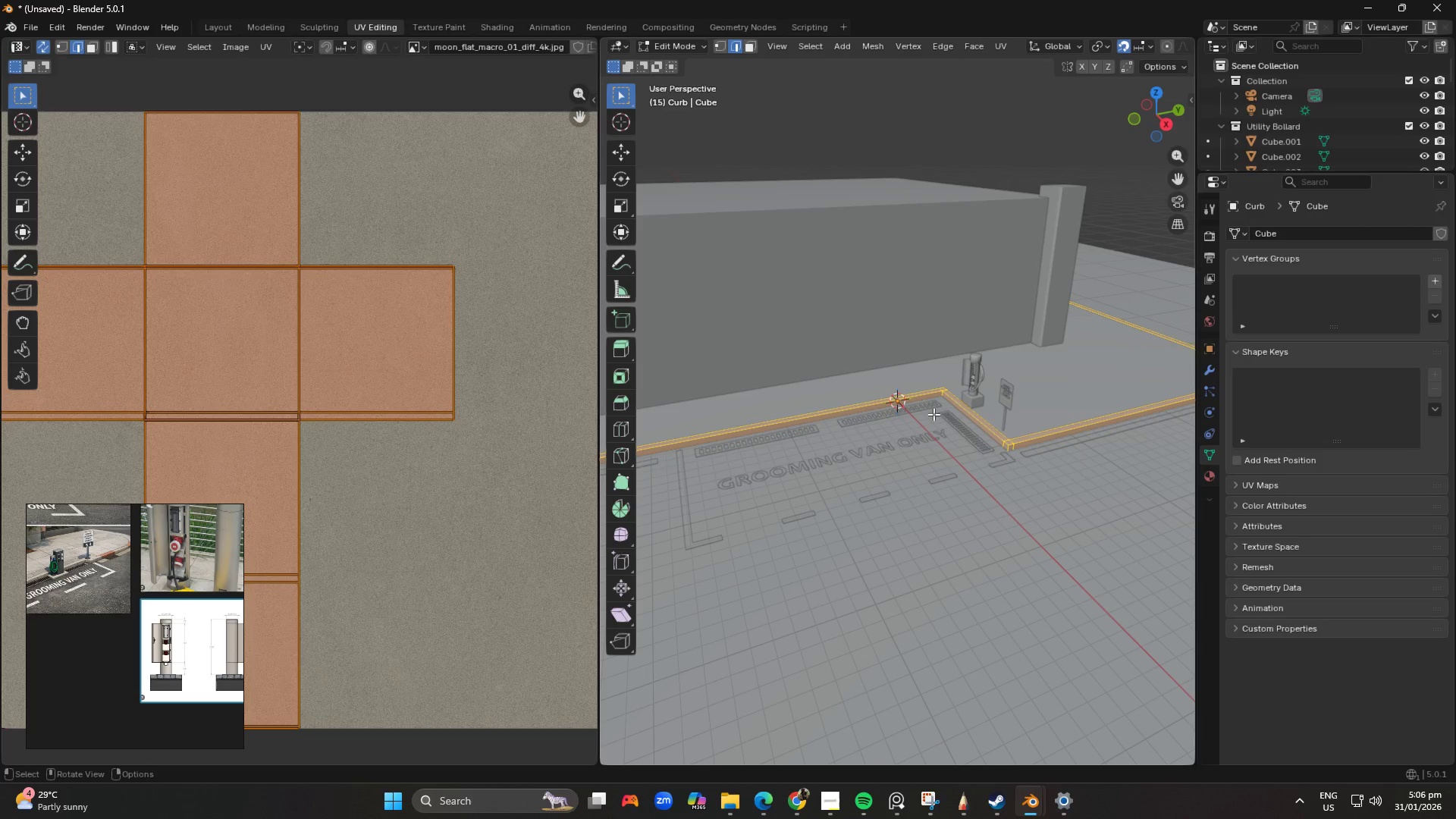 
hold_key(key=ShiftLeft, duration=0.42)
 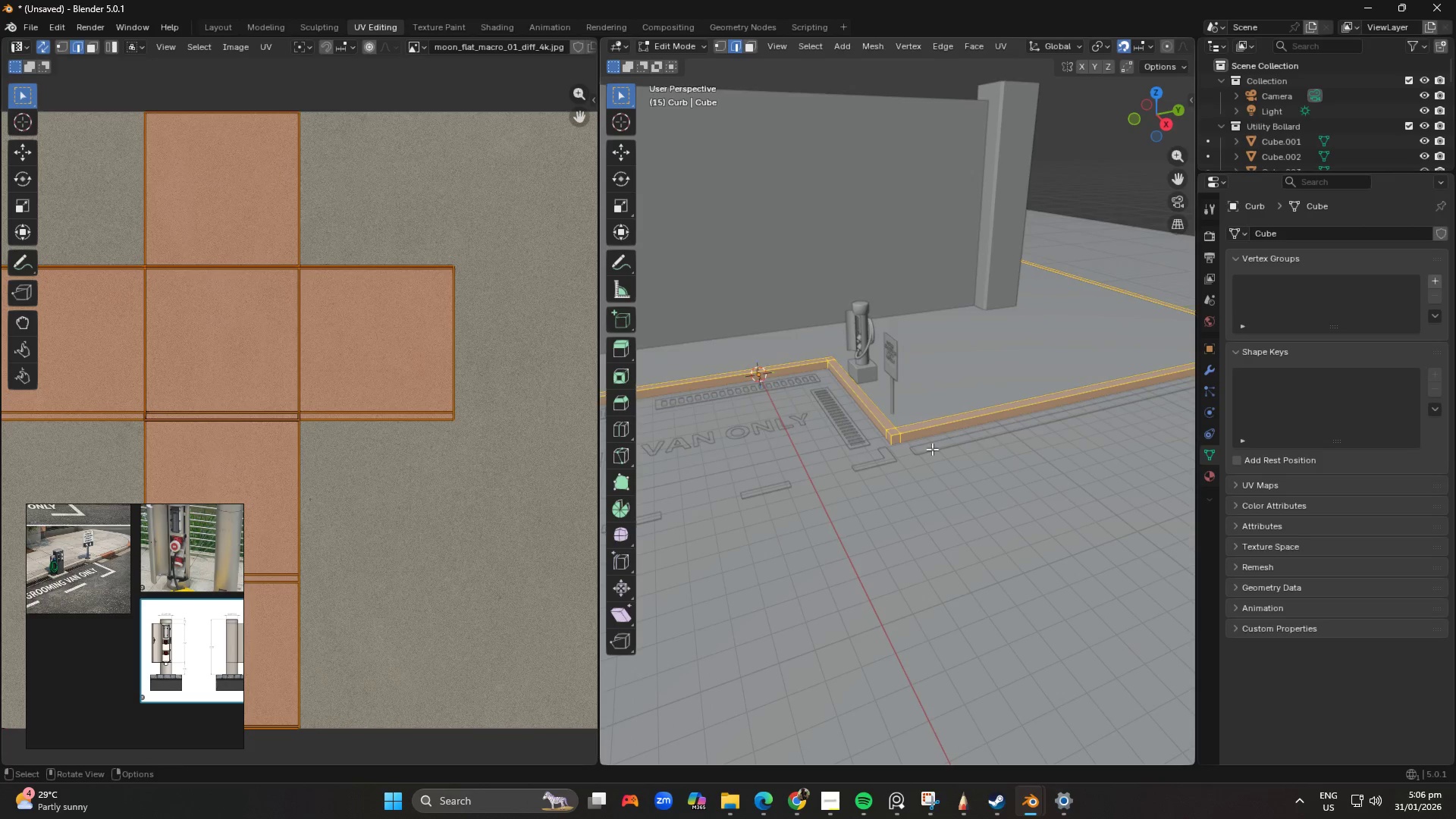 
scroll: coordinate [1034, 452], scroll_direction: up, amount: 2.0
 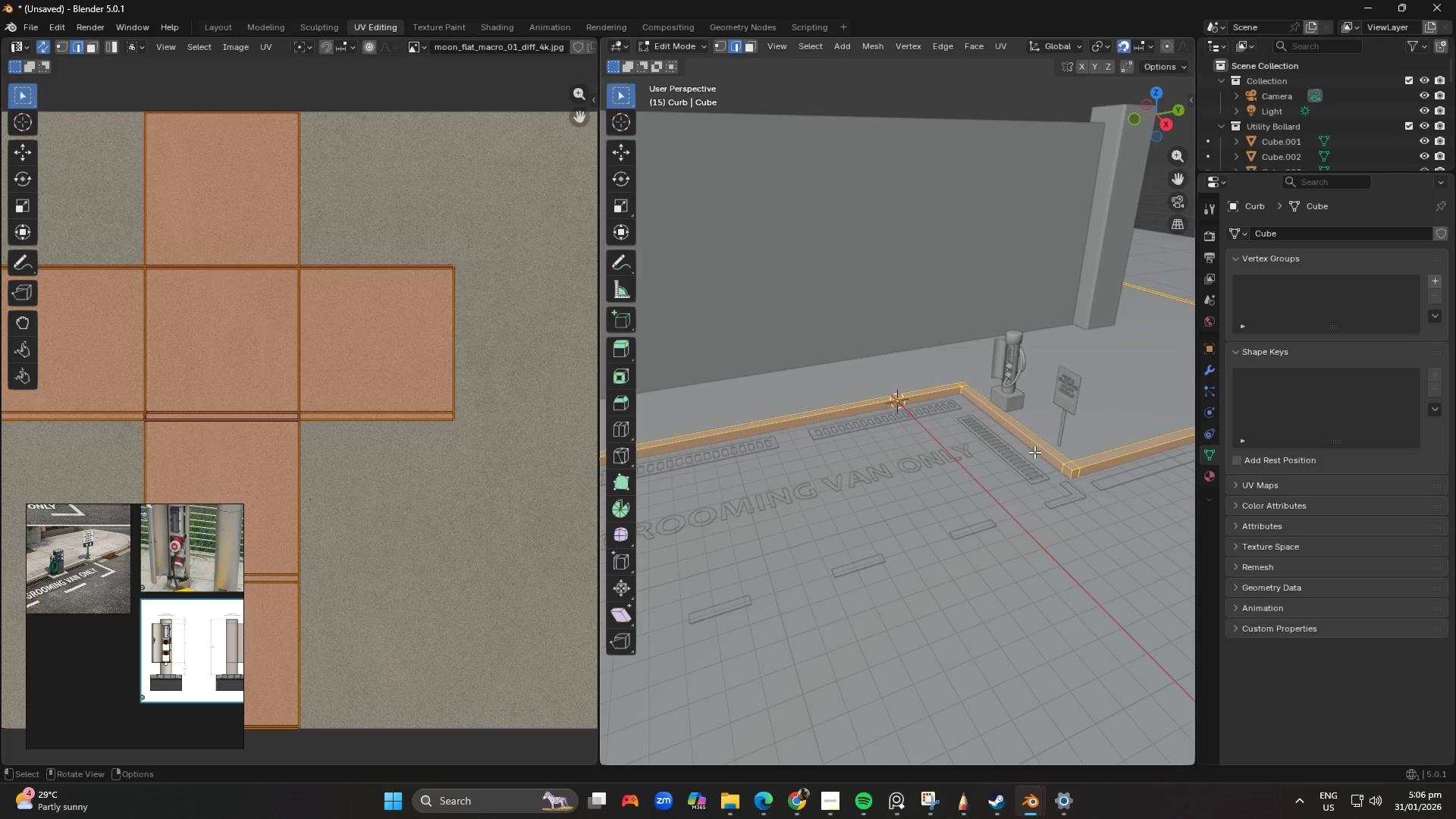 
hold_key(key=AltLeft, duration=0.92)
 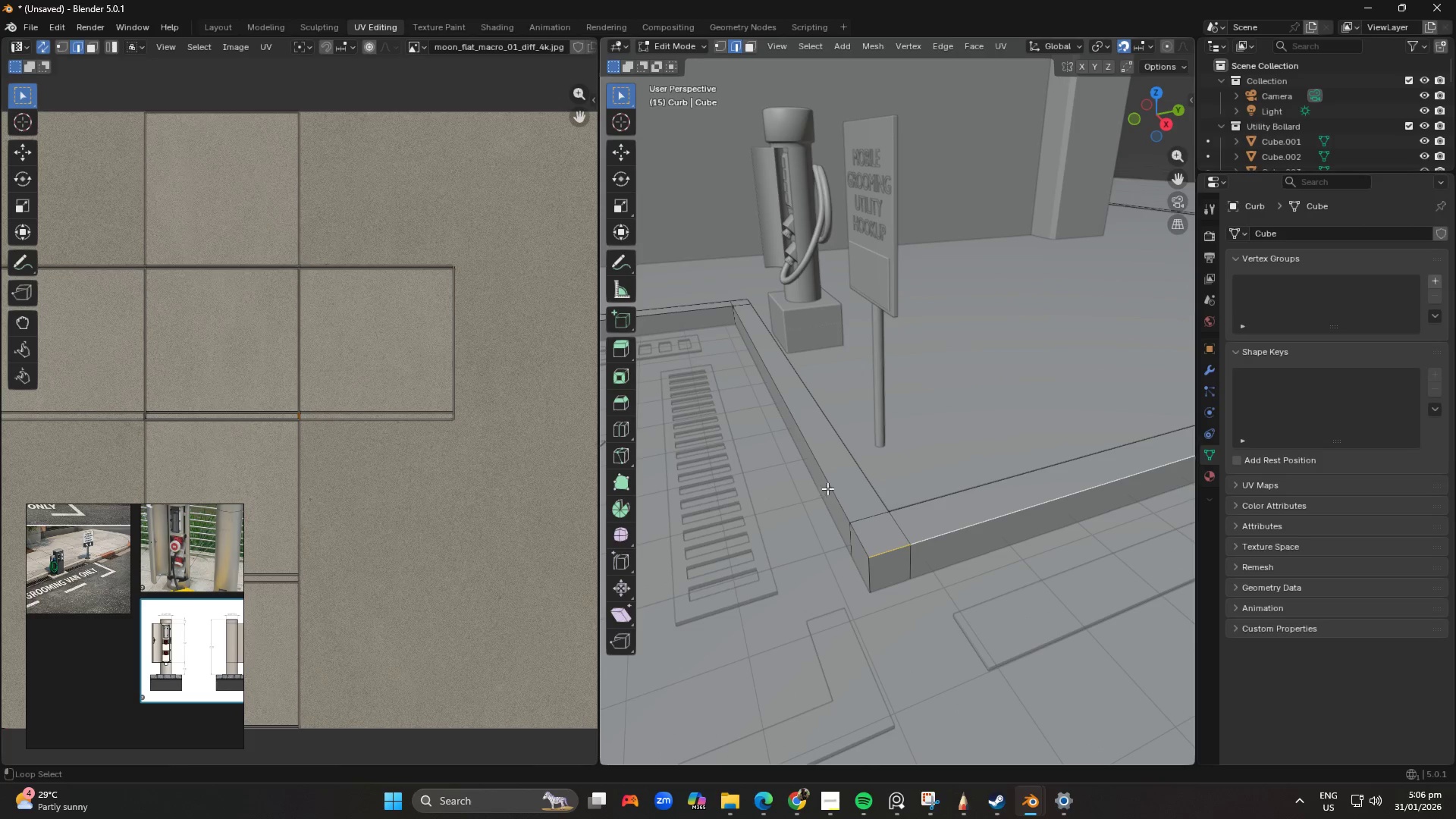 
scroll: coordinate [991, 464], scroll_direction: up, amount: 5.0
 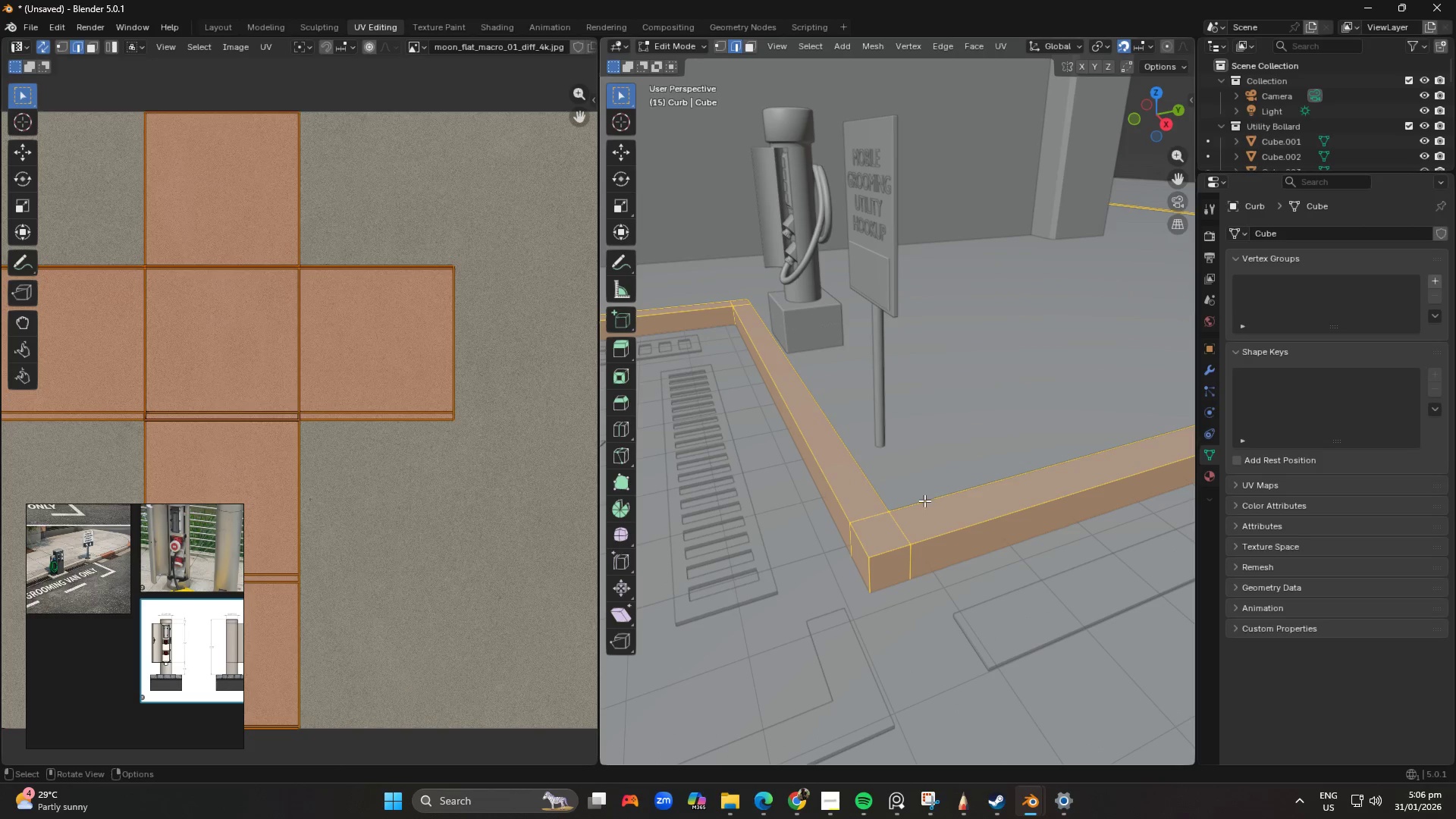 
left_click([948, 529])
 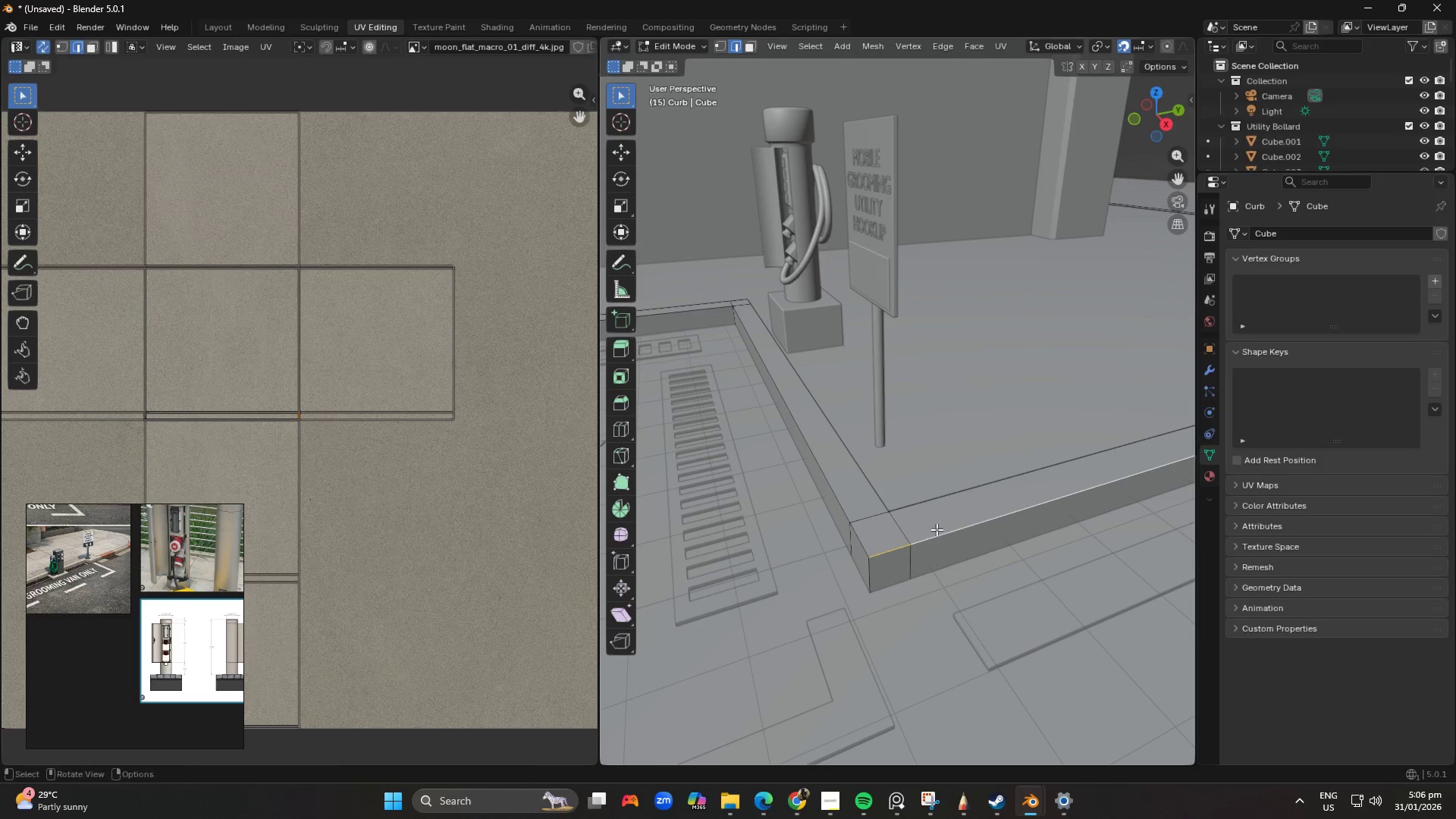 
hold_key(key=ShiftLeft, duration=0.73)
hold_key(key=AltLeft, duration=0.75)
left_click([830, 485])
 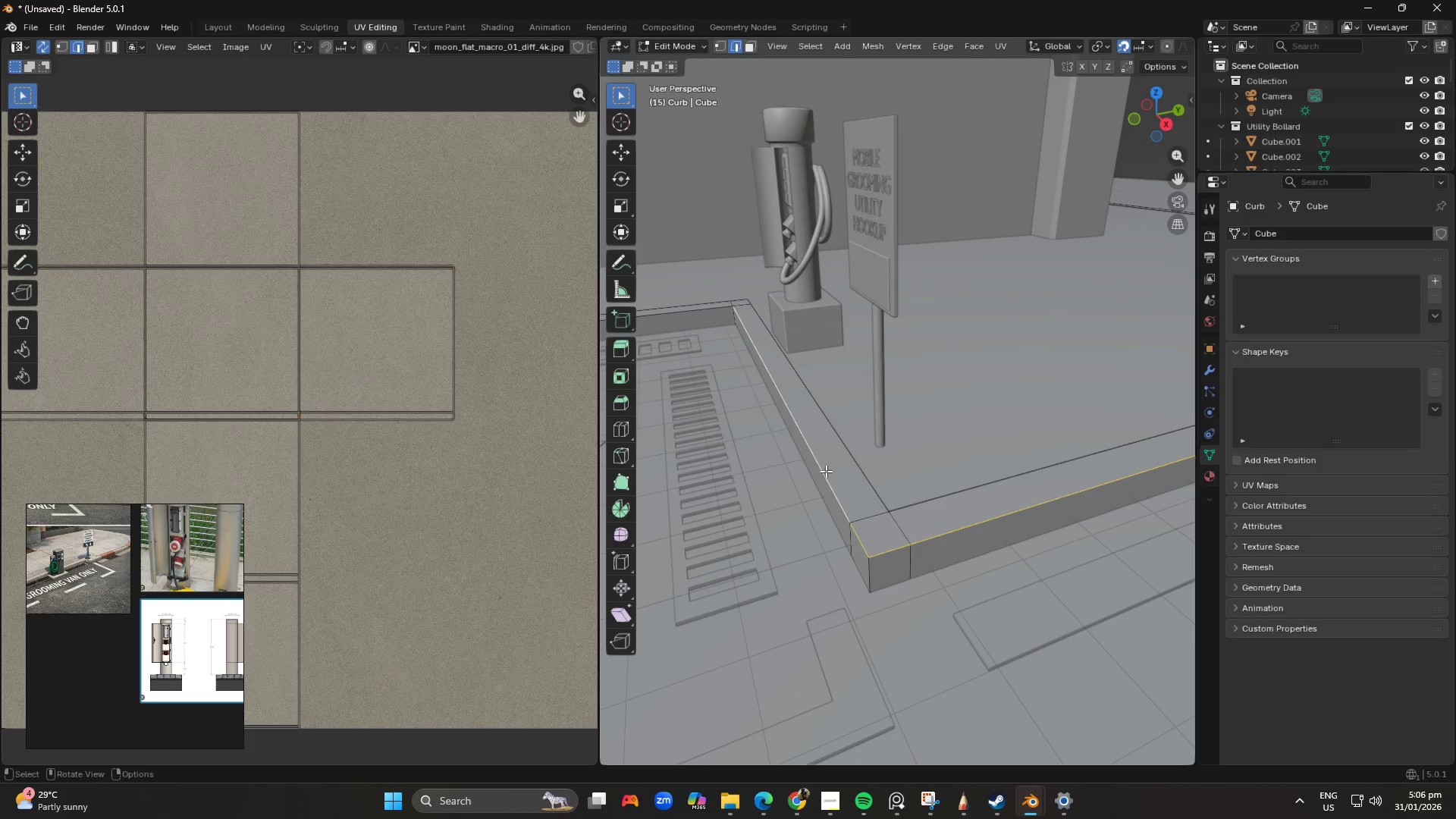 
hold_key(key=ShiftLeft, duration=0.34)
 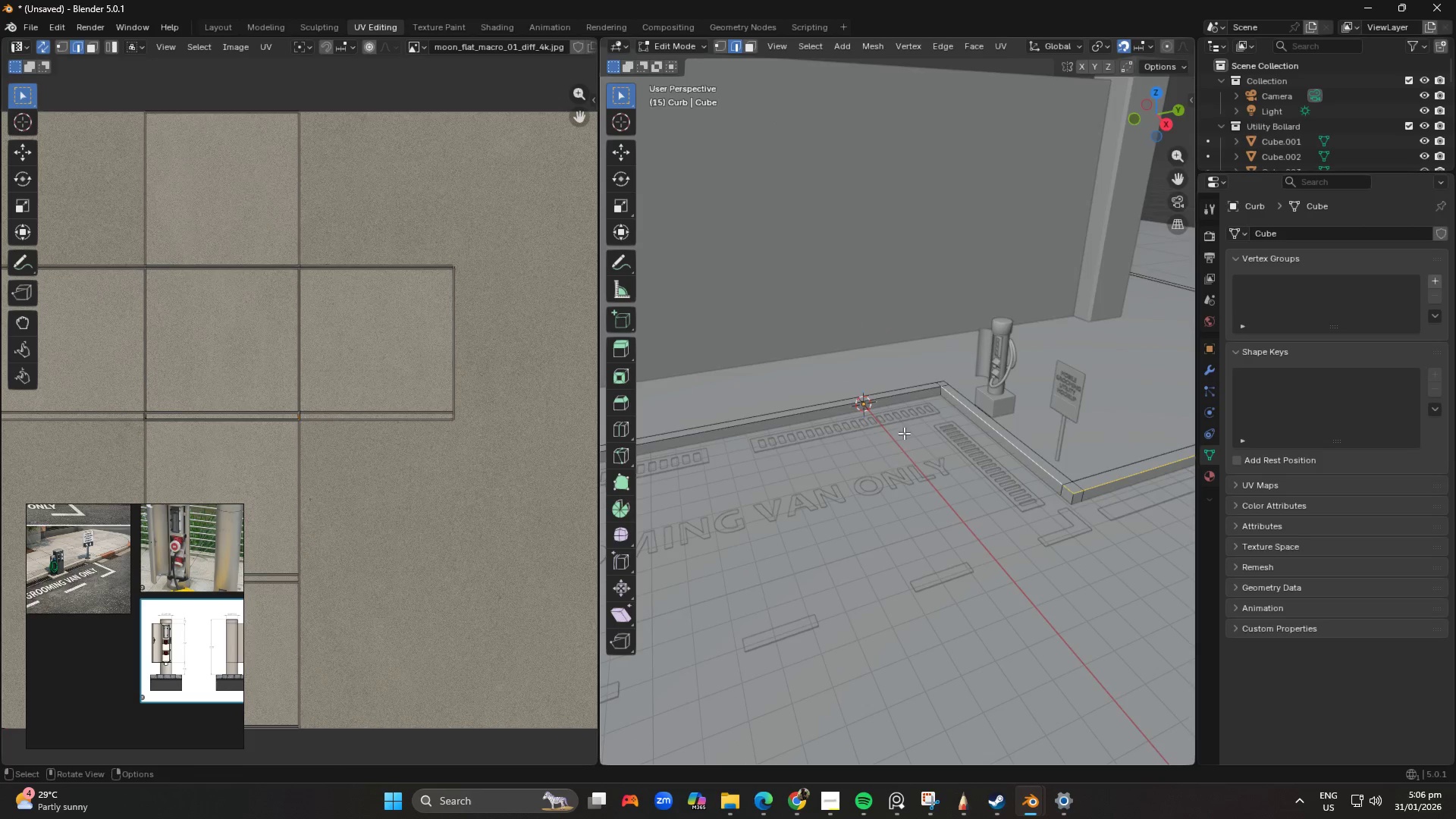 
scroll: coordinate [818, 459], scroll_direction: down, amount: 4.0
 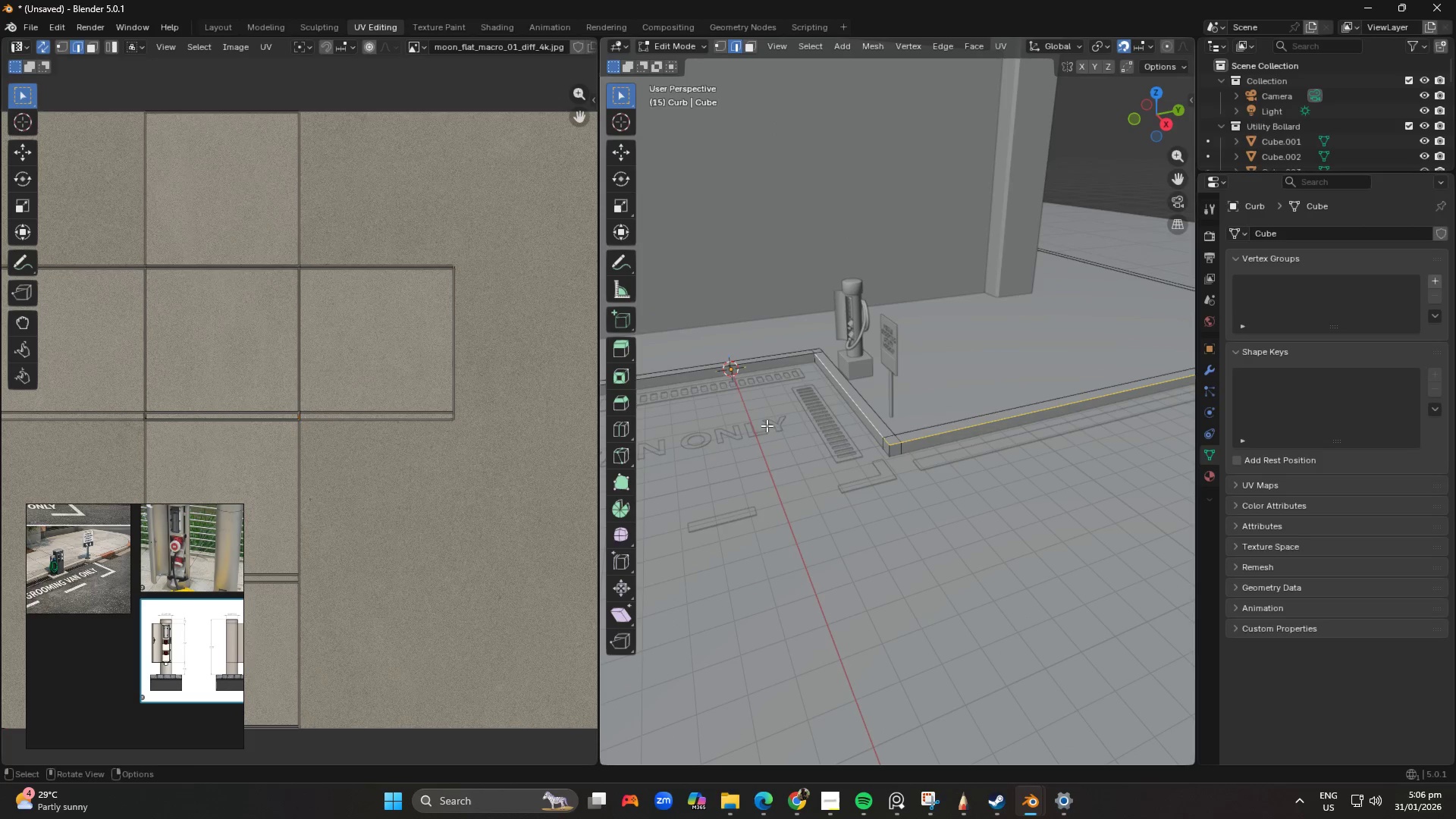 
hold_key(key=ShiftLeft, duration=2.77)
 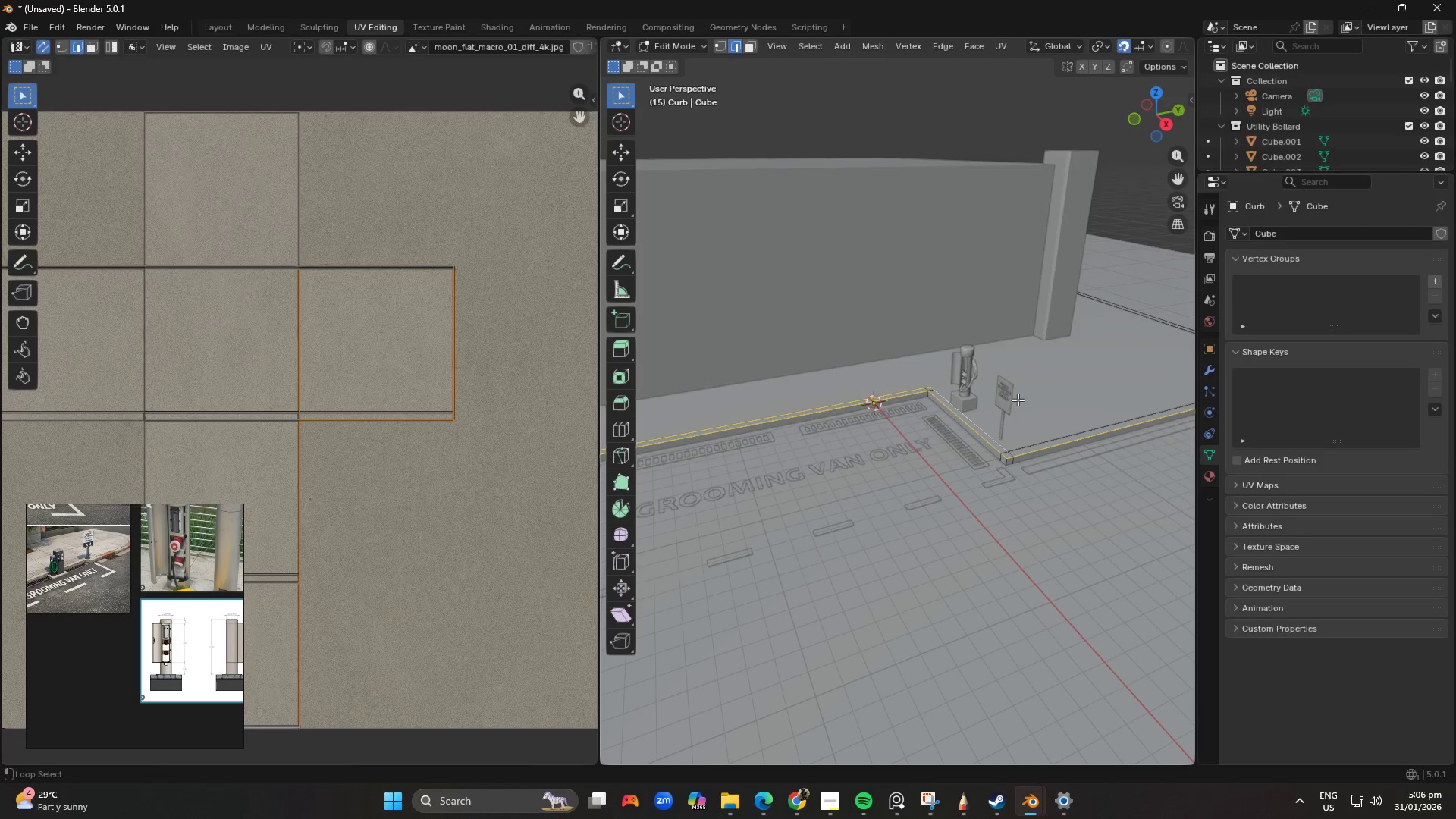 
hold_key(key=AltLeft, duration=1.5)
 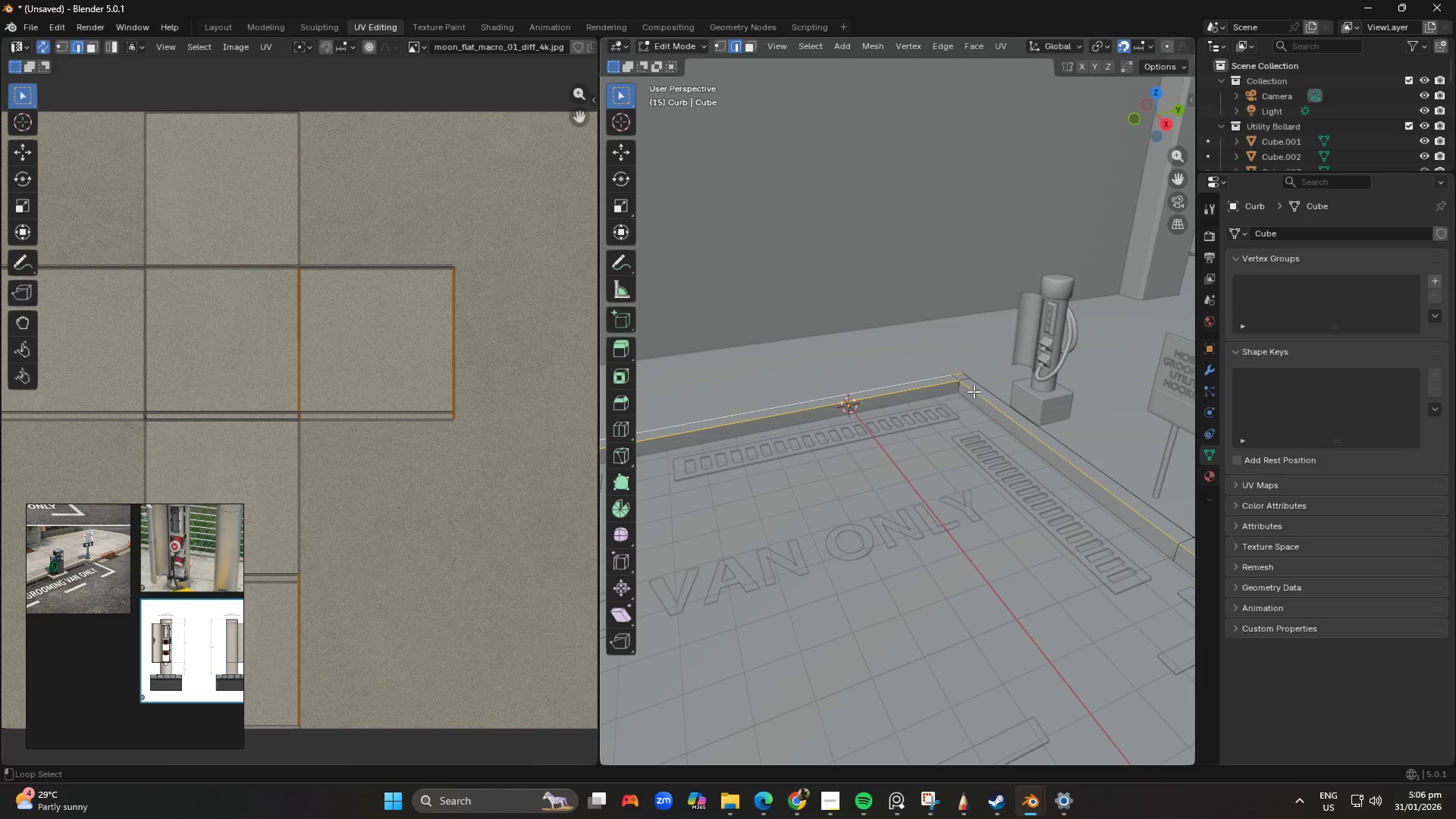 
scroll: coordinate [905, 420], scroll_direction: up, amount: 2.0
 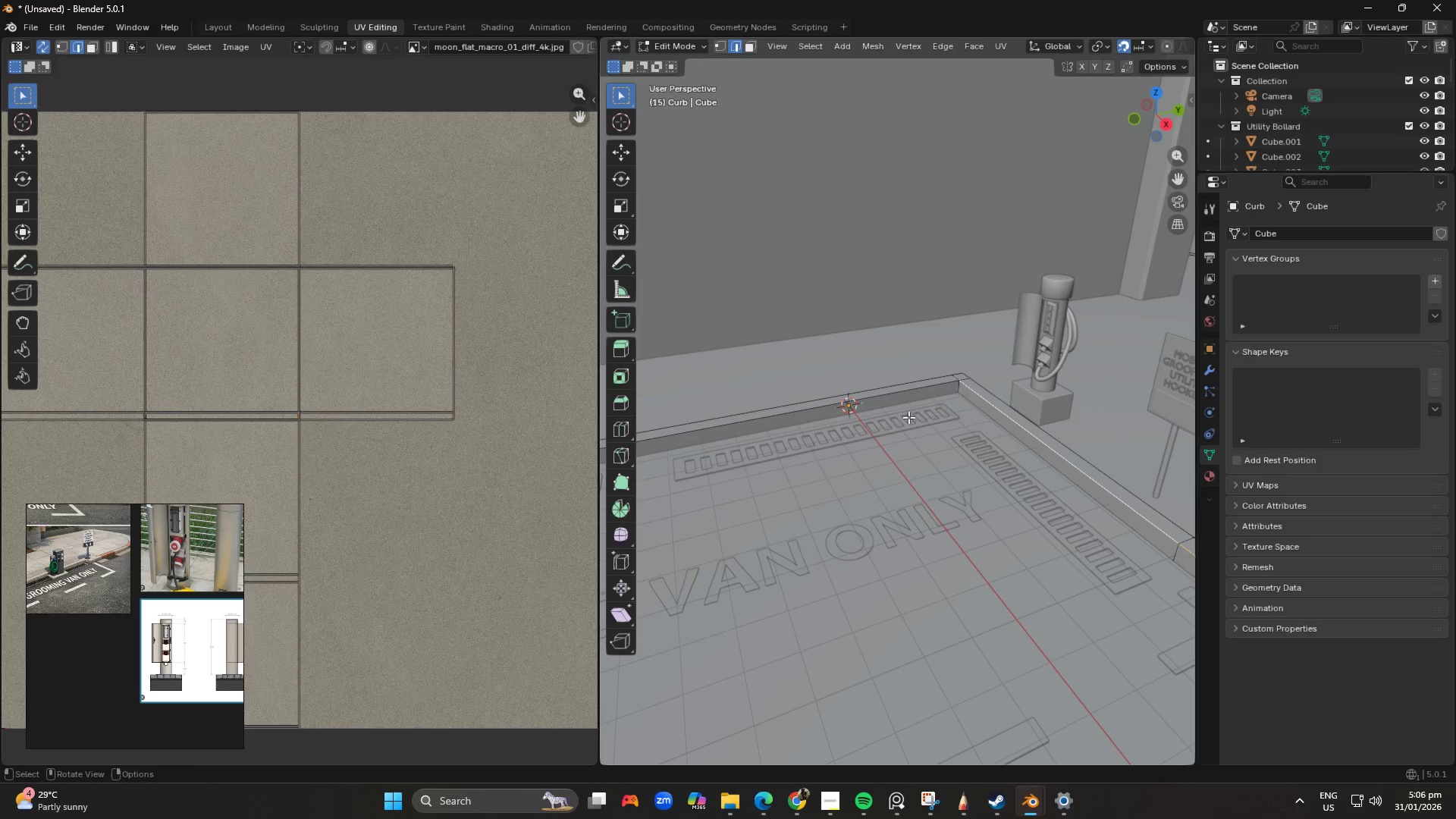 
left_click([924, 391])
 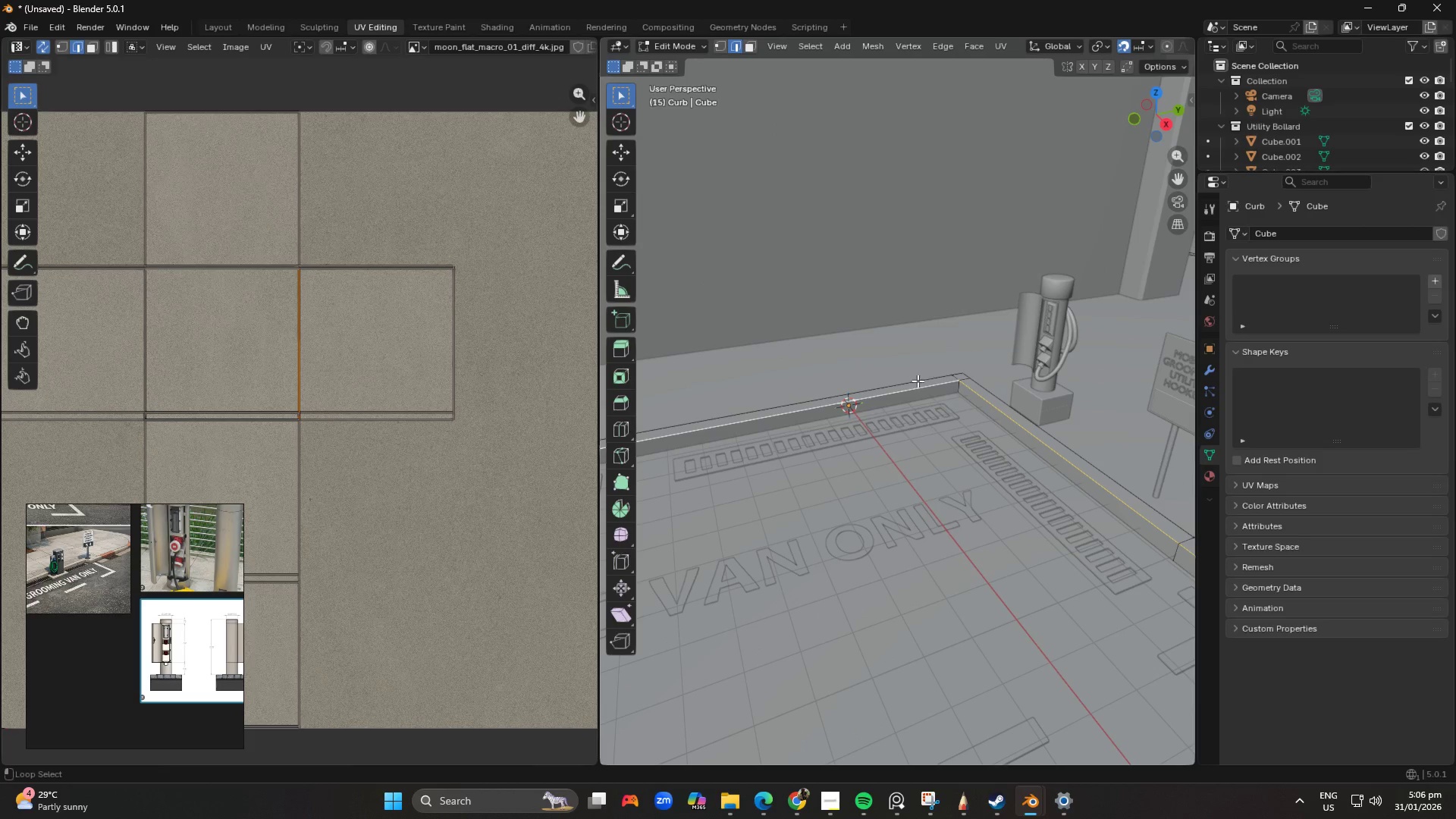 
hold_key(key=AltLeft, duration=1.25)
left_click([918, 381])
 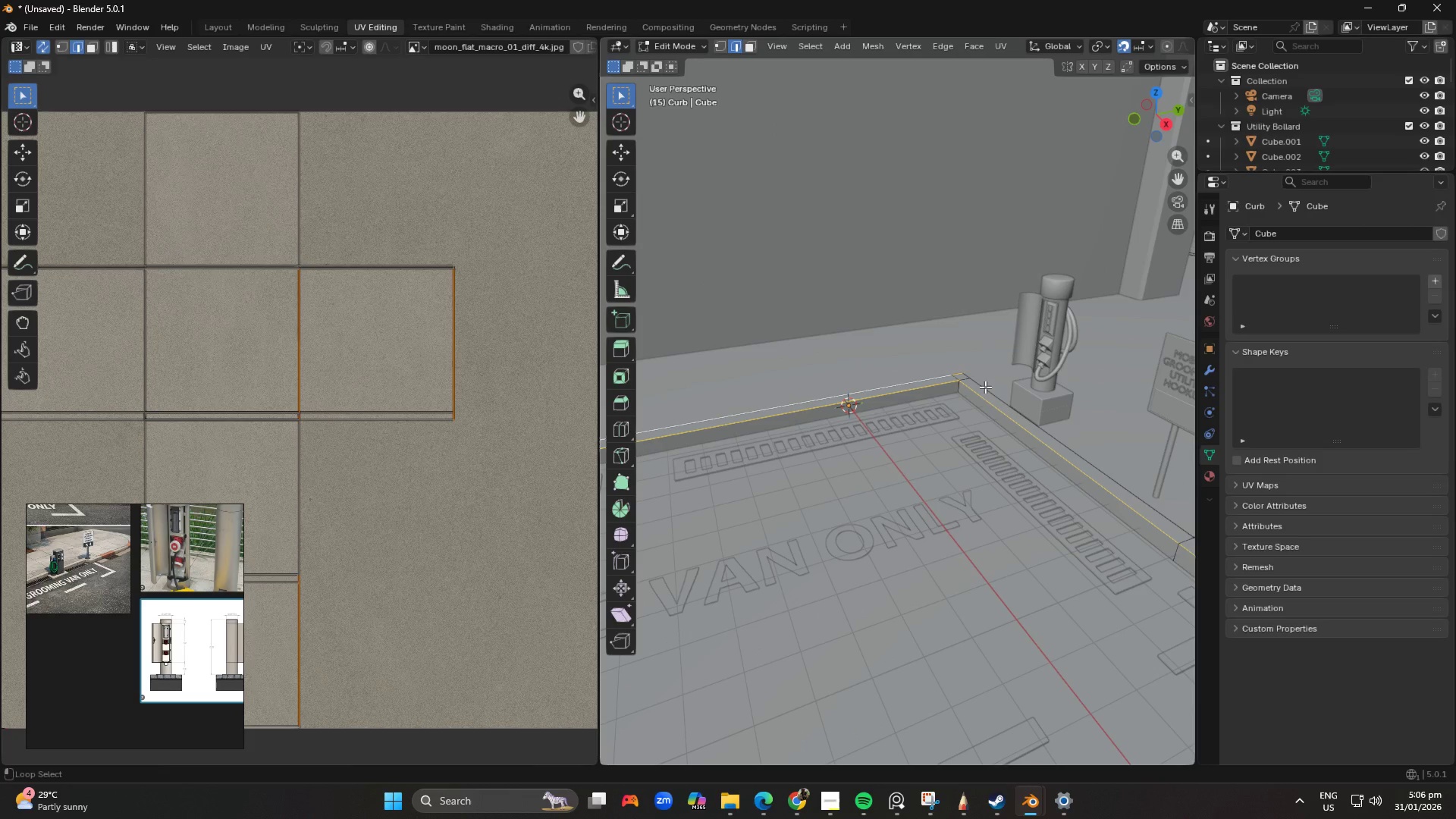 
left_click([985, 387])
 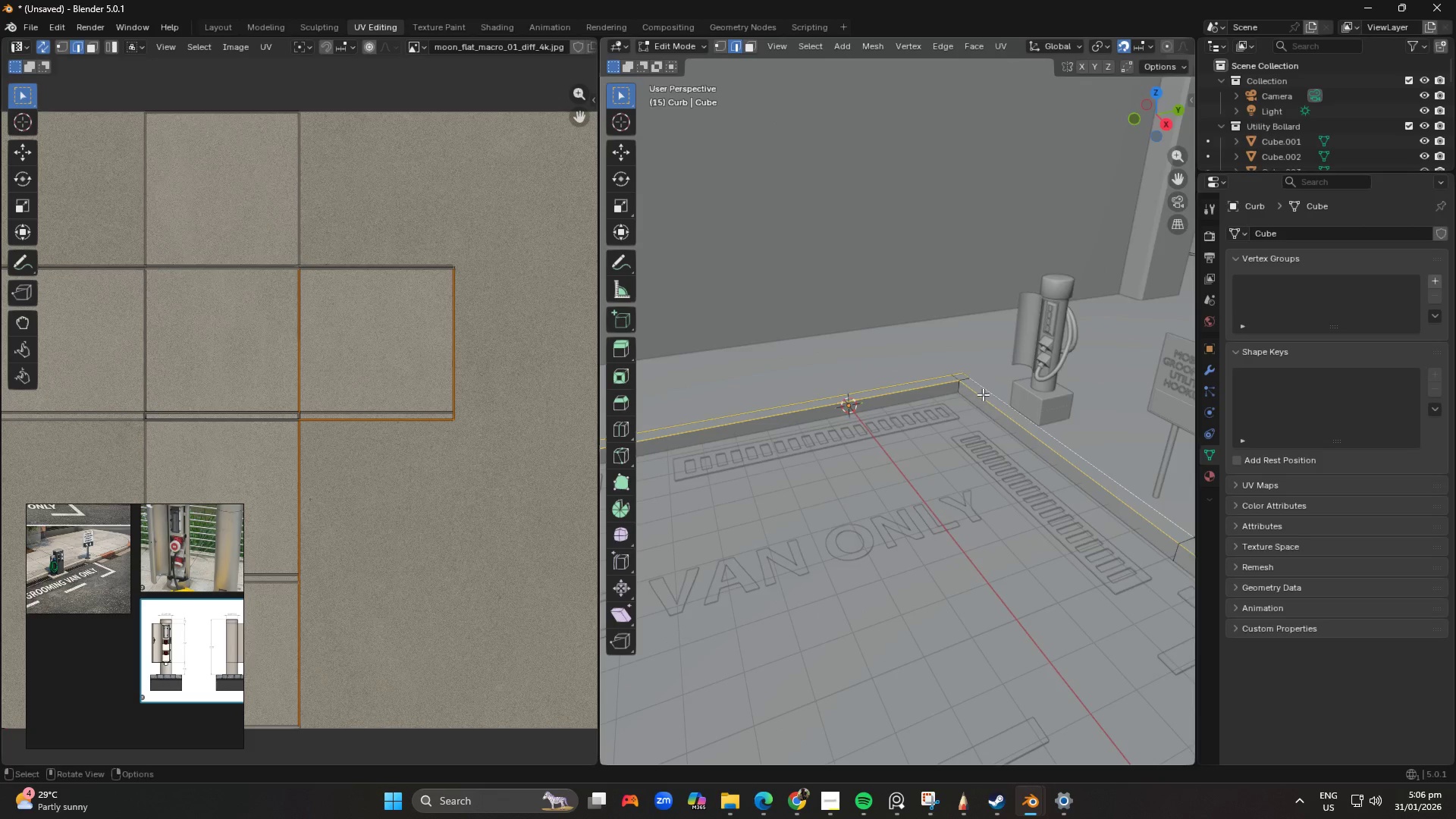 
hold_key(key=ShiftLeft, duration=0.44)
 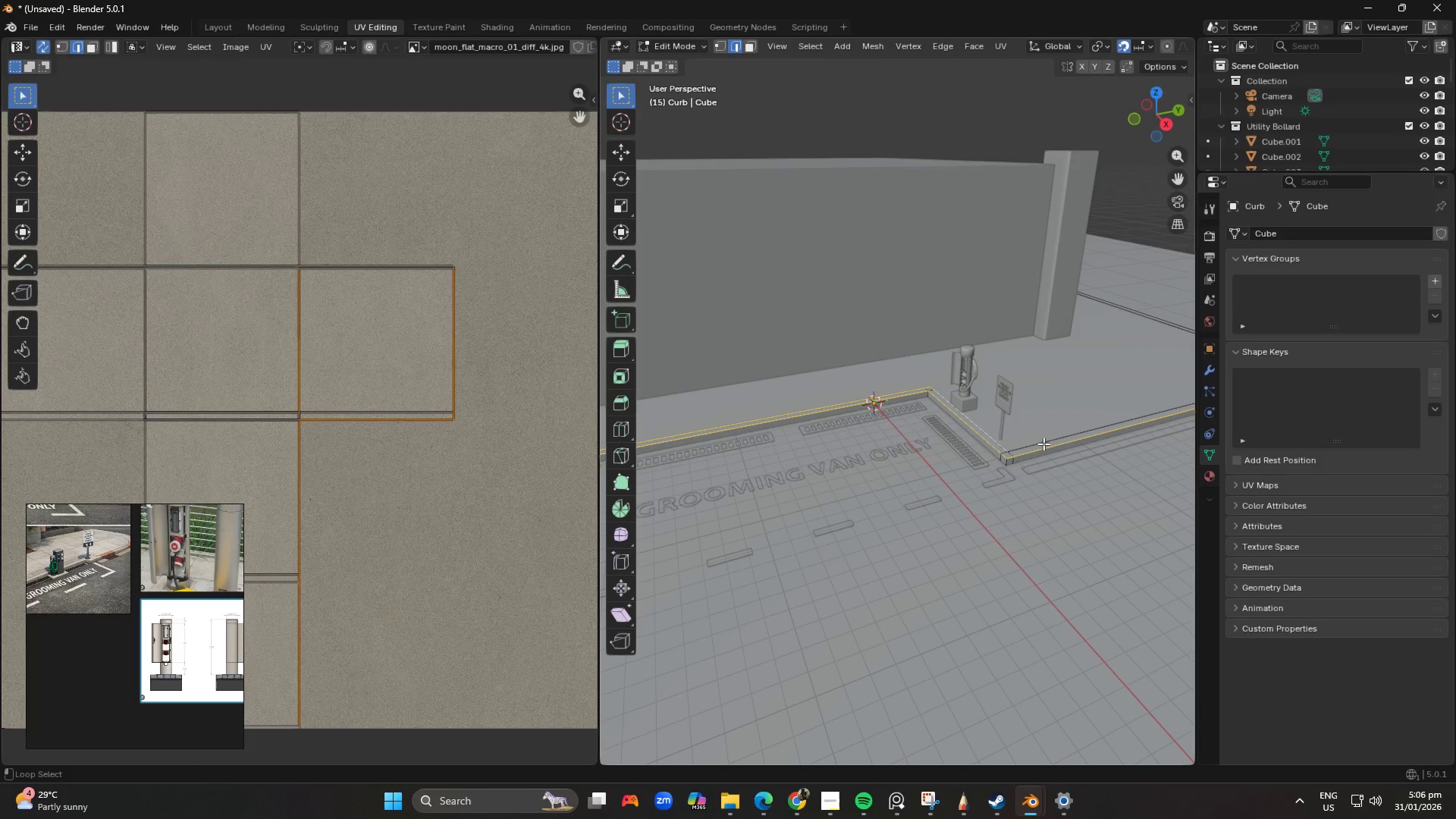 
hold_key(key=AltLeft, duration=0.36)
 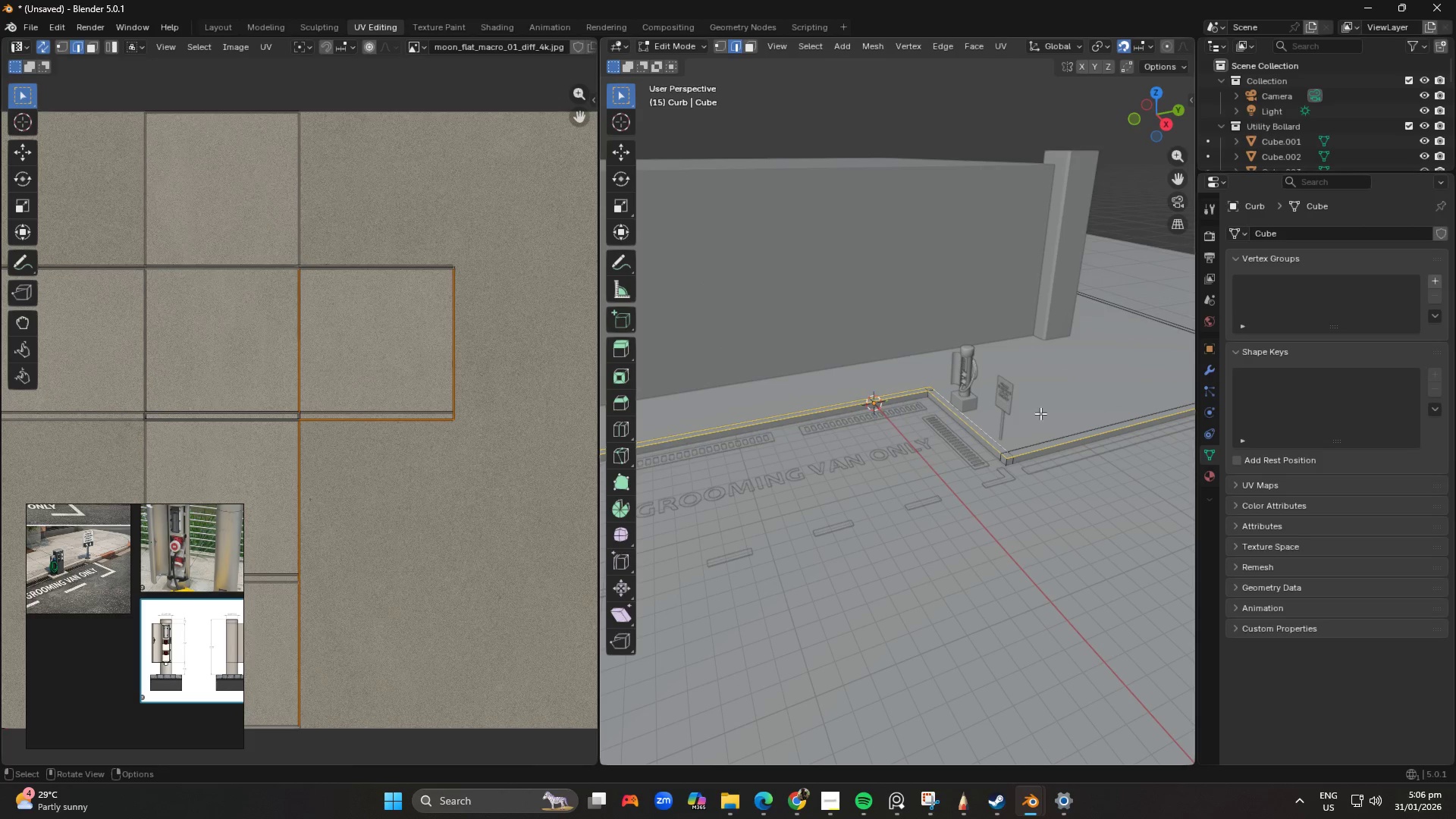 
scroll: coordinate [983, 398], scroll_direction: down, amount: 4.0
 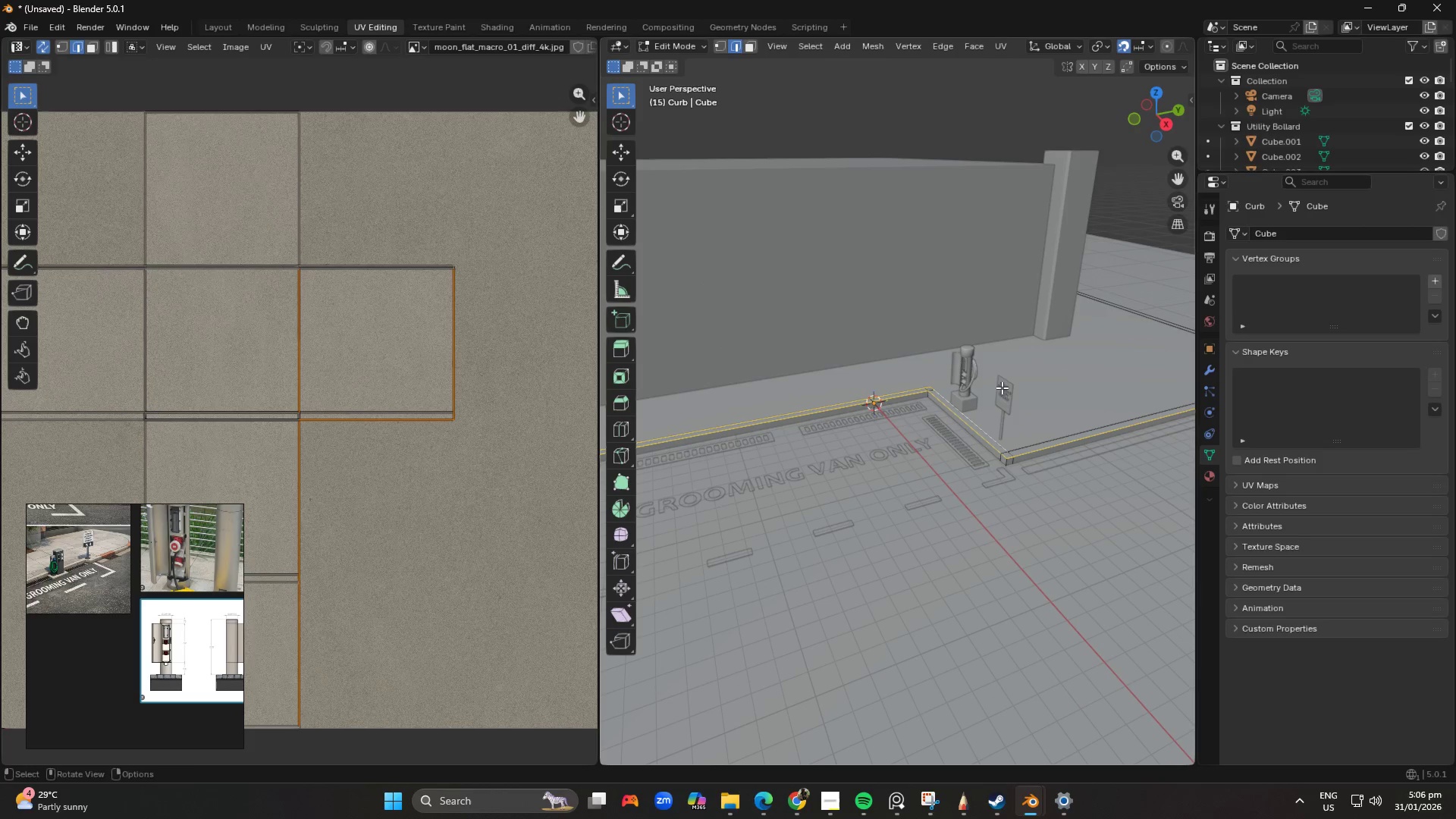 
hold_key(key=ShiftLeft, duration=0.84)
hold_key(key=AltLeft, duration=0.8)
left_click([1036, 441])
 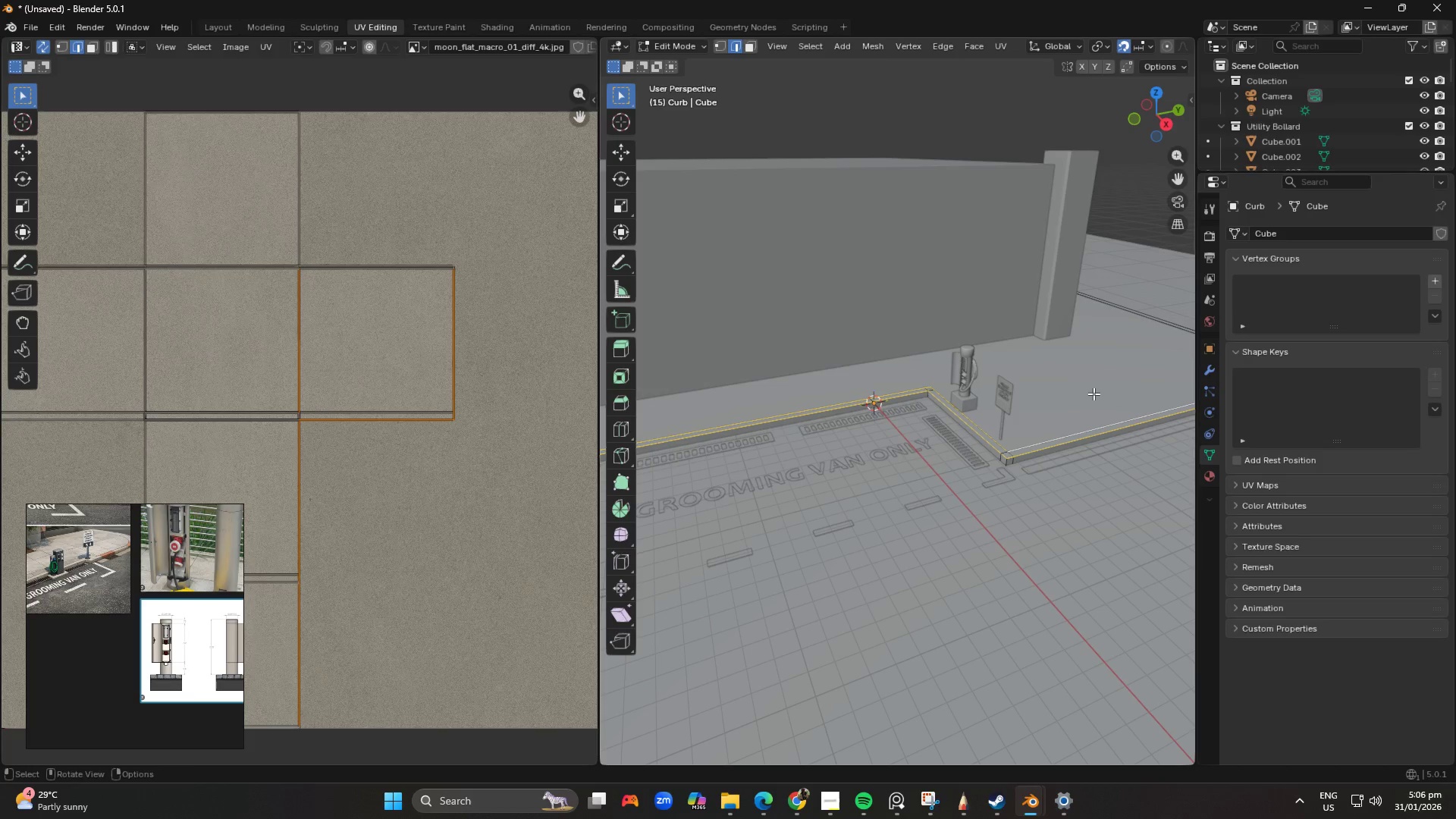 
hold_key(key=ShiftLeft, duration=0.41)
 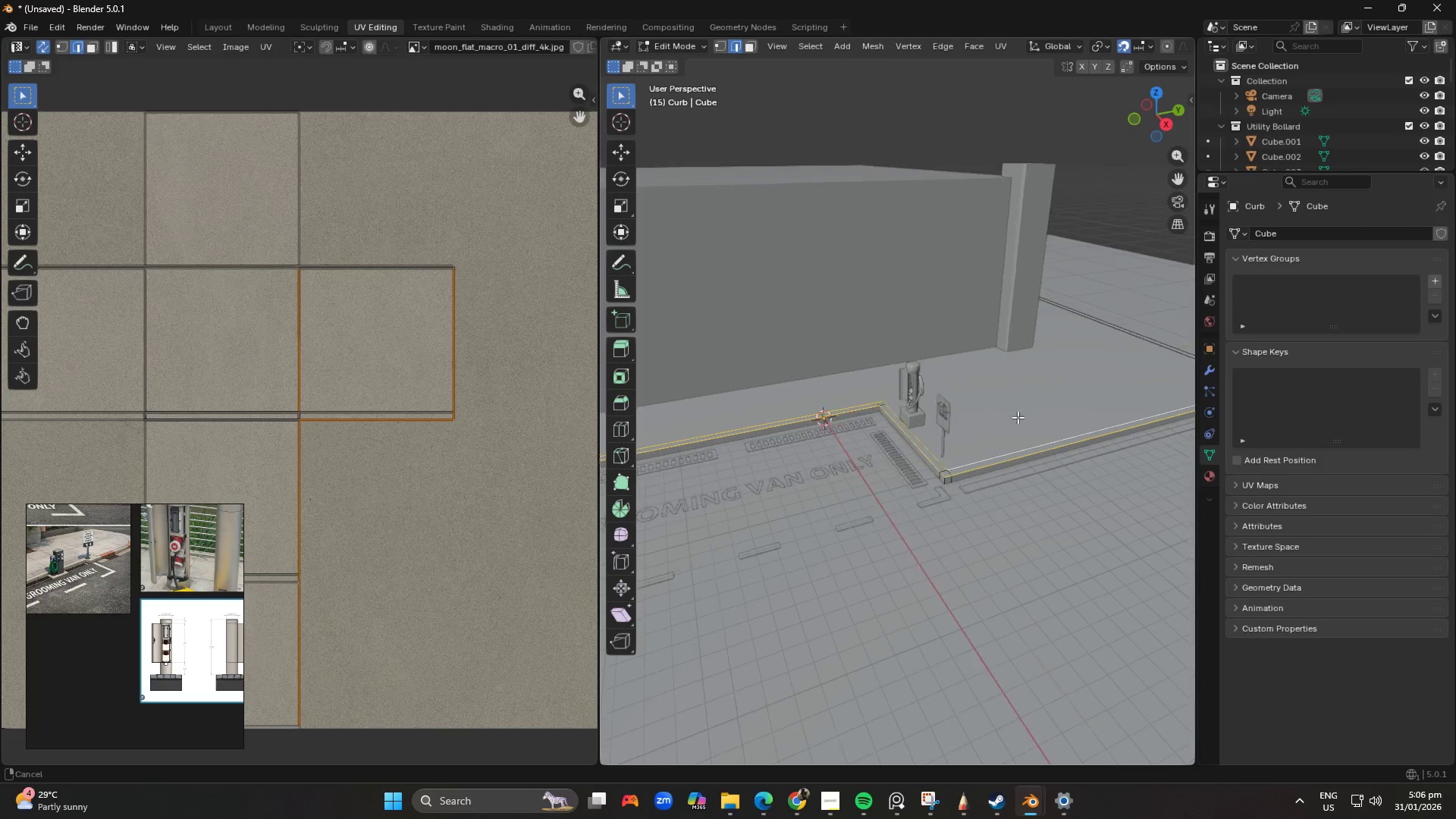 
hold_key(key=AltLeft, duration=0.33)
 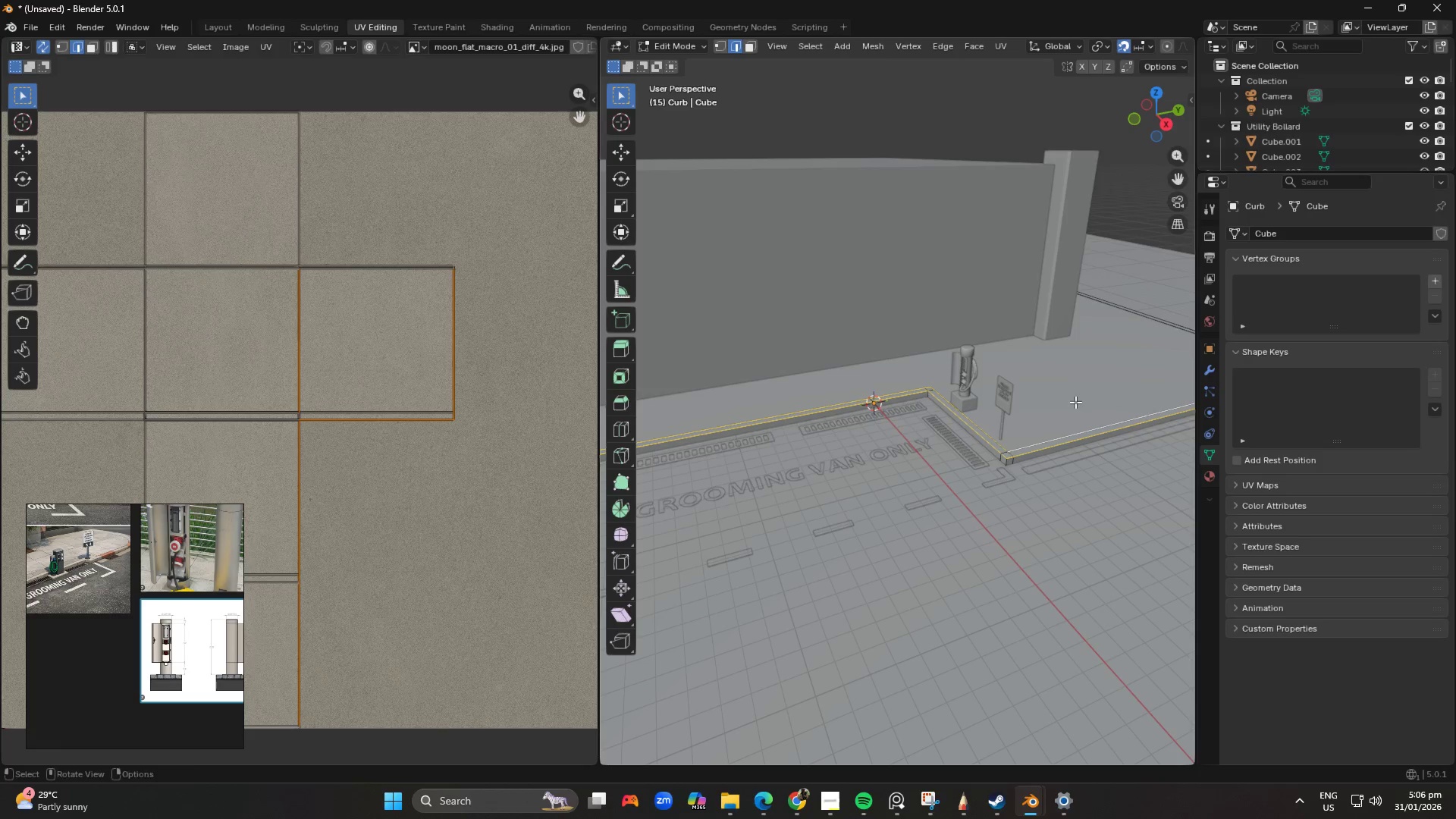 
hold_key(key=ShiftLeft, duration=0.47)
 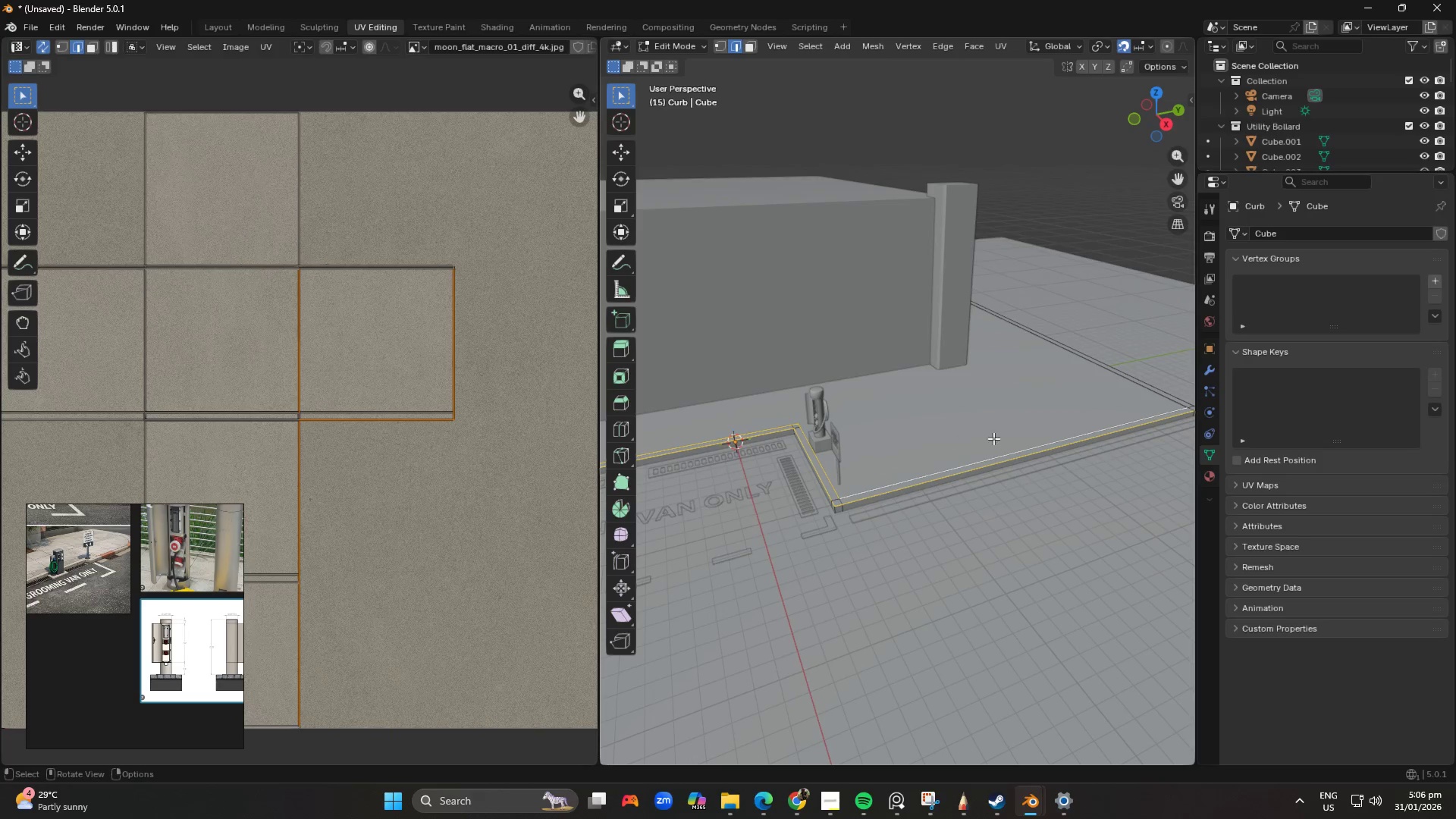 
hold_key(key=ShiftLeft, duration=0.92)
 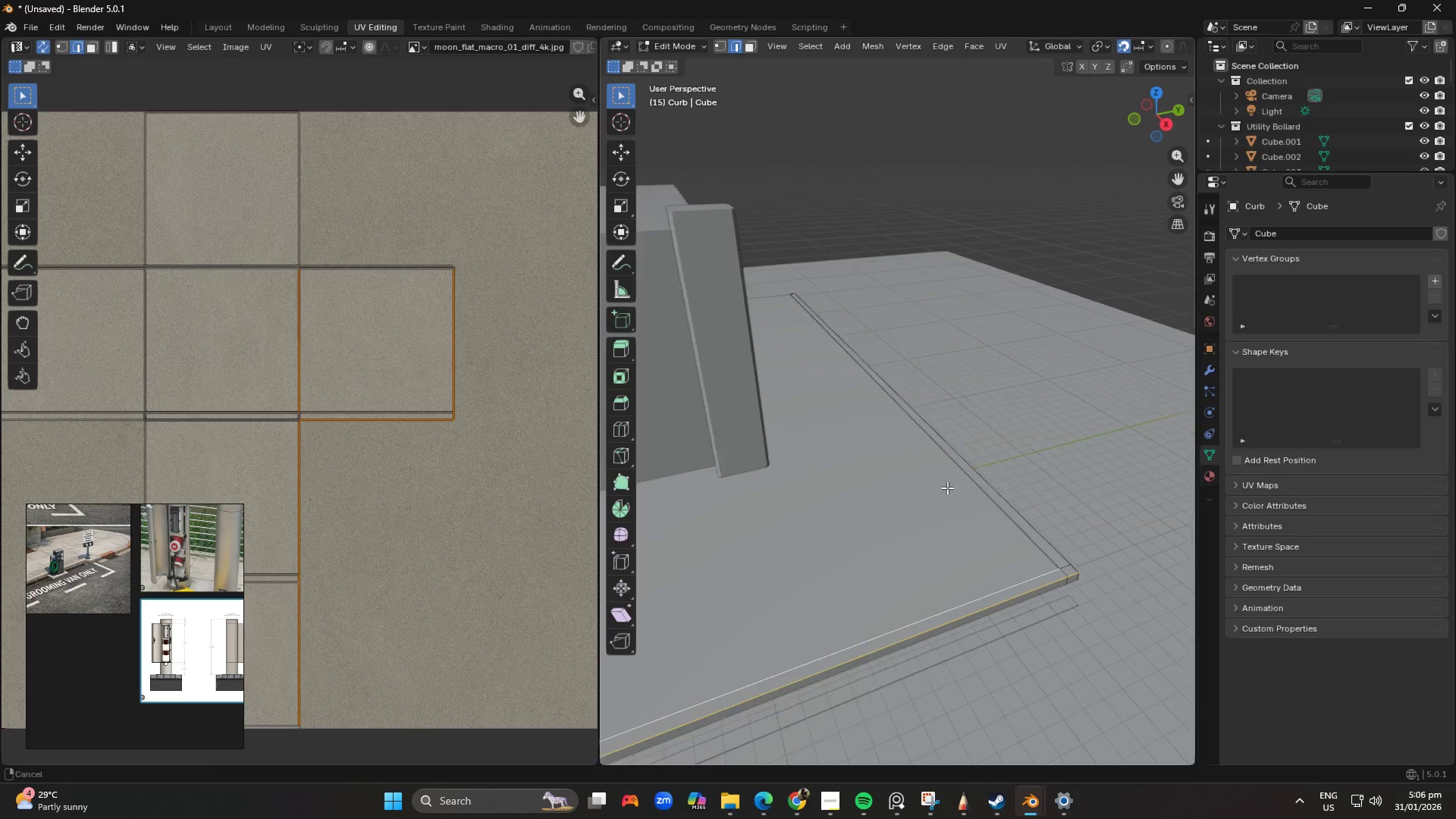 
scroll: coordinate [1034, 422], scroll_direction: up, amount: 2.0
 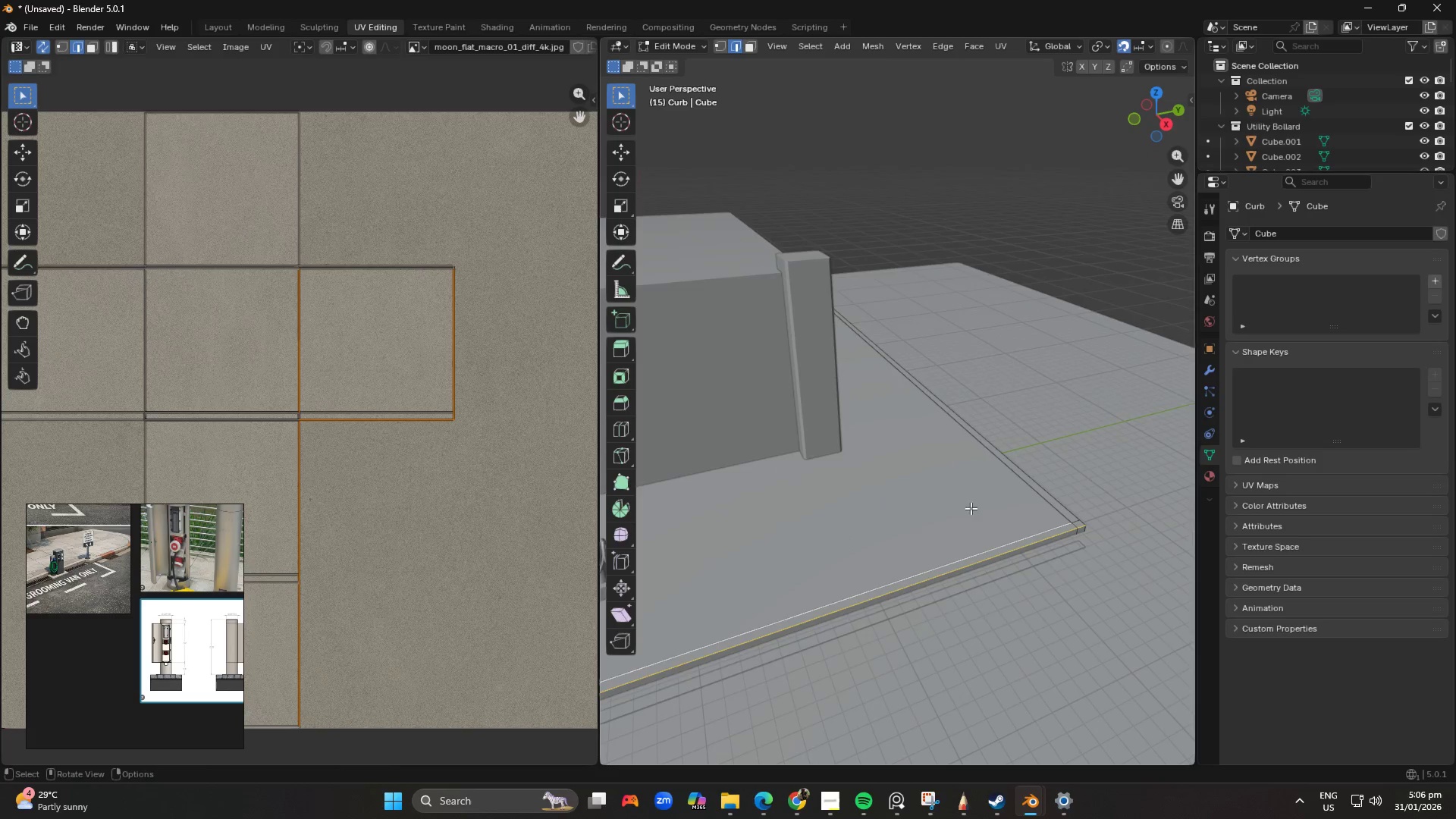 
key(Shift+ShiftLeft)
 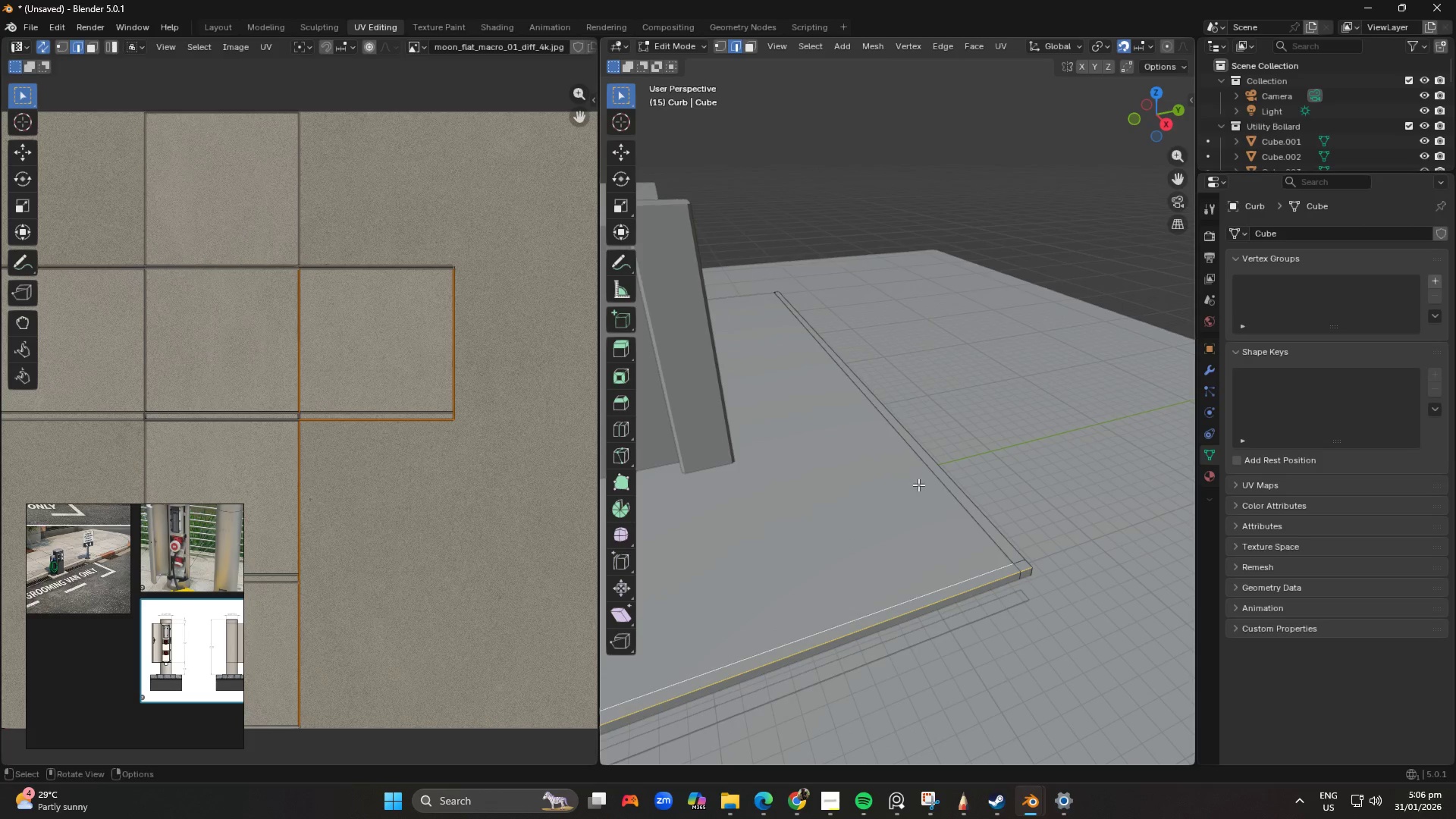 
scroll: coordinate [1027, 495], scroll_direction: up, amount: 2.0
 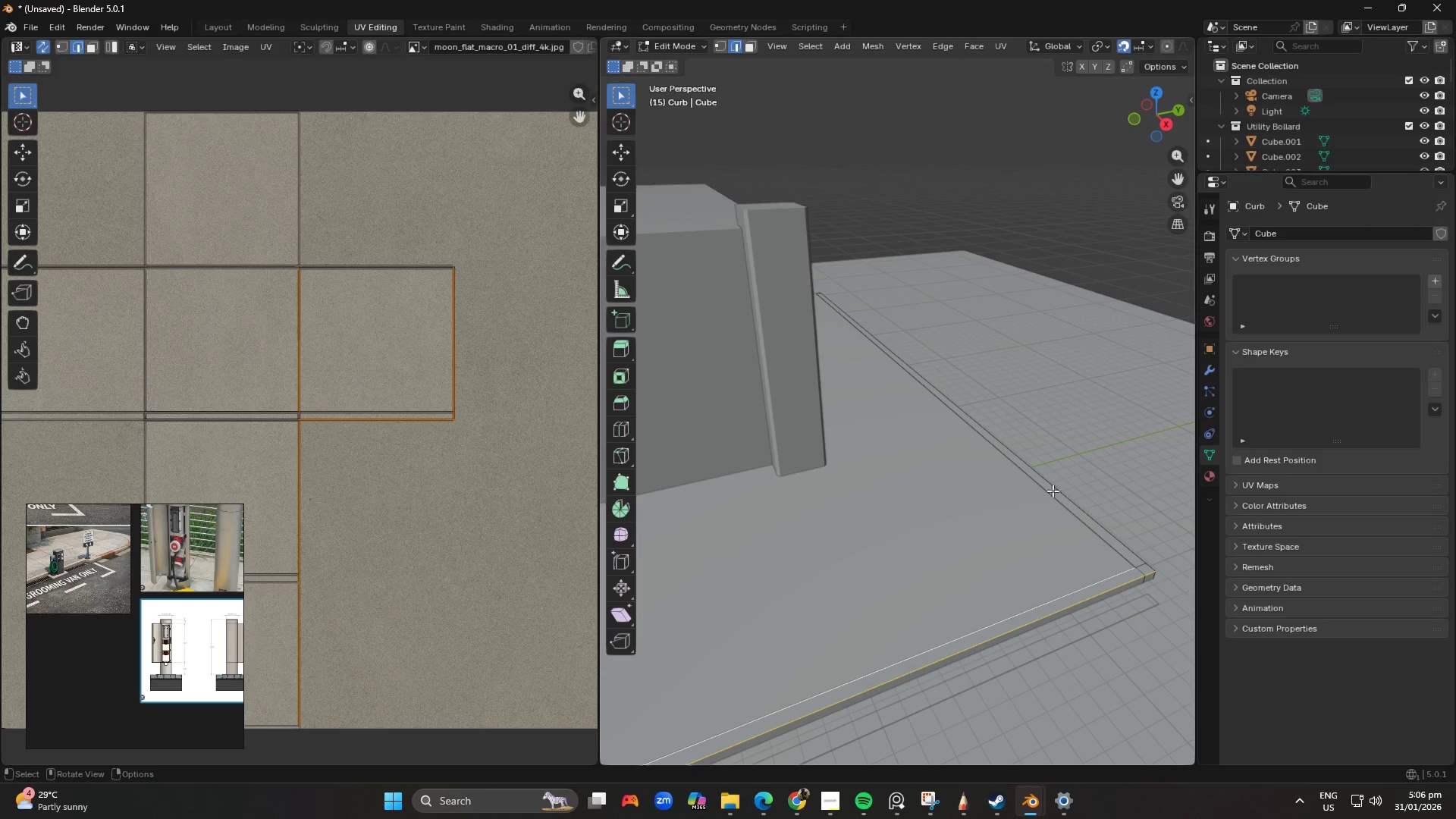 
hold_key(key=ShiftLeft, duration=2.27)
 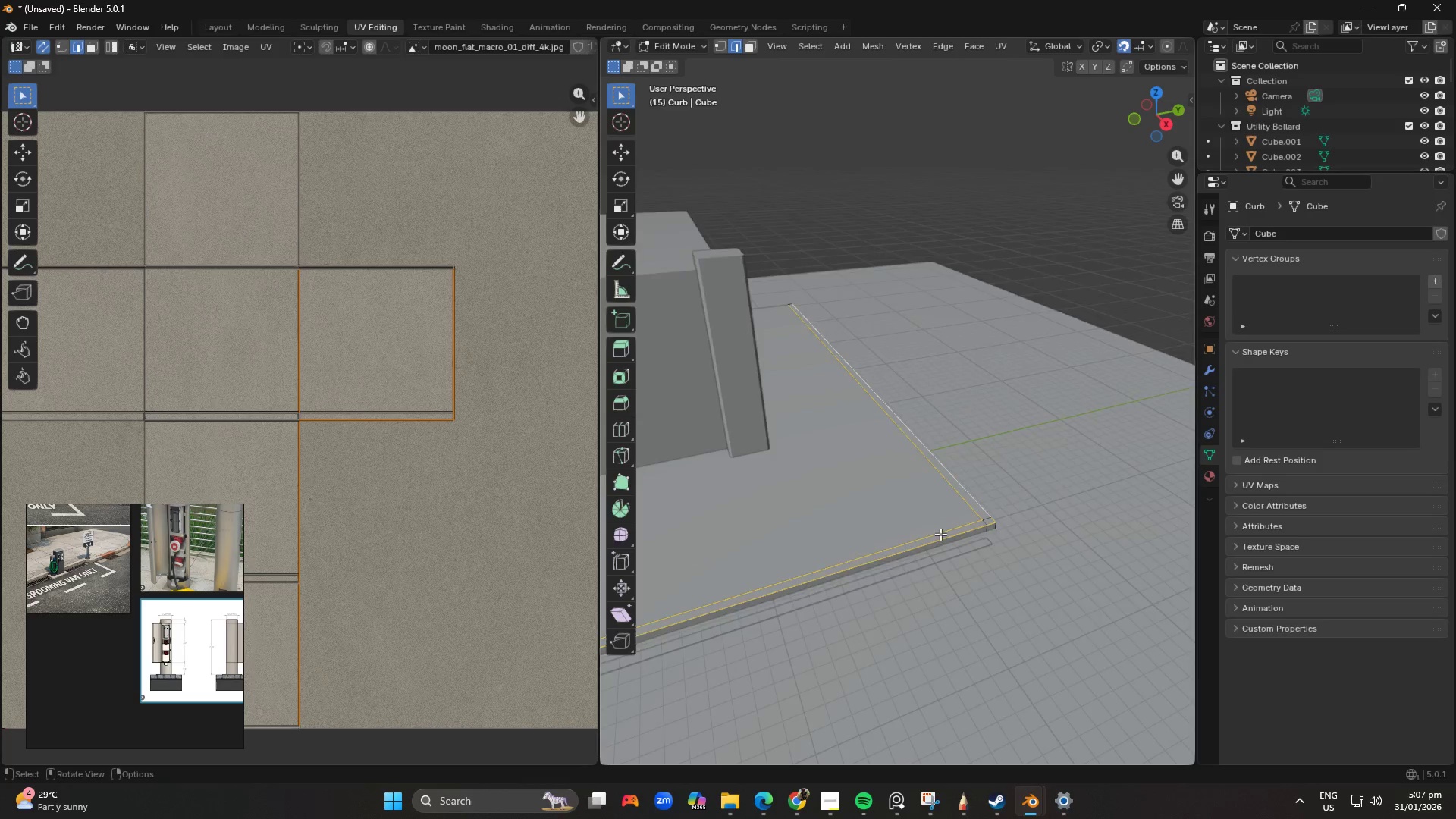 
hold_key(key=AltLeft, duration=1.52)
 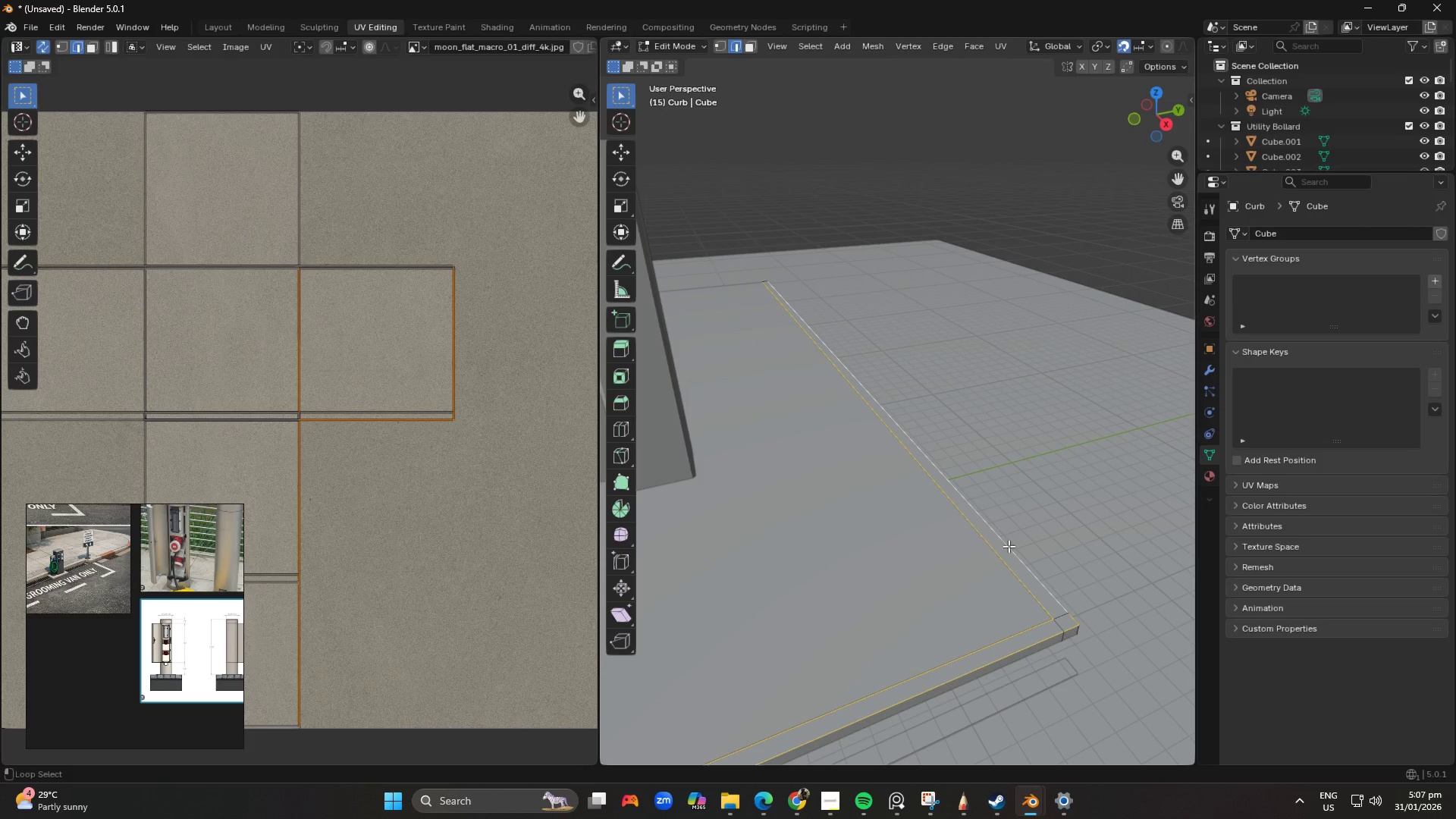 
scroll: coordinate [984, 526], scroll_direction: up, amount: 2.0
 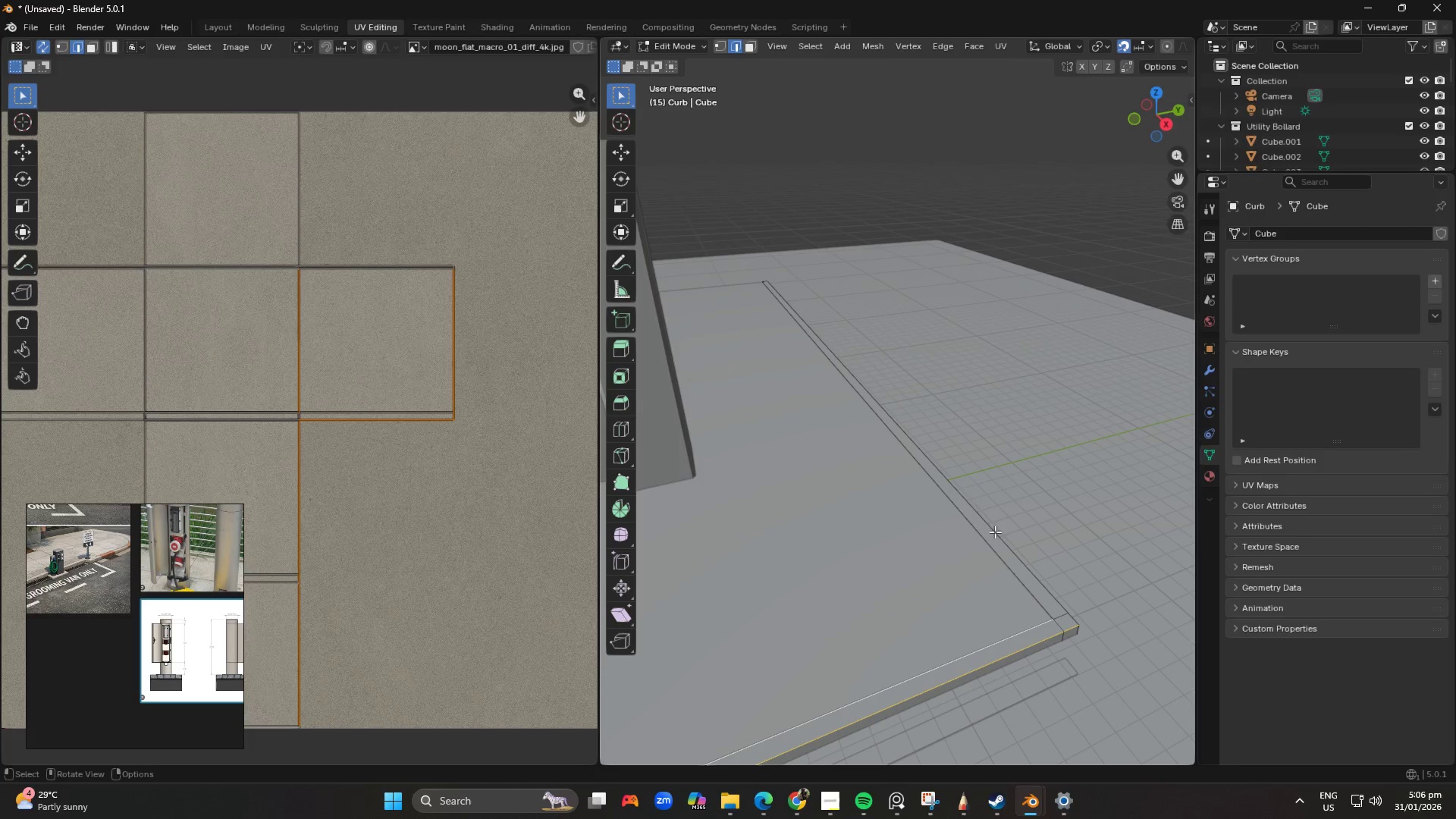 
left_click([992, 552])
 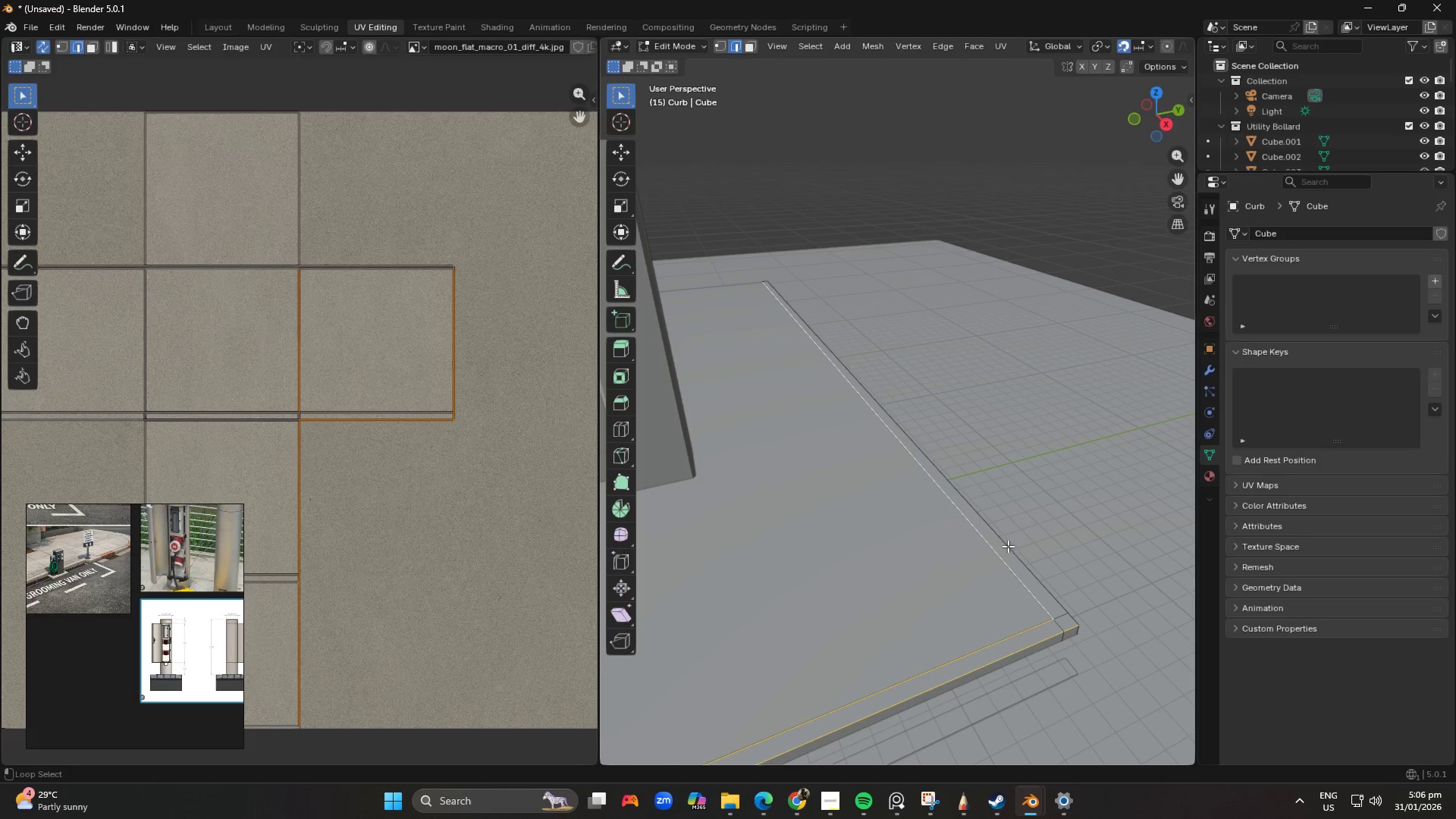 
left_click([1009, 546])
 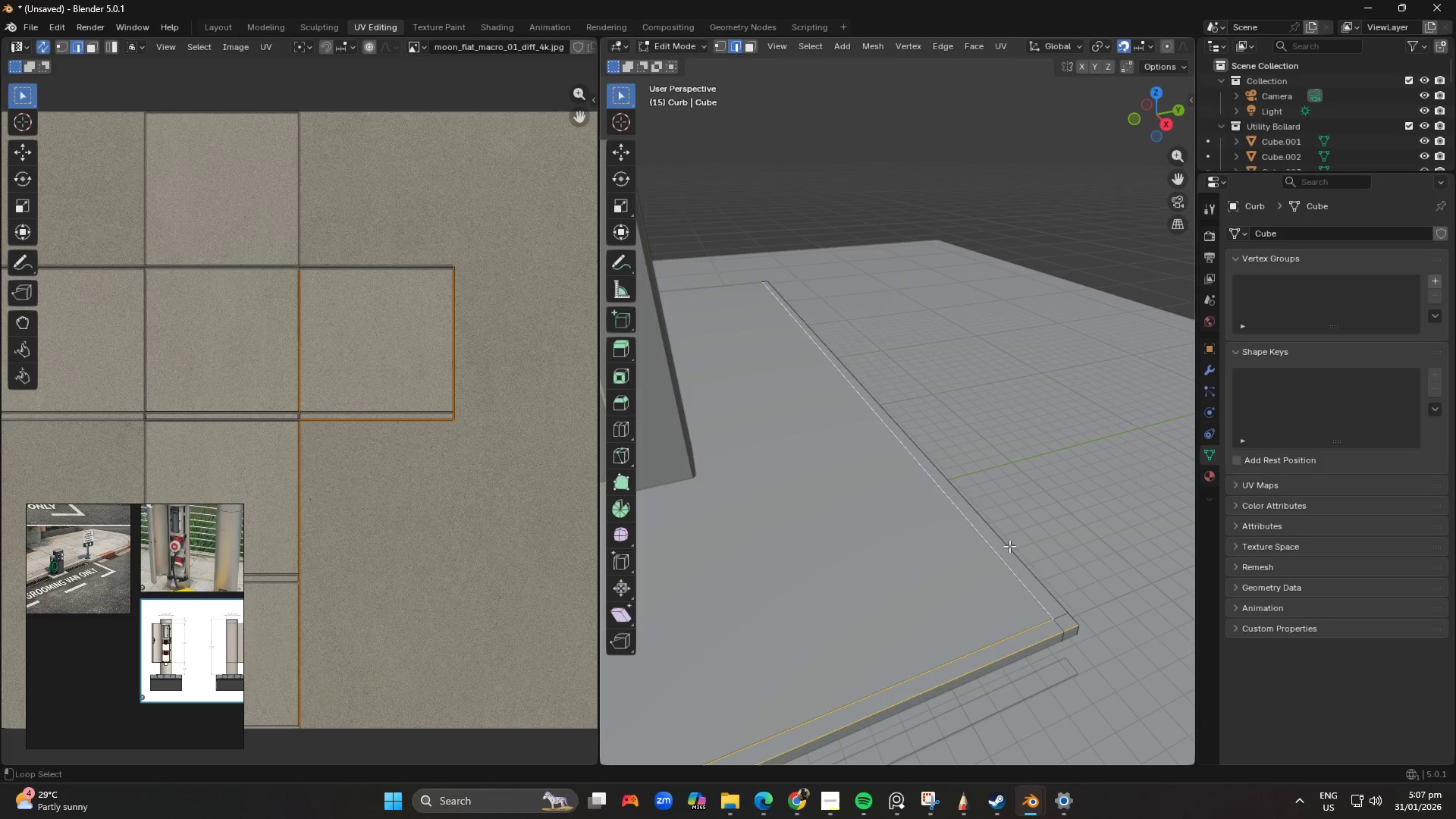 
hold_key(key=AltLeft, duration=0.72)
 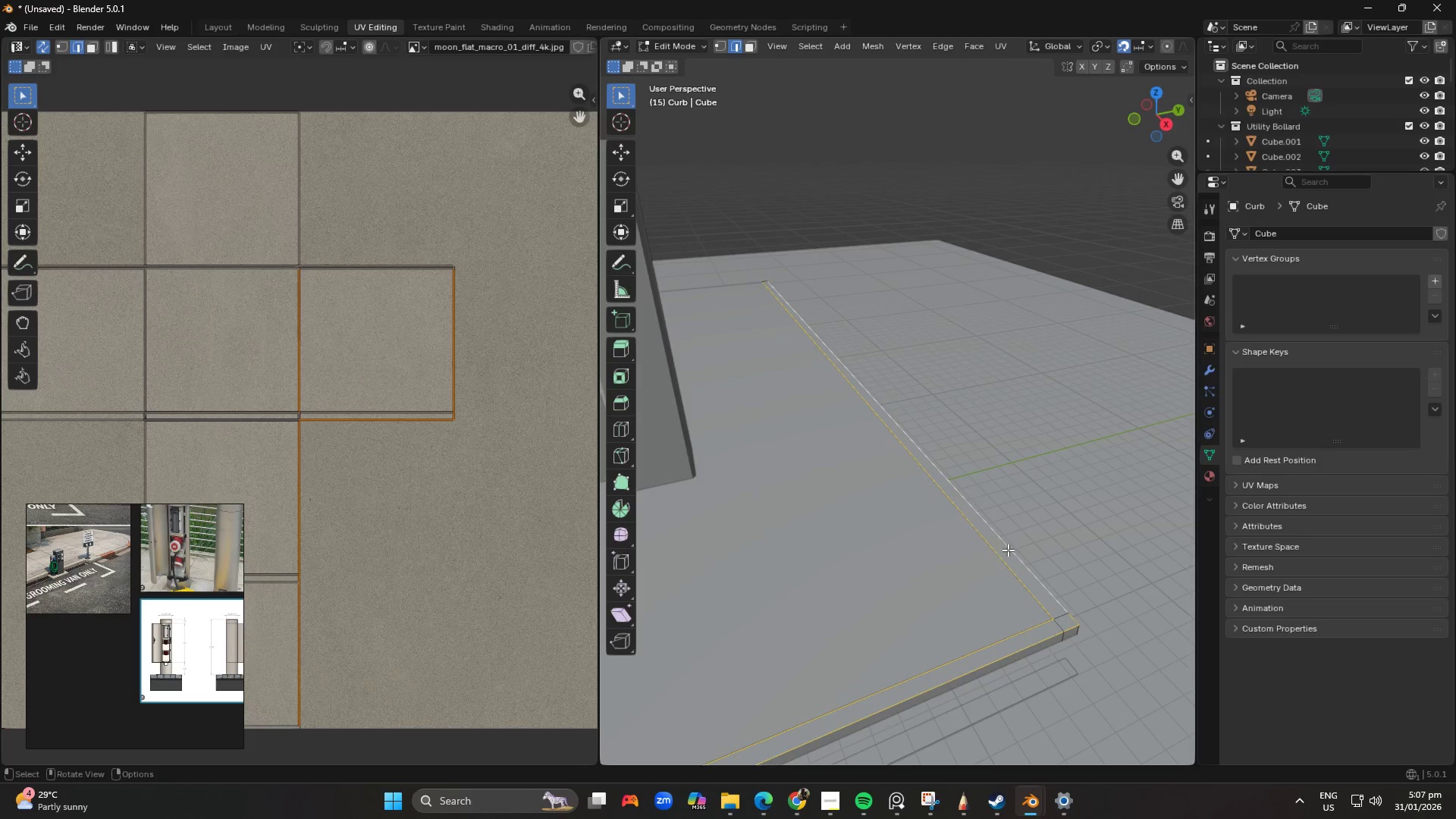 
hold_key(key=ShiftLeft, duration=0.53)
 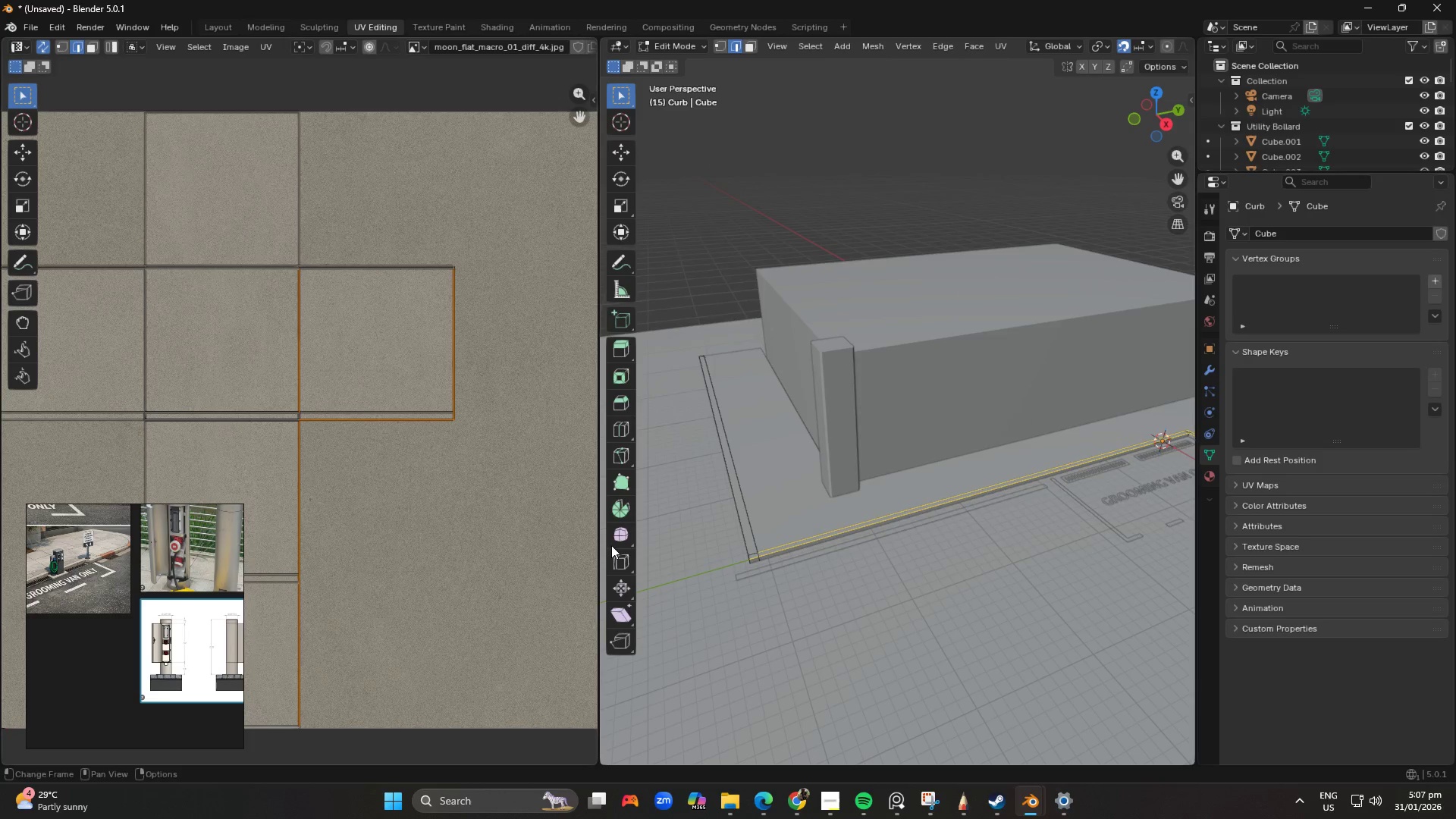 
scroll: coordinate [934, 536], scroll_direction: down, amount: 8.0
 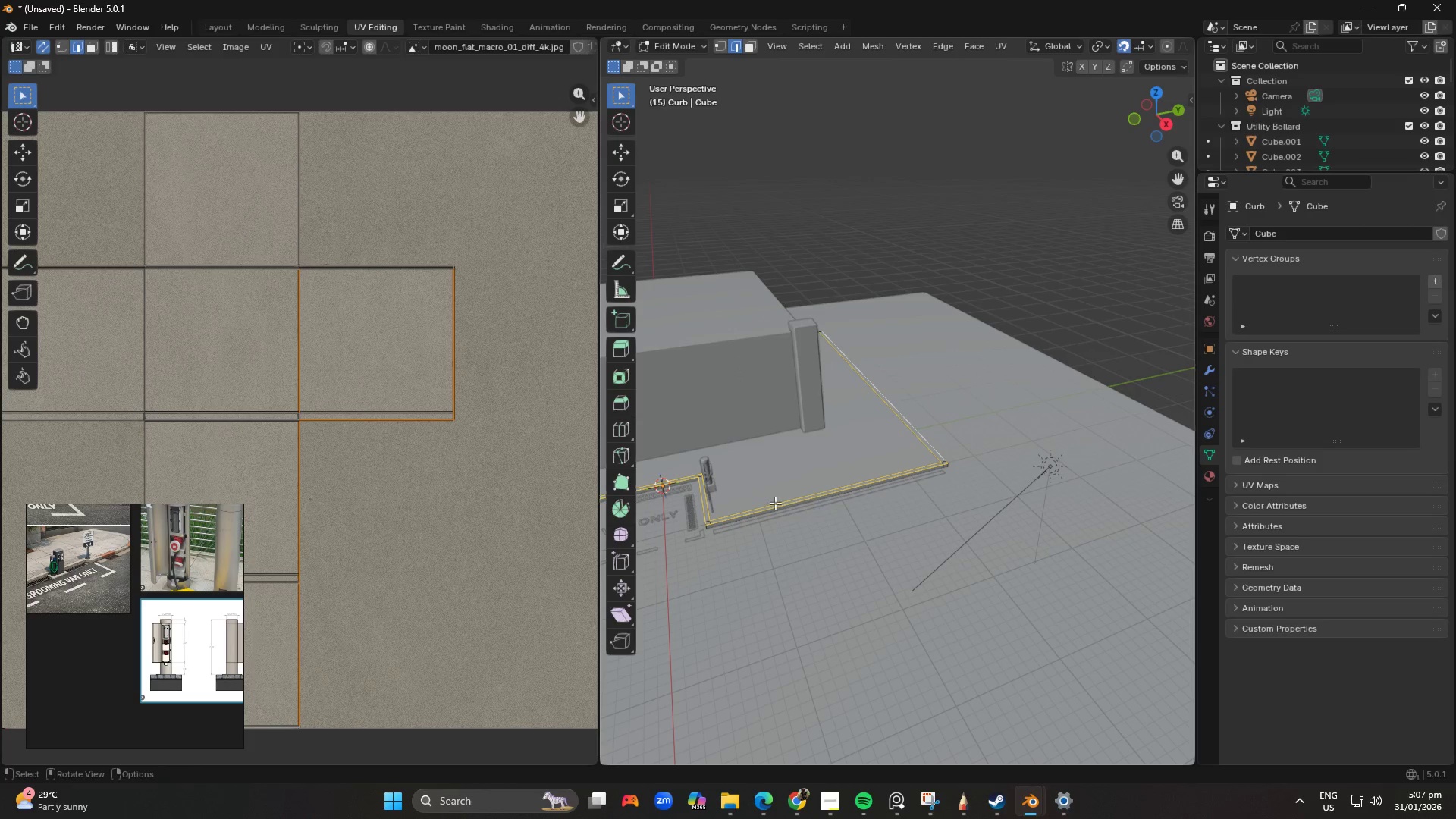 
hold_key(key=ShiftLeft, duration=2.72)
 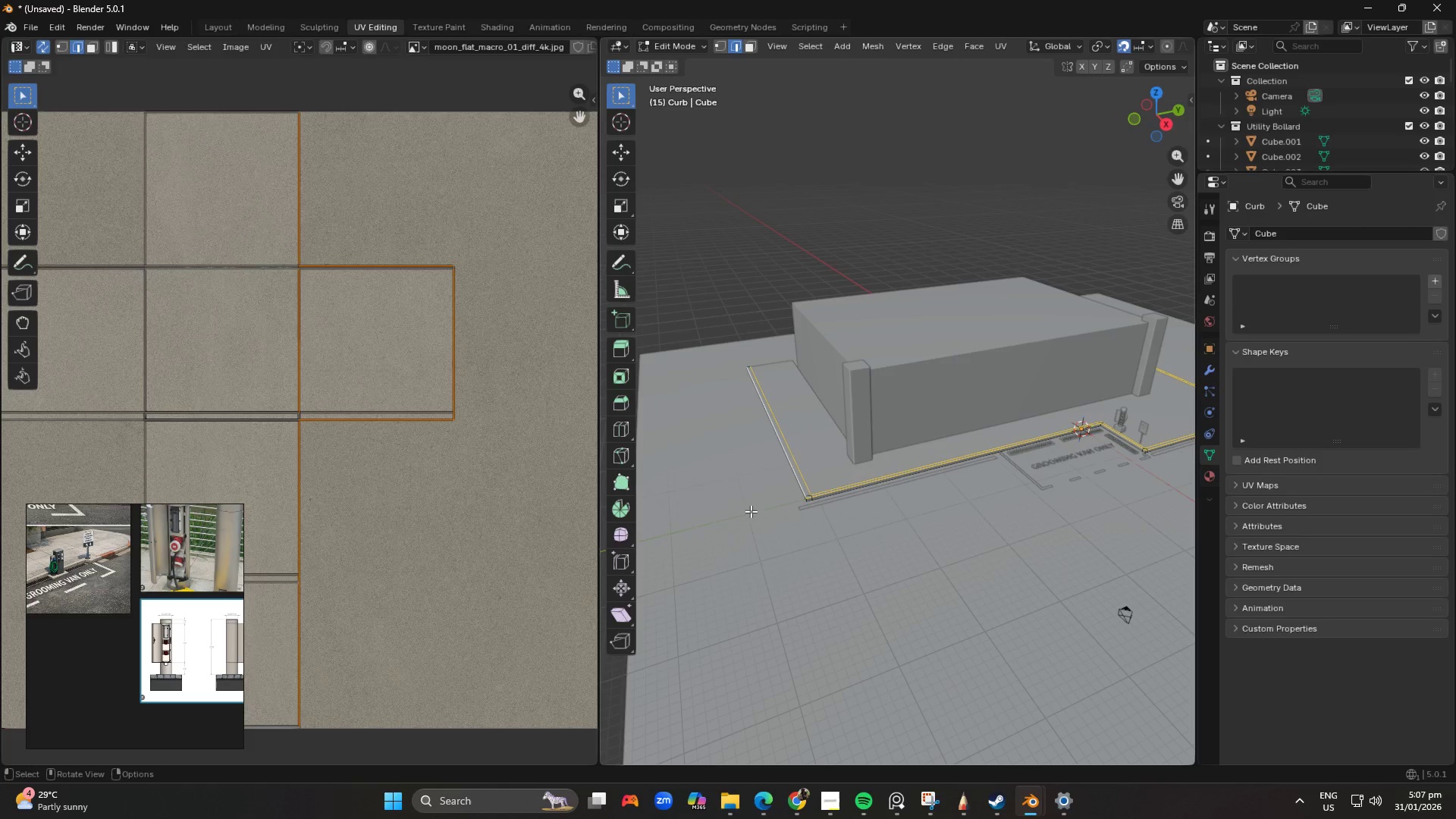 
hold_key(key=AltLeft, duration=1.5)
 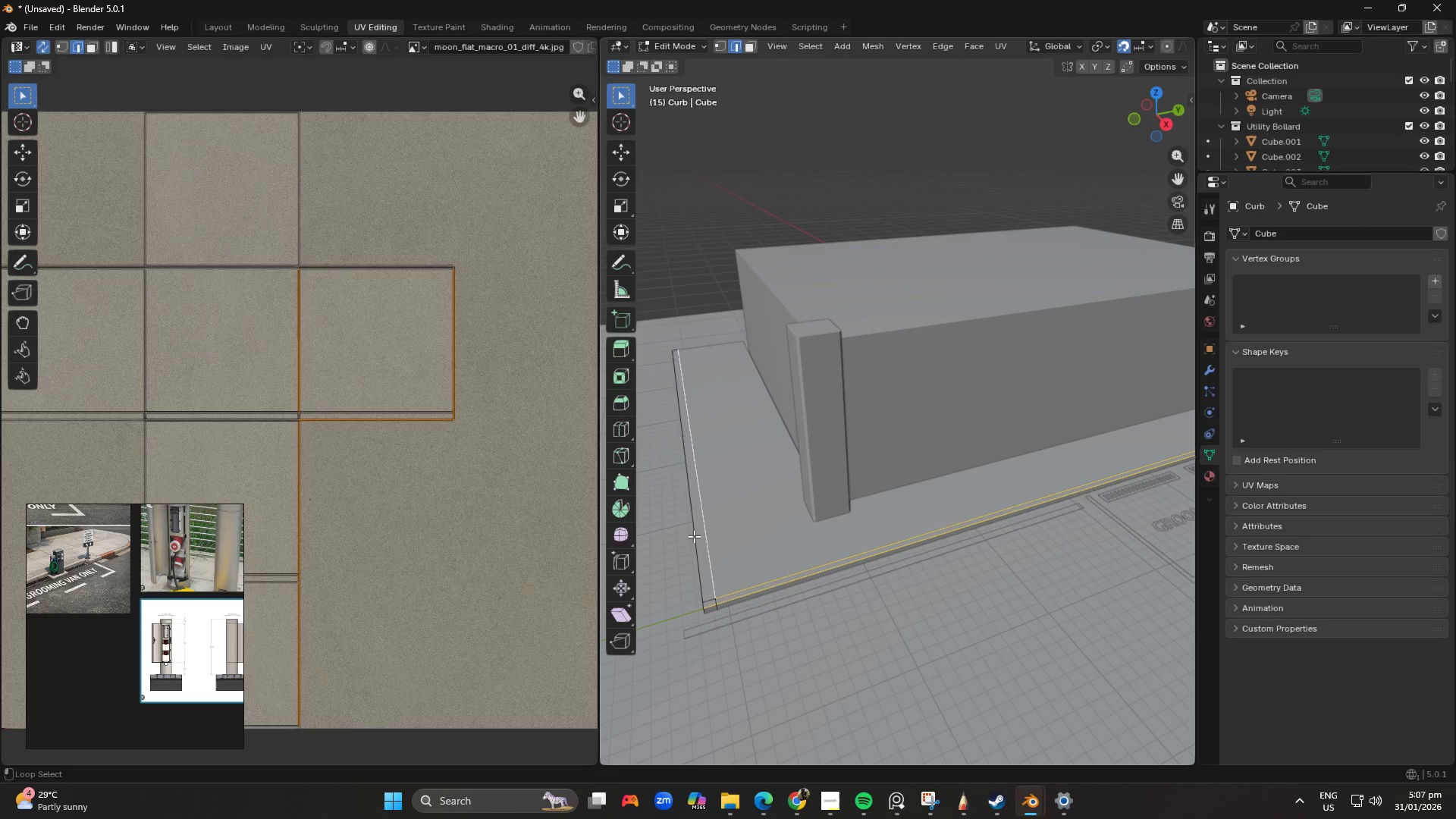 
scroll: coordinate [714, 547], scroll_direction: up, amount: 1.0
 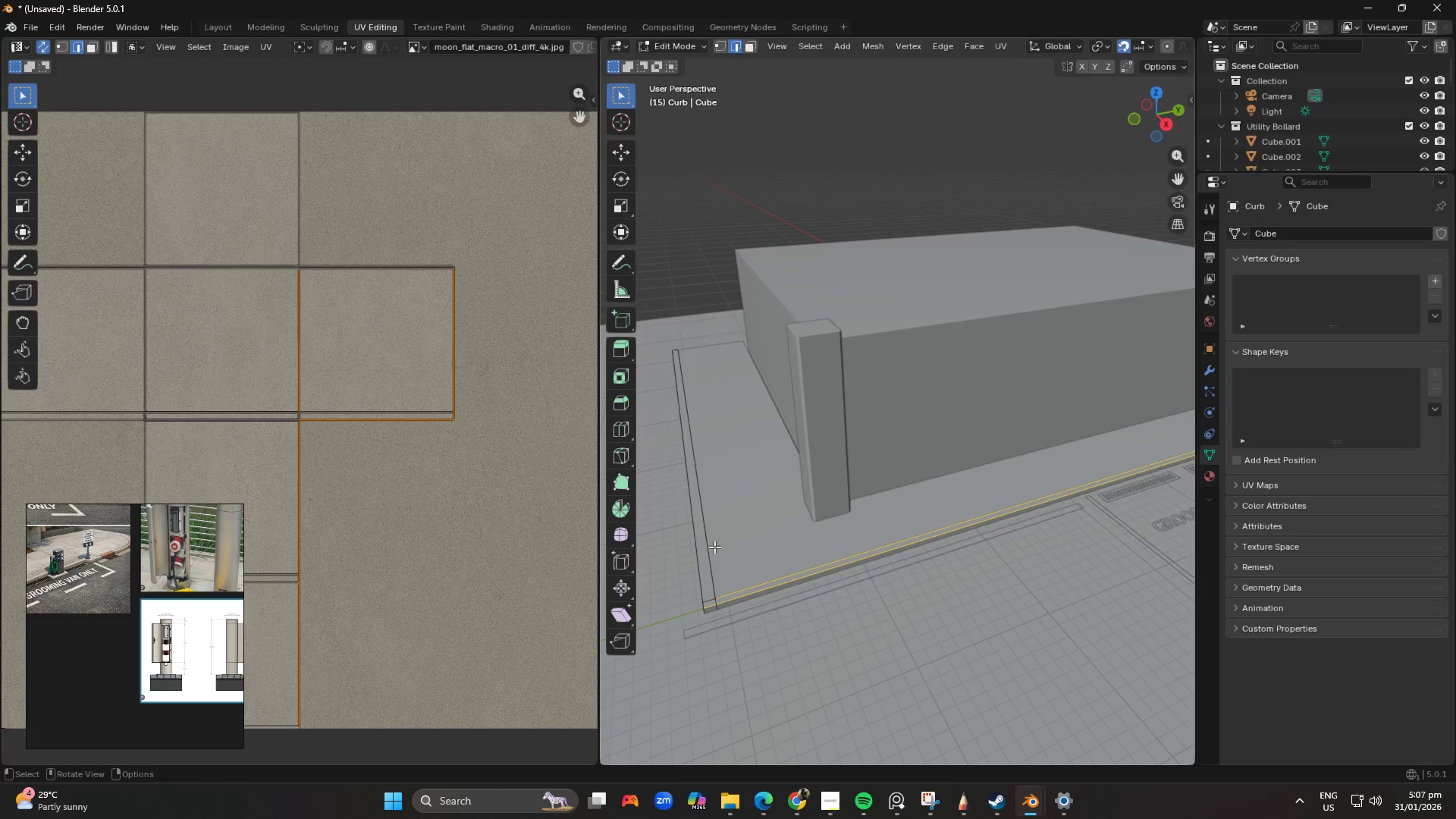 
left_click([710, 540])
 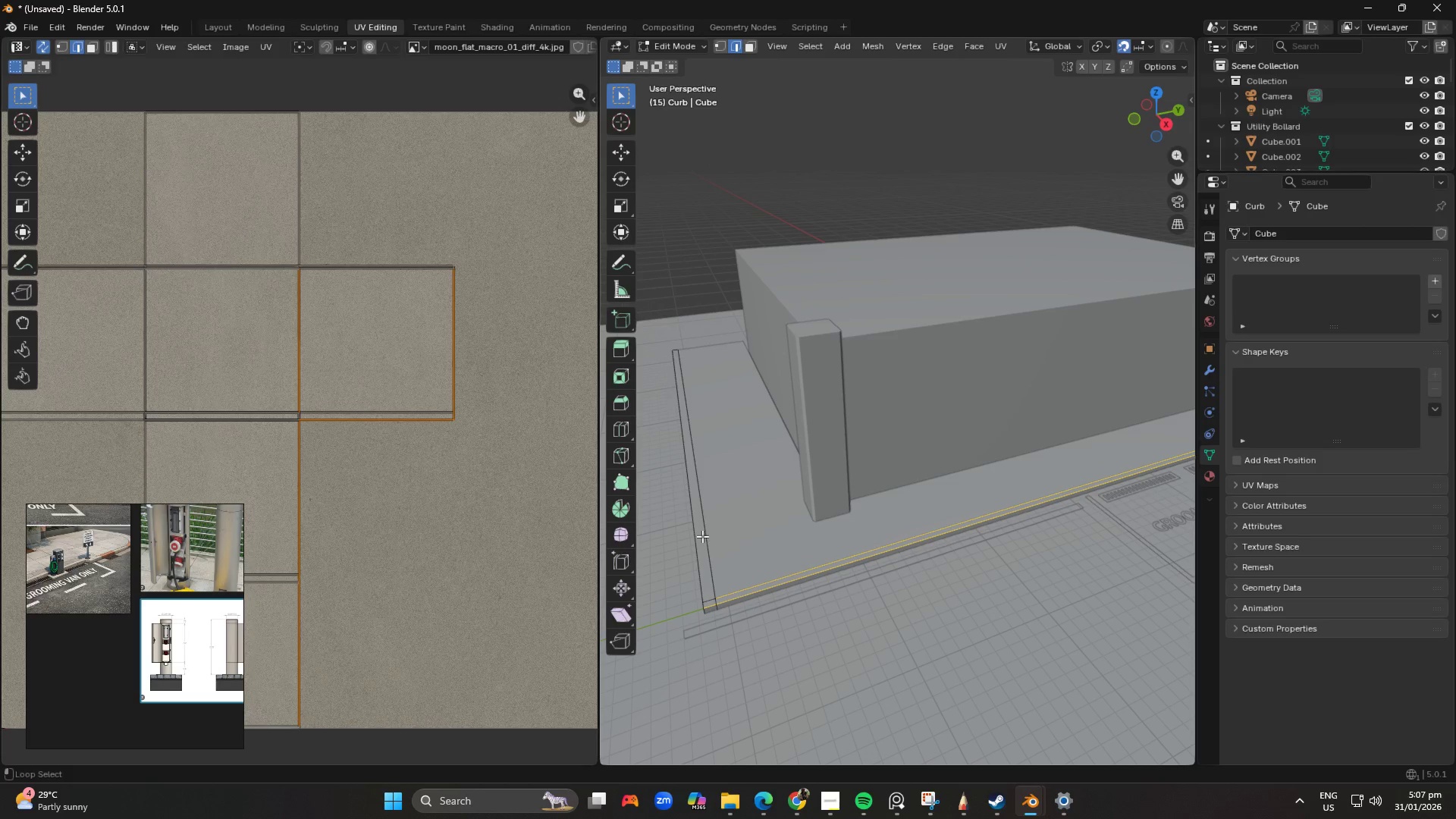 
hold_key(key=AltLeft, duration=1.0)
left_click([694, 536])
 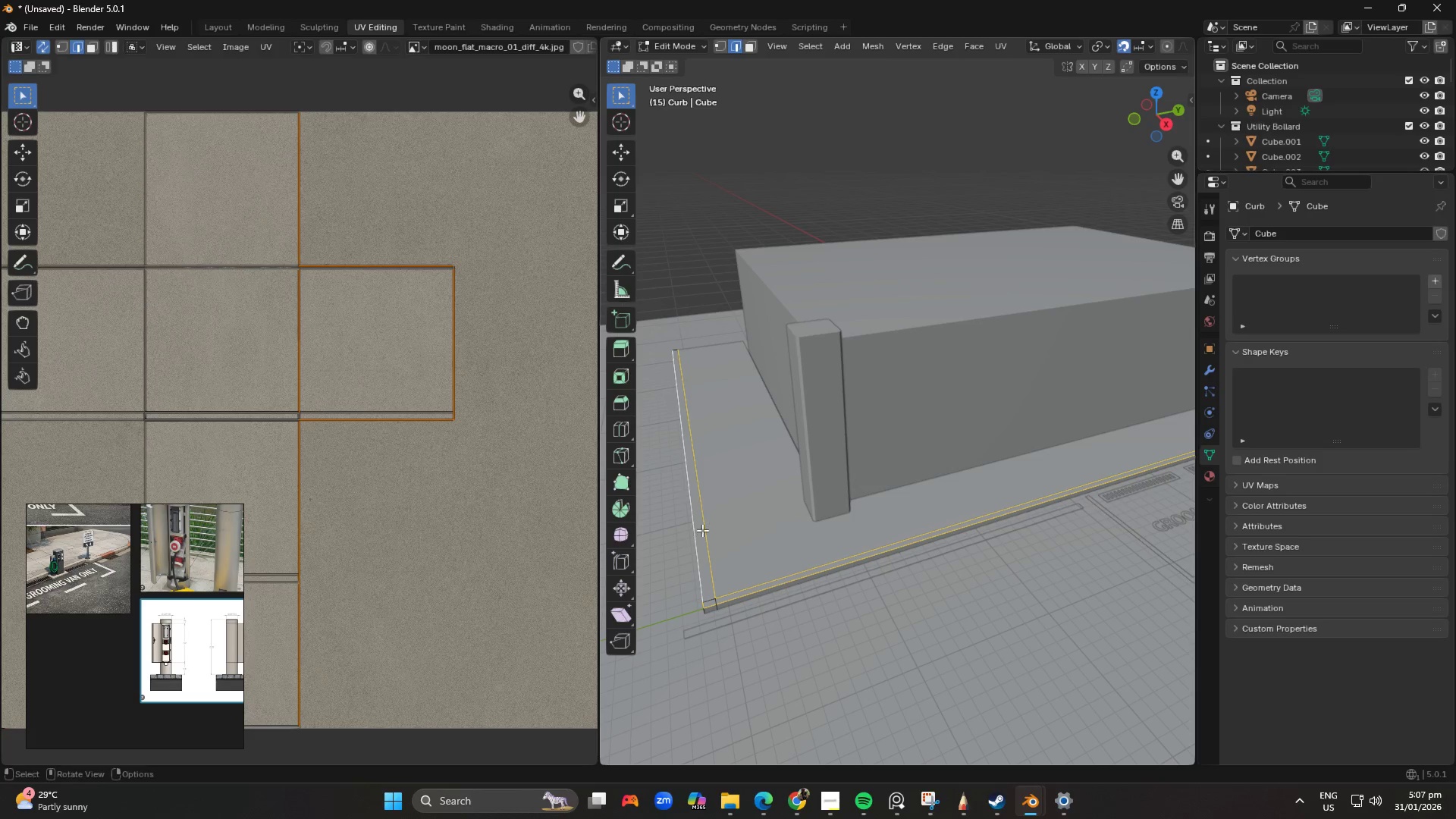 
scroll: coordinate [708, 529], scroll_direction: down, amount: 3.0
 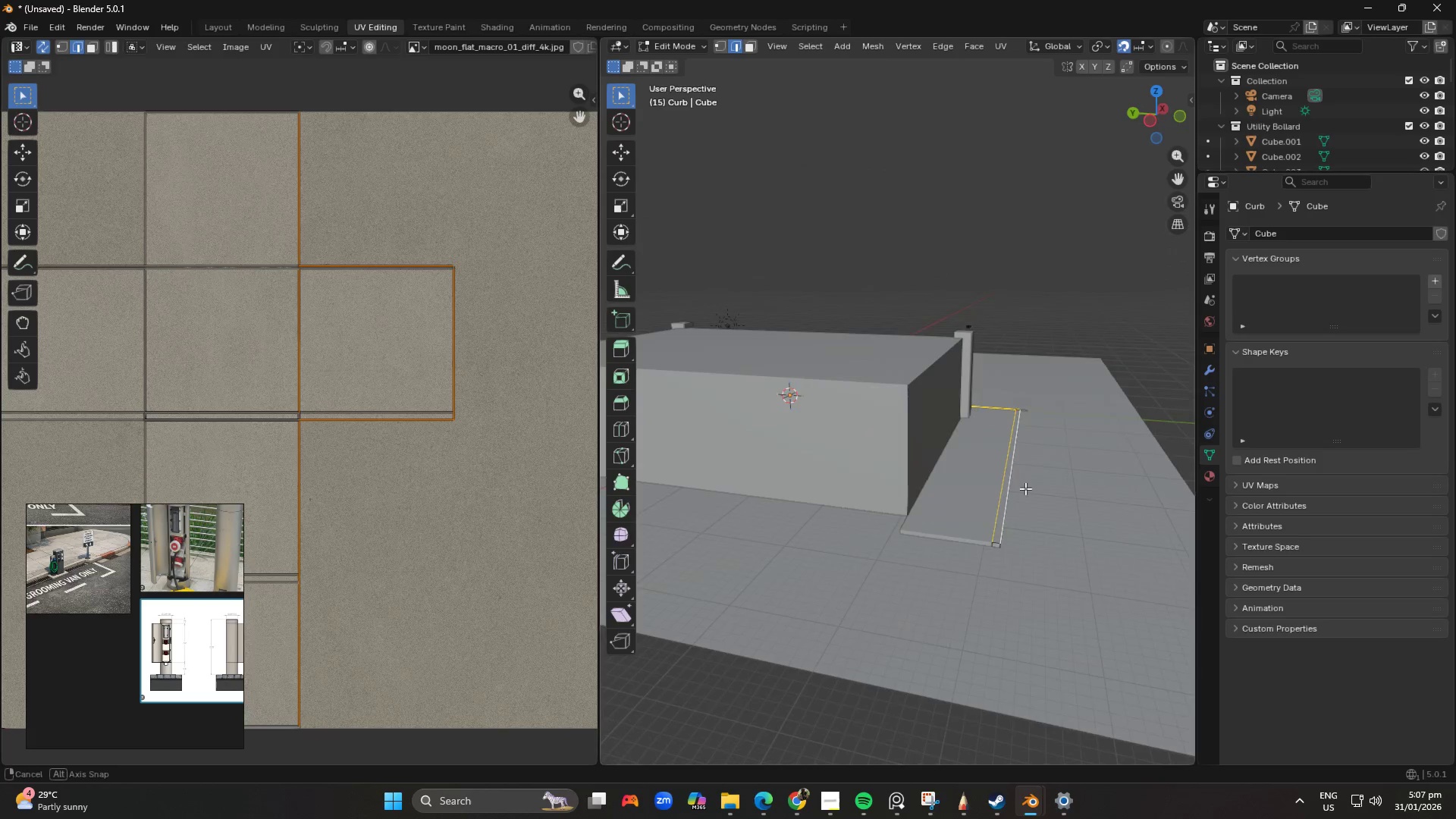 
hold_key(key=ShiftLeft, duration=0.41)
 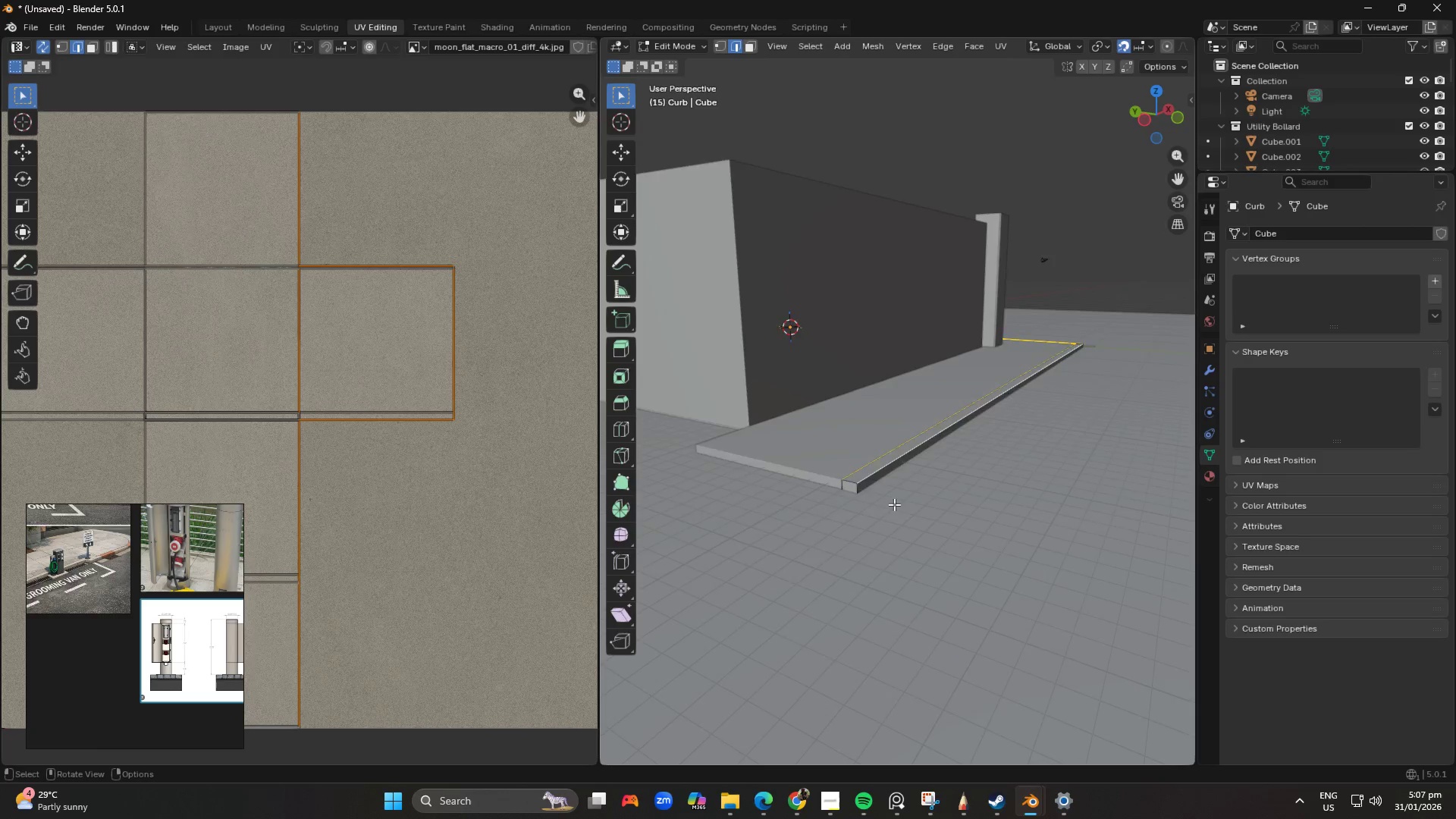 
scroll: coordinate [895, 503], scroll_direction: up, amount: 3.0
 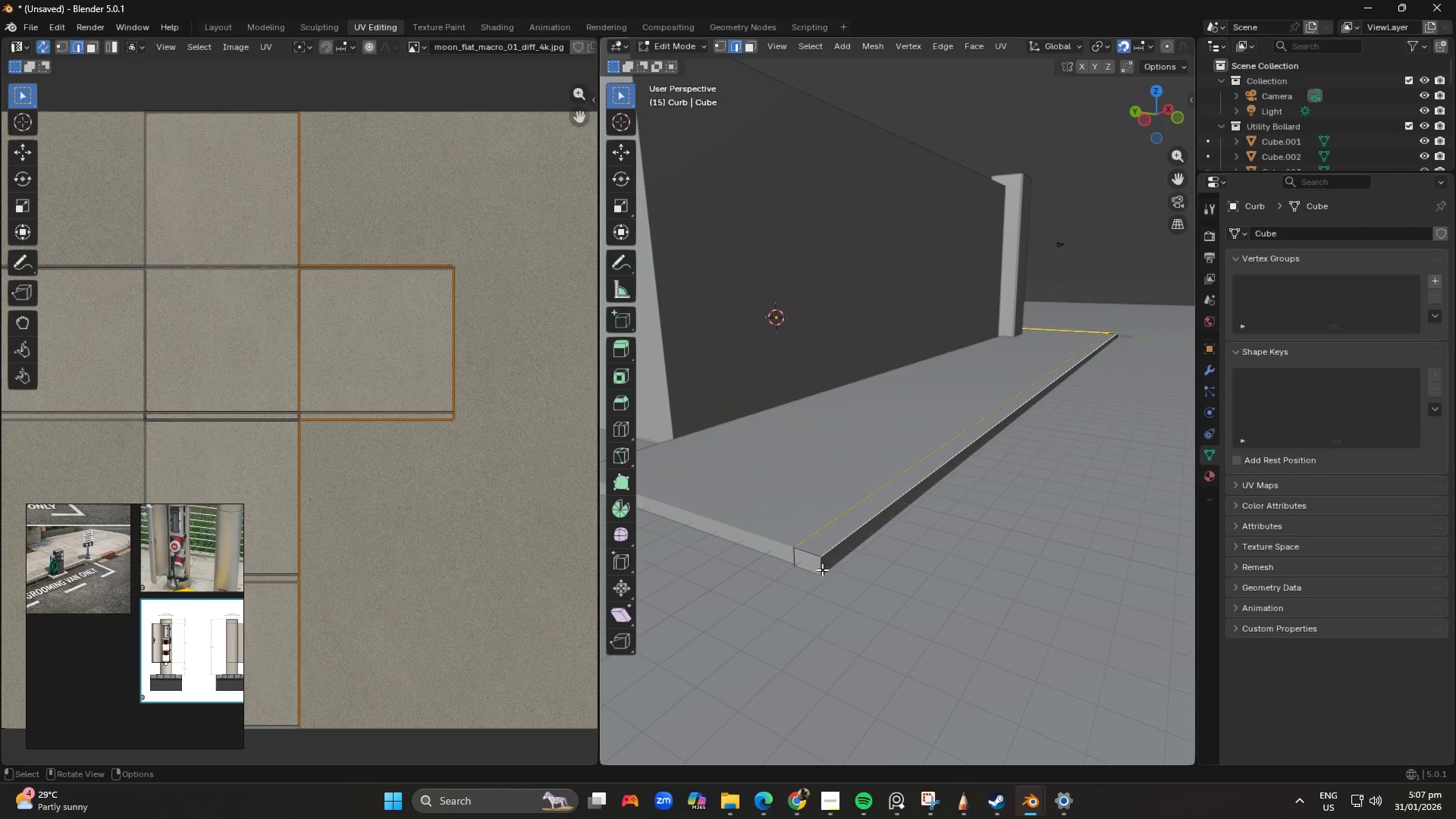 
hold_key(key=AltLeft, duration=1.5)
hold_key(key=ShiftLeft, duration=1.5)
left_click([794, 556])
 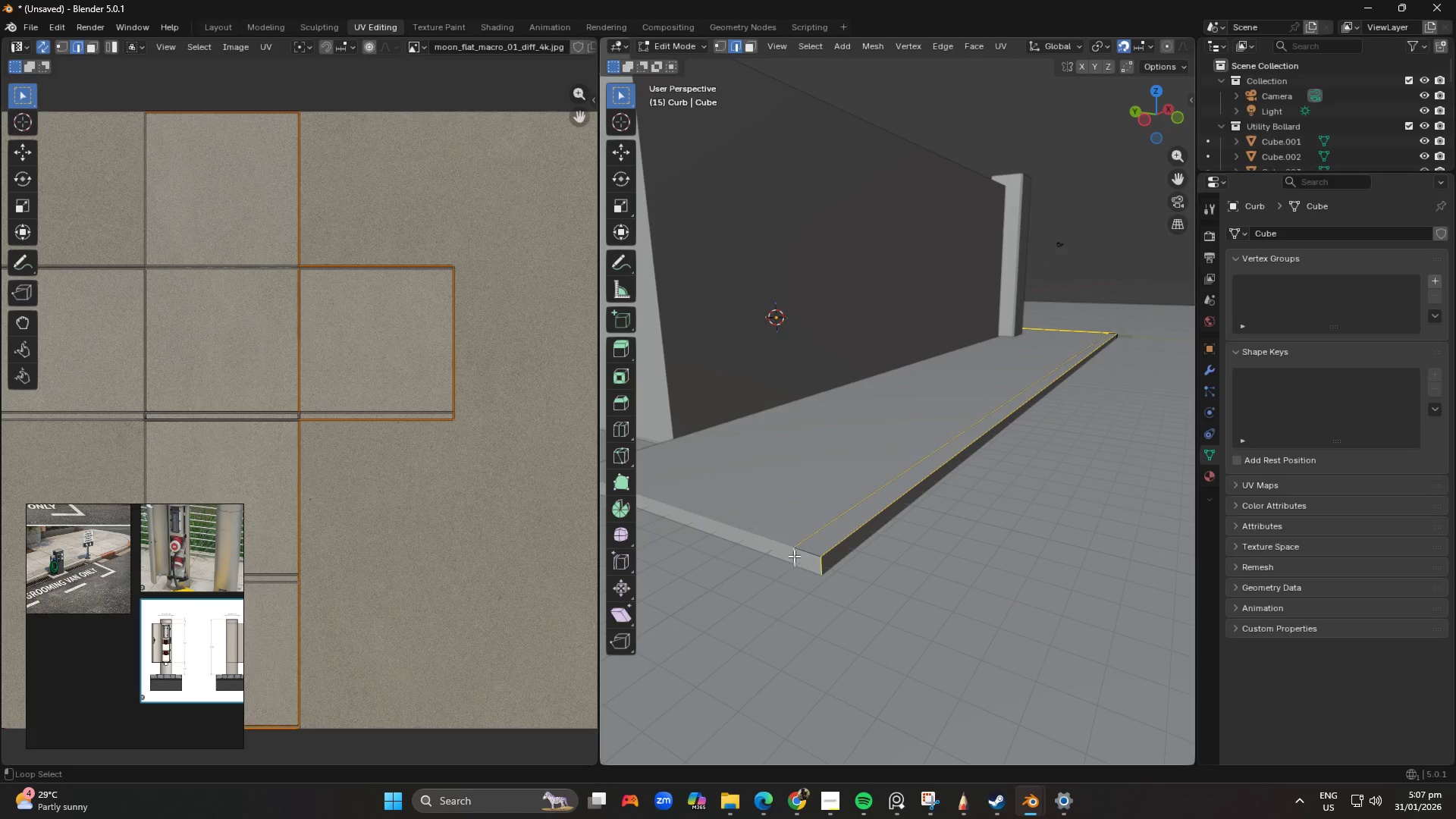 
hold_key(key=ShiftLeft, duration=0.36)
 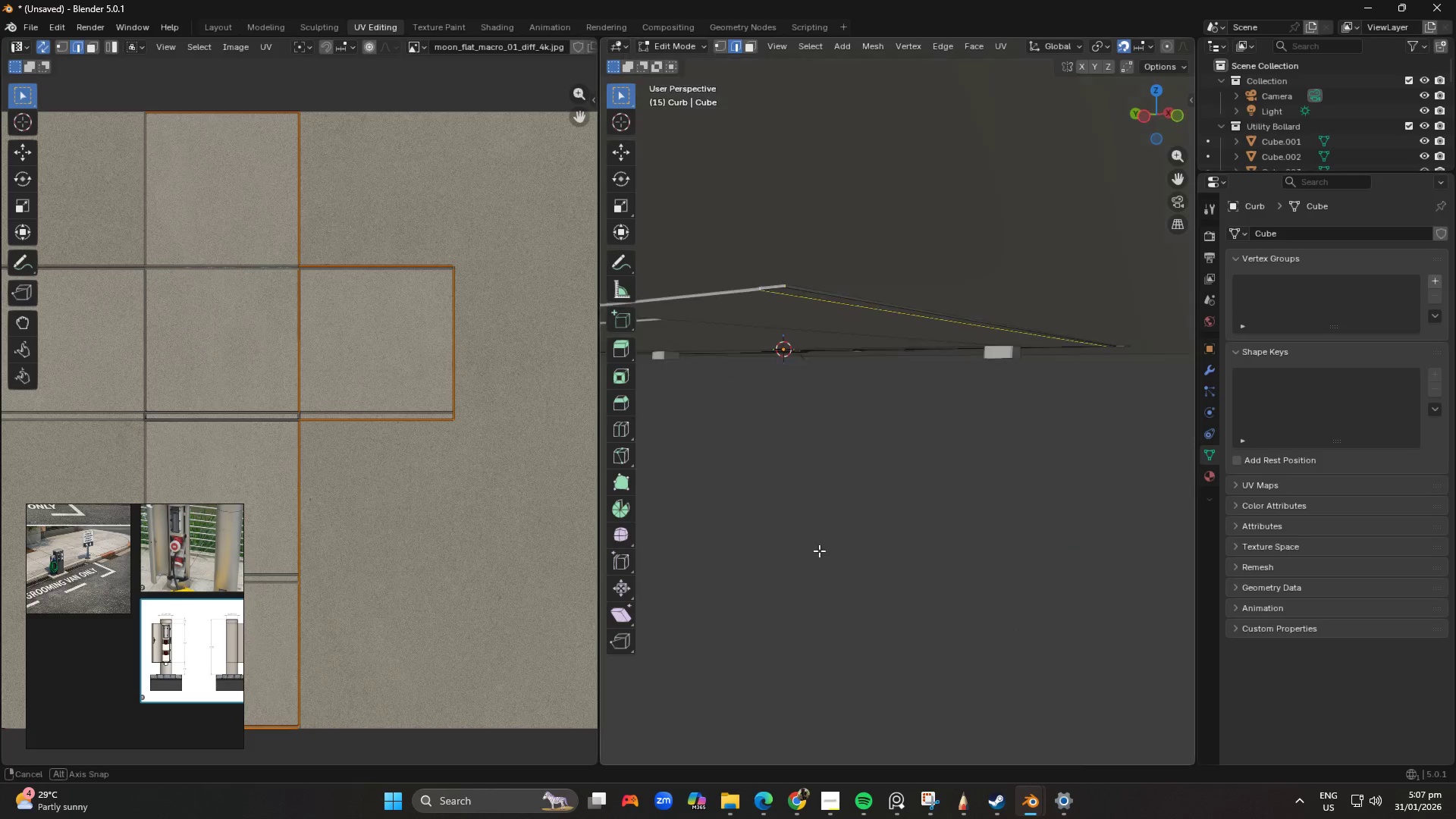 
hold_key(key=AltLeft, duration=0.33)
 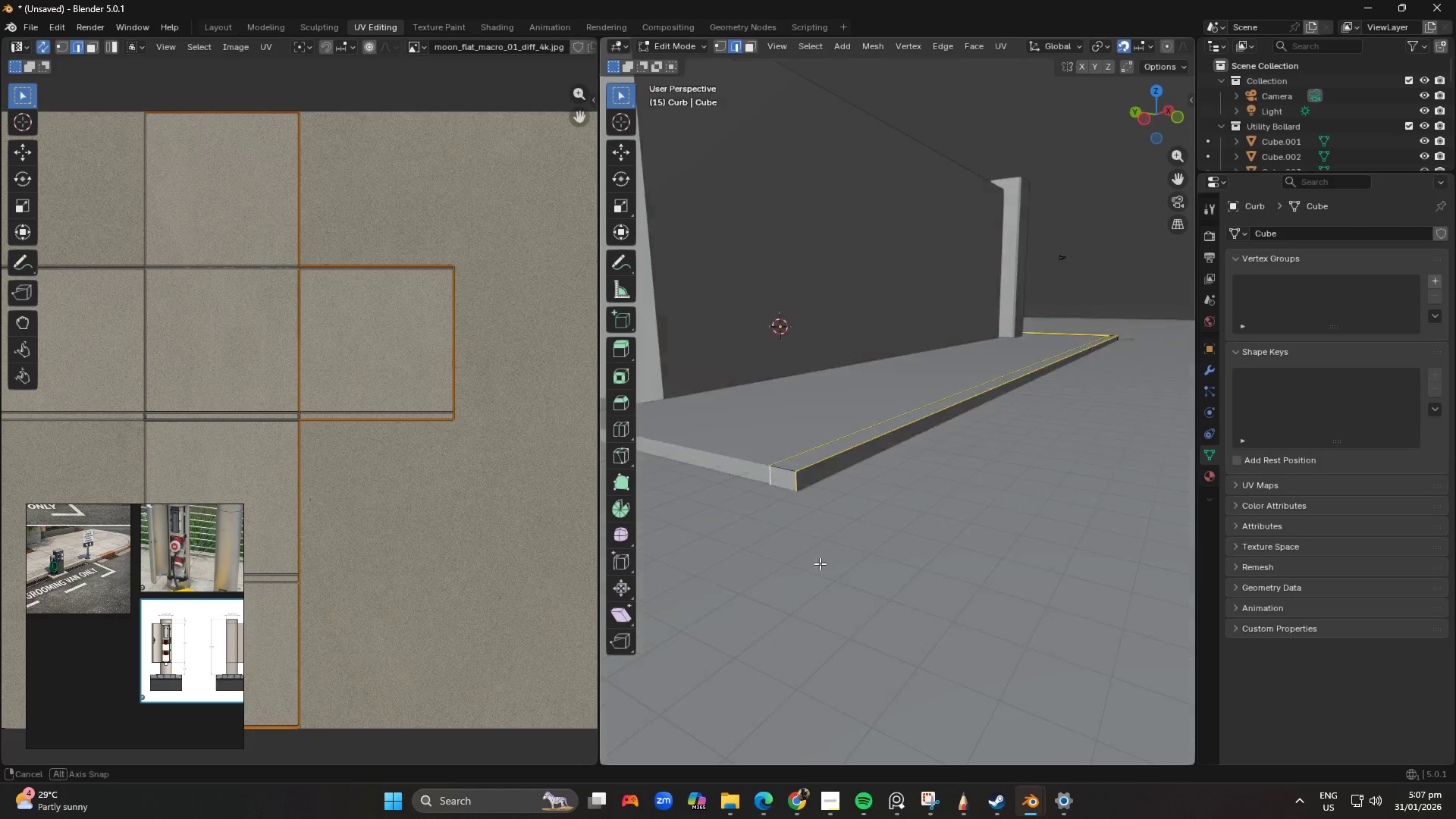 
scroll: coordinate [819, 561], scroll_direction: up, amount: 1.0
 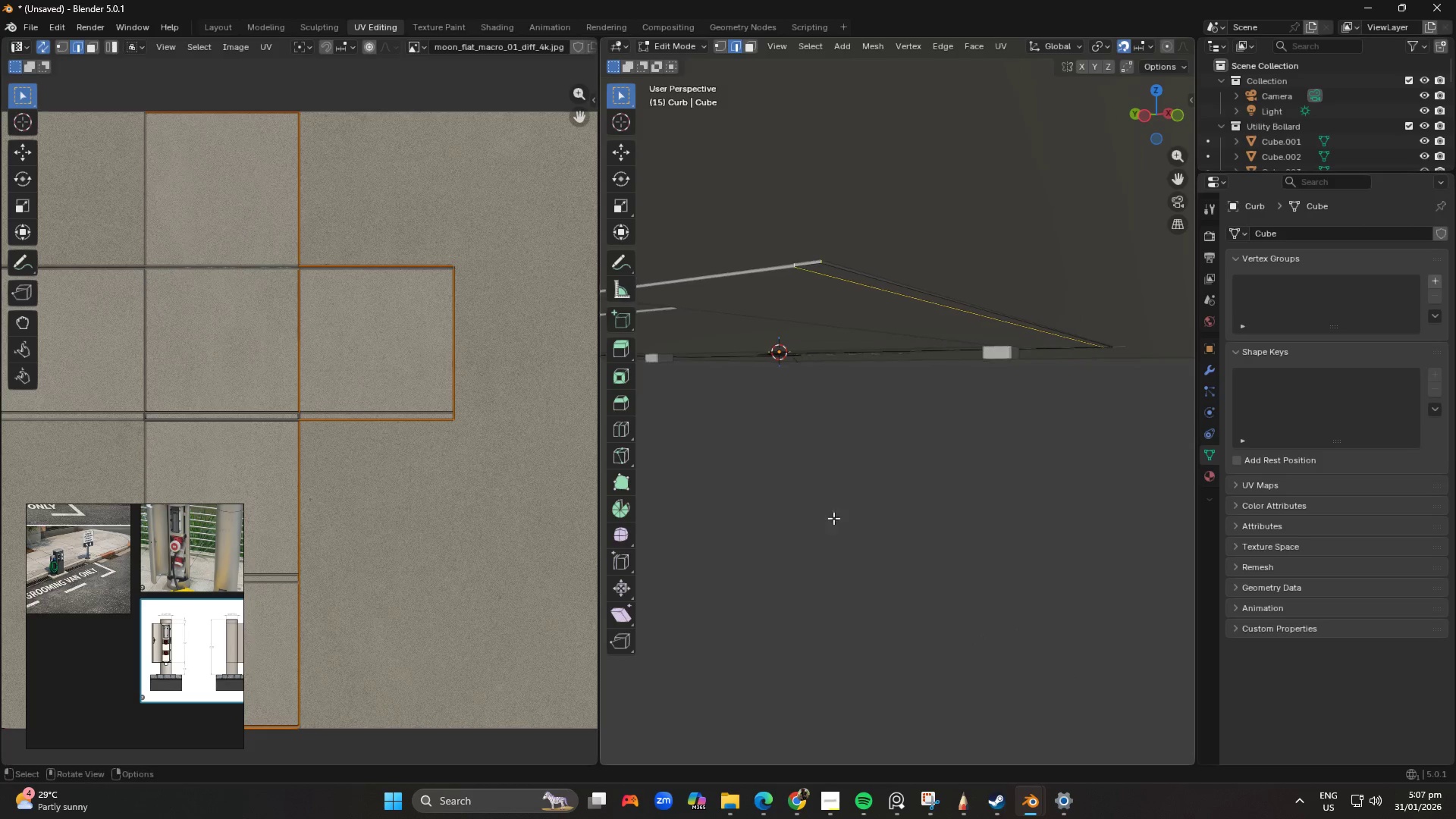 
hold_key(key=AltLeft, duration=1.39)
hold_key(key=ShiftLeft, duration=1.42)
left_click([808, 265])
 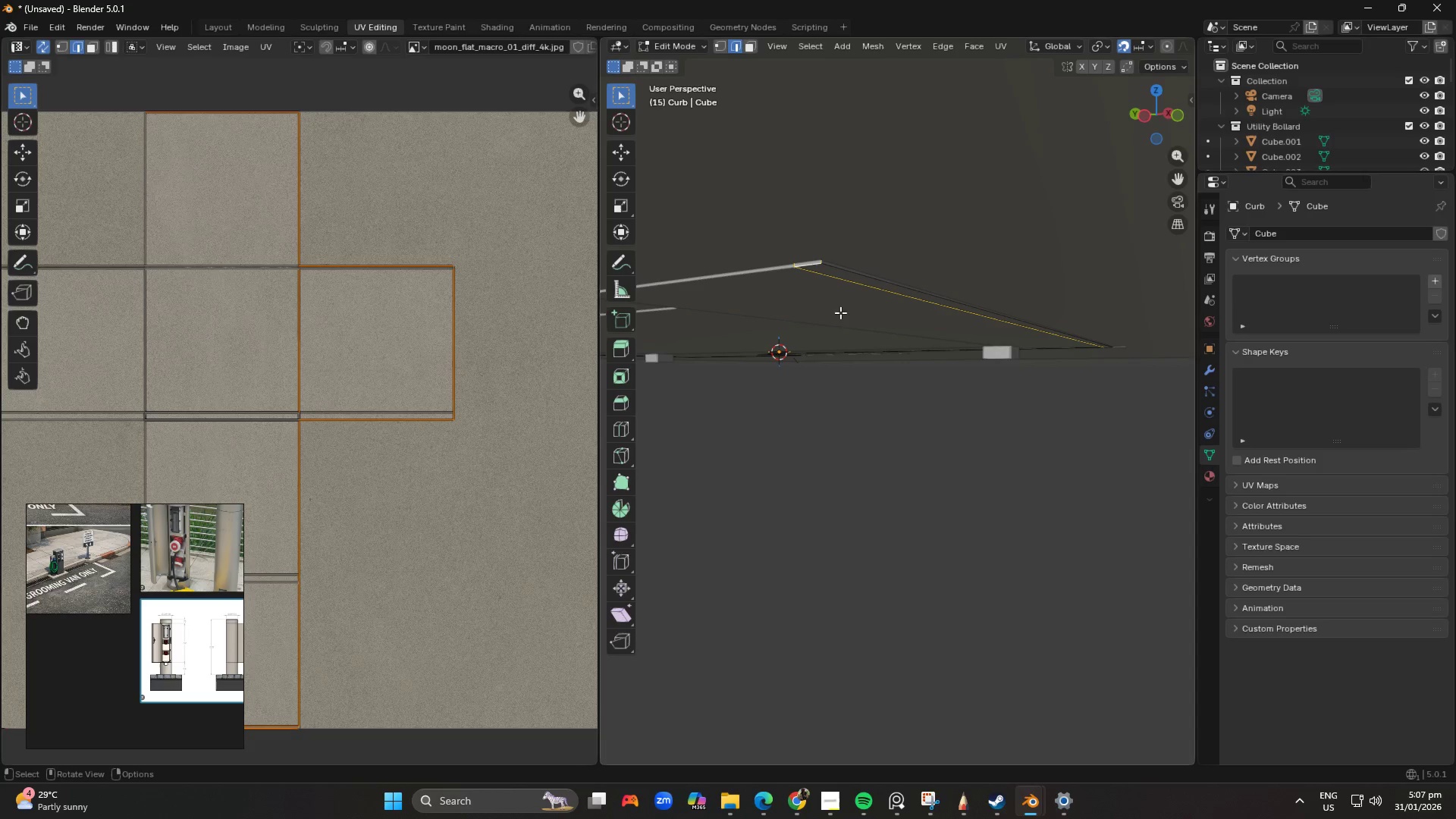 
key(Q)
 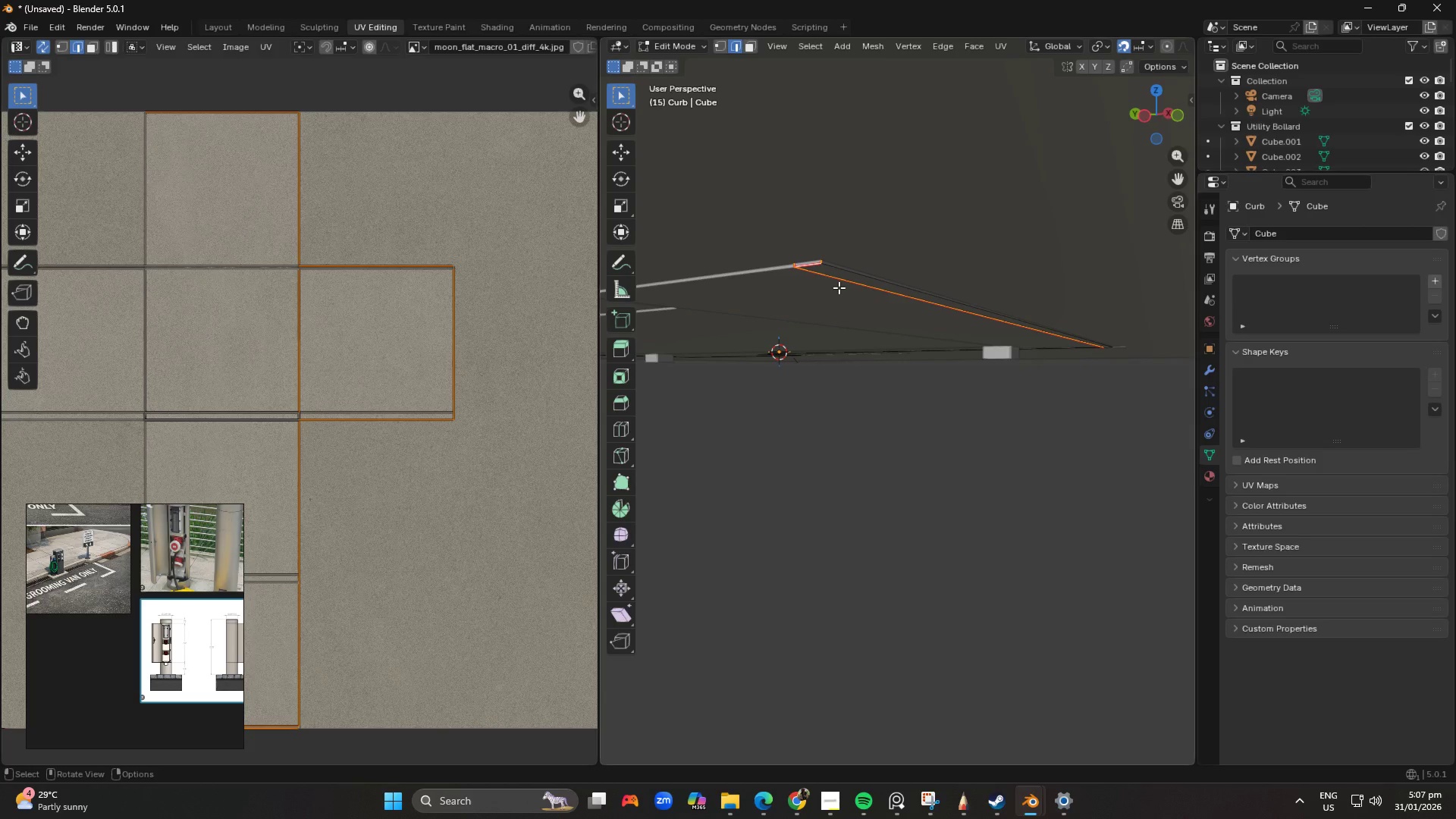 
scroll: coordinate [846, 282], scroll_direction: up, amount: 1.0
 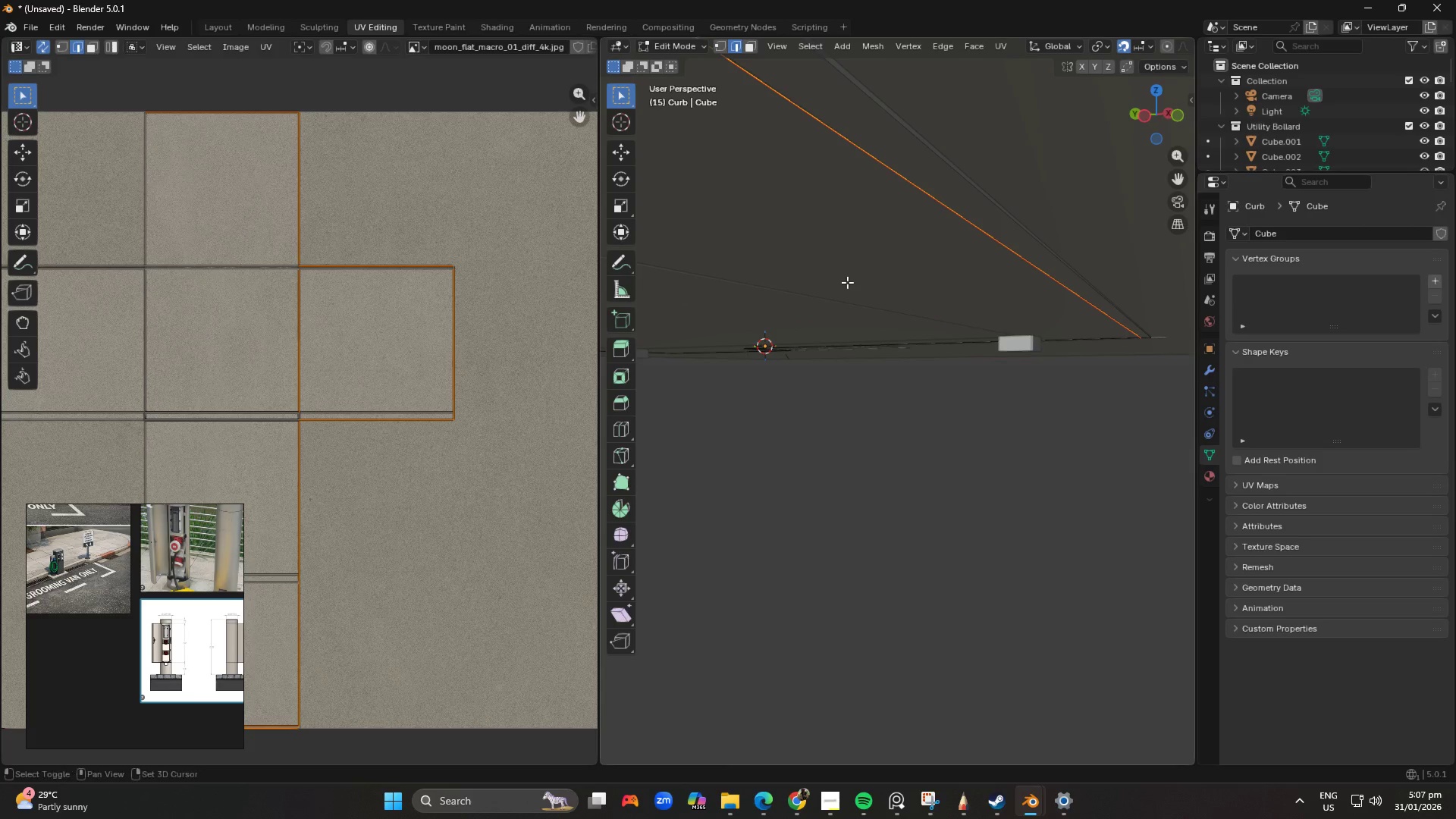 
hold_key(key=ShiftLeft, duration=0.72)
 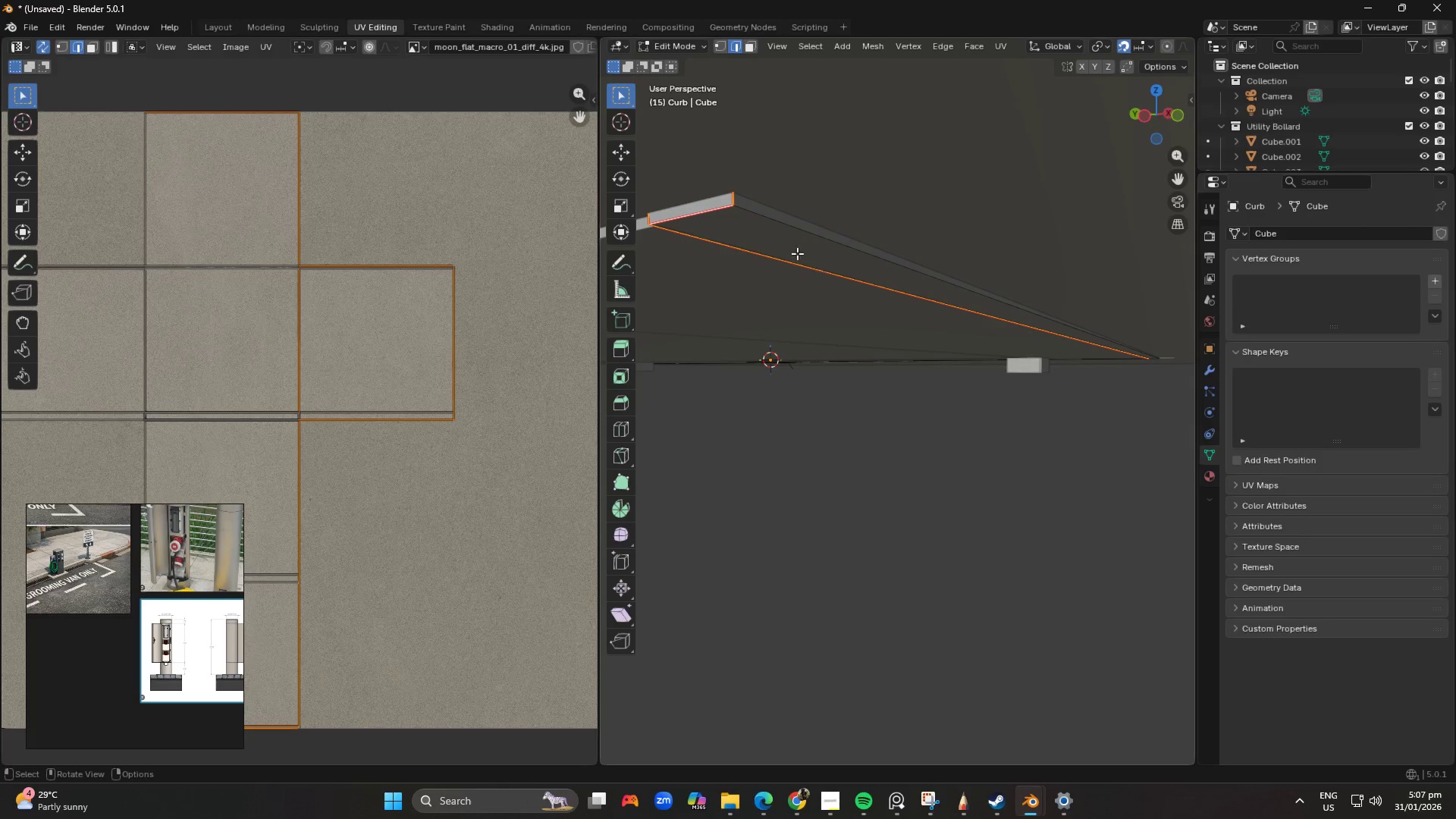 
hold_key(key=AltLeft, duration=1.0)
left_click([783, 224])
 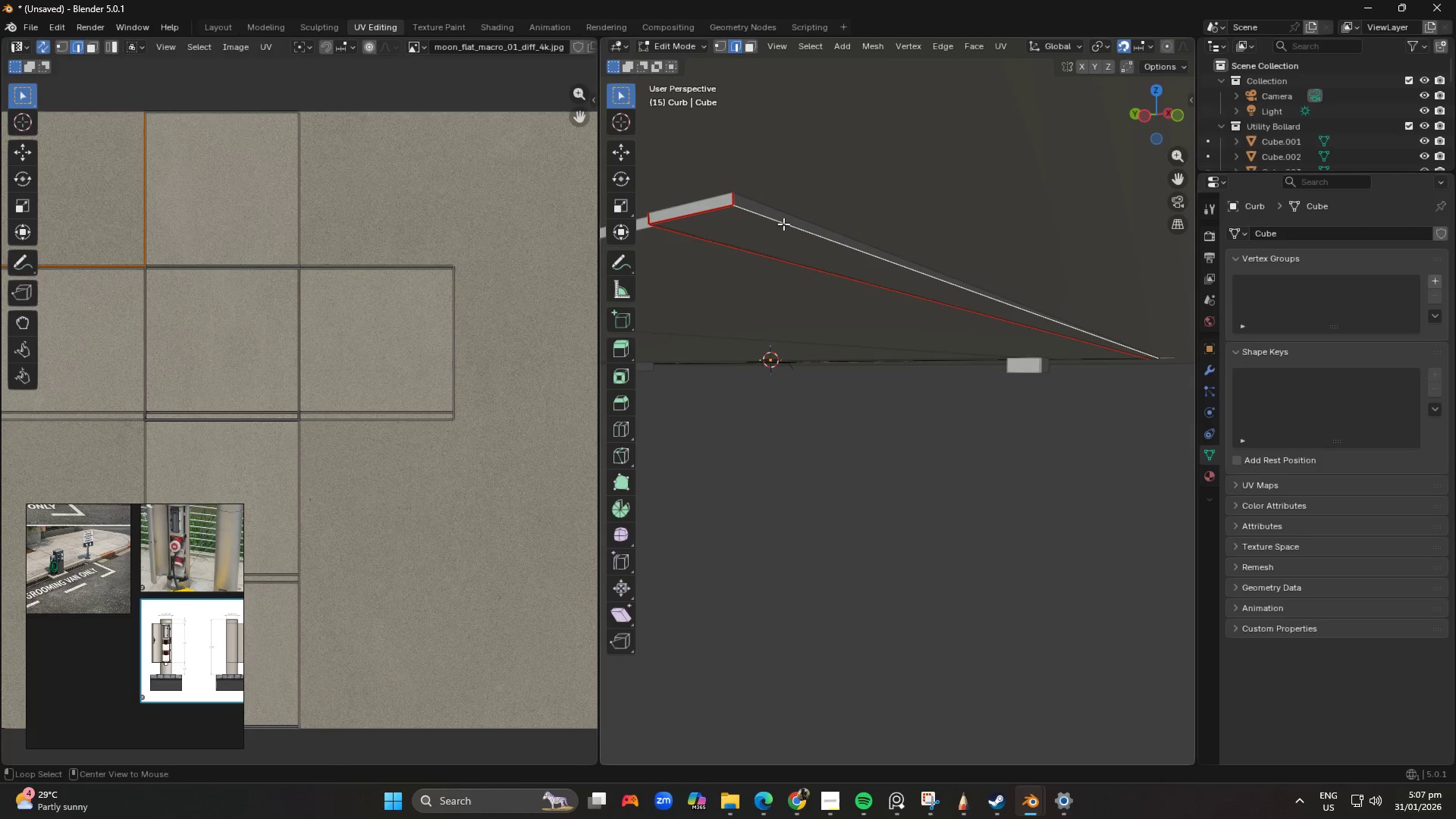 
hold_key(key=AltLeft, duration=4.06)
 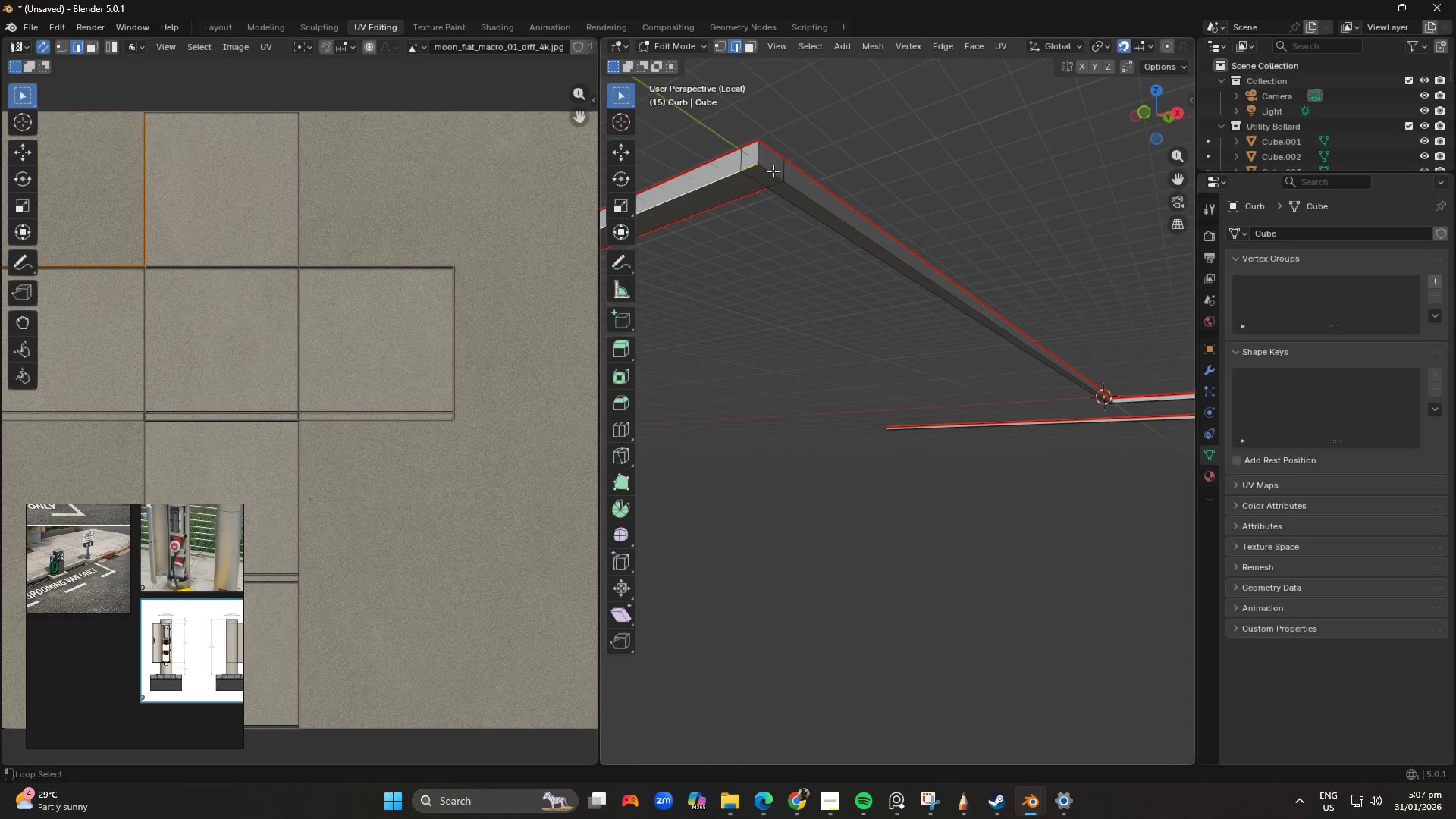 
key(NumpadDivide)
 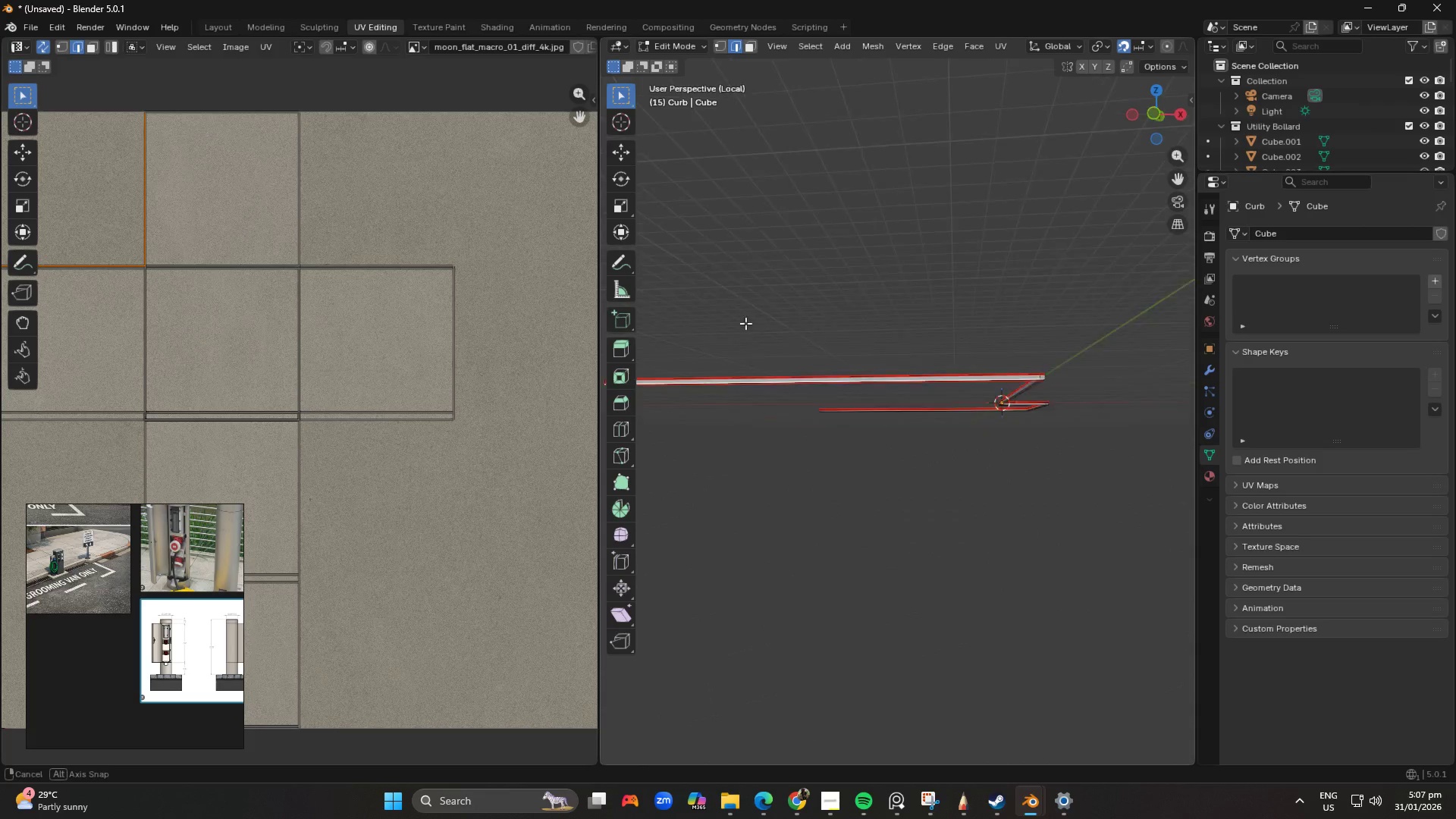 
scroll: coordinate [929, 362], scroll_direction: up, amount: 3.0
 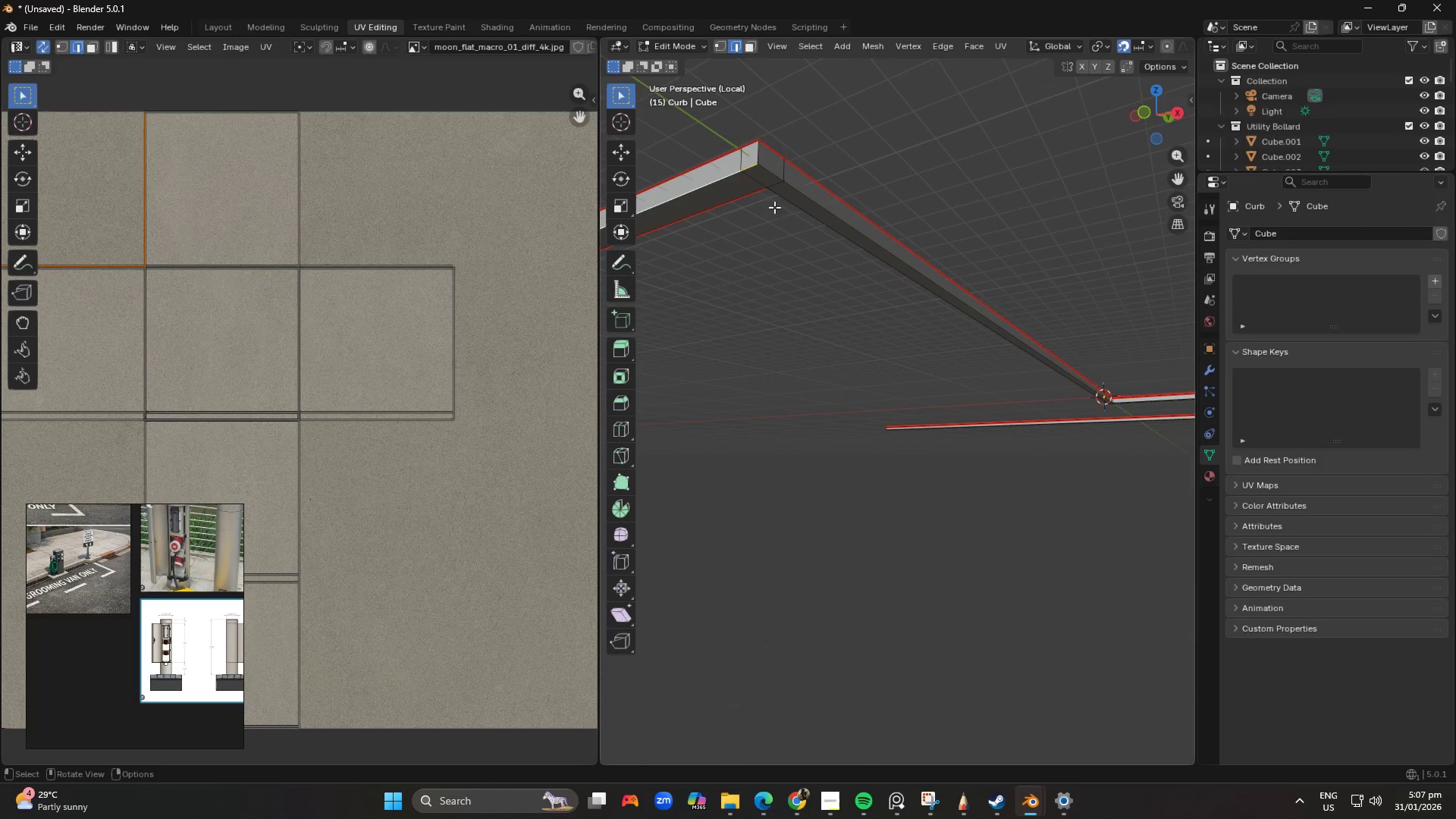 
hold_key(key=ShiftLeft, duration=1.12)
hold_key(key=AltLeft, duration=1.11)
left_click([773, 171])
 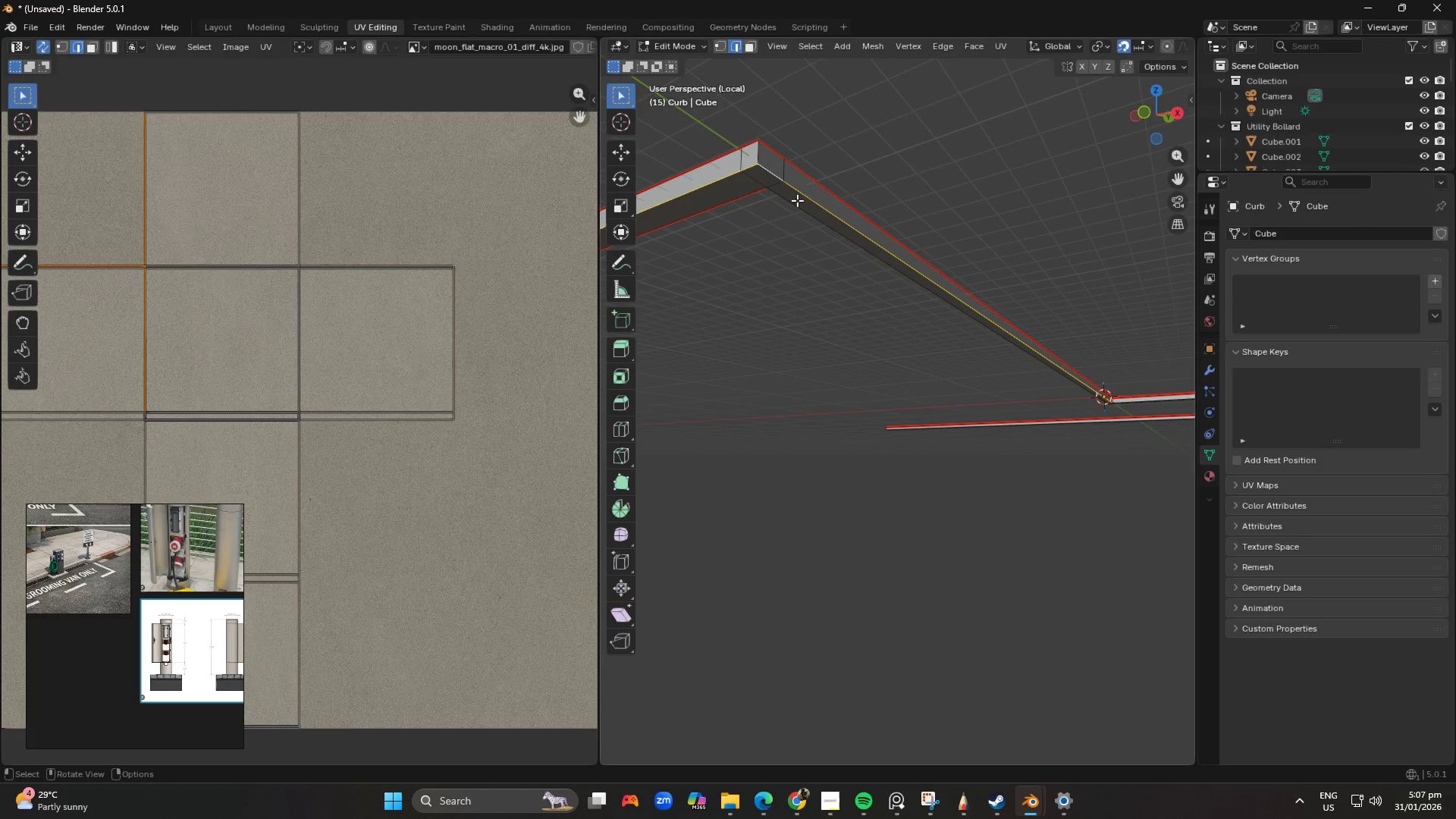 
key(Q)
 